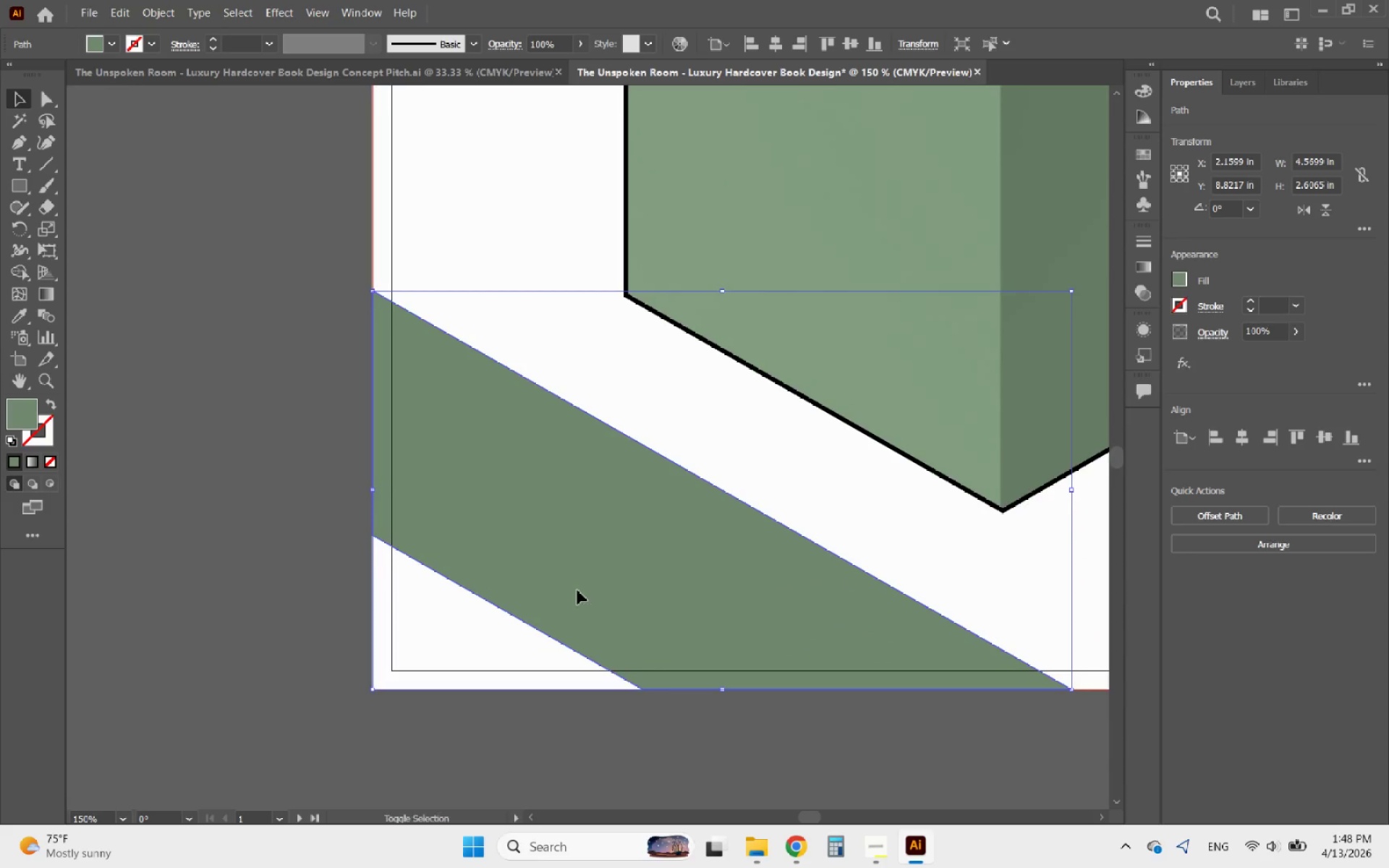 
left_click_drag(start_coordinate=[577, 590], to_coordinate=[562, 605])
 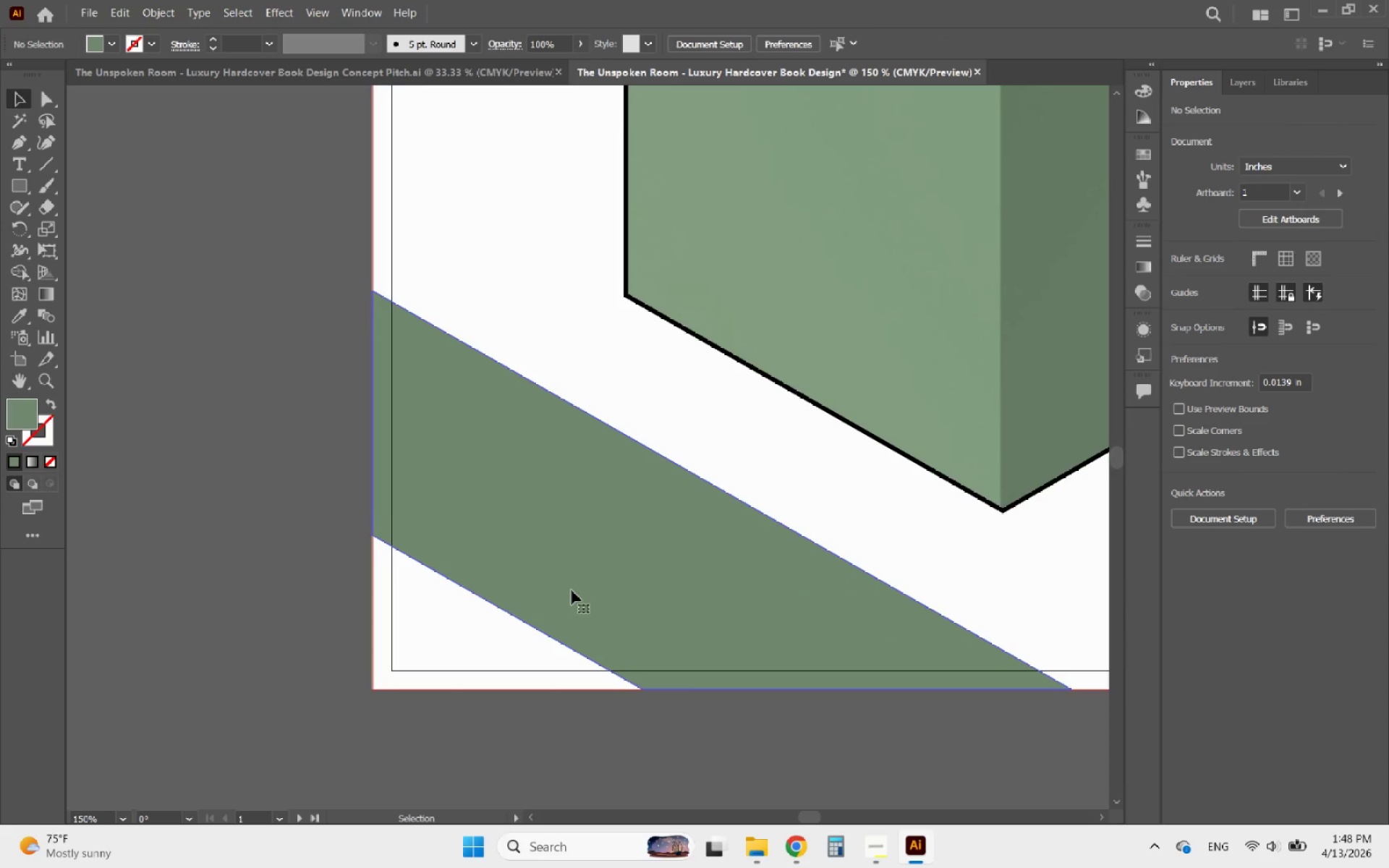 
left_click([572, 590])
 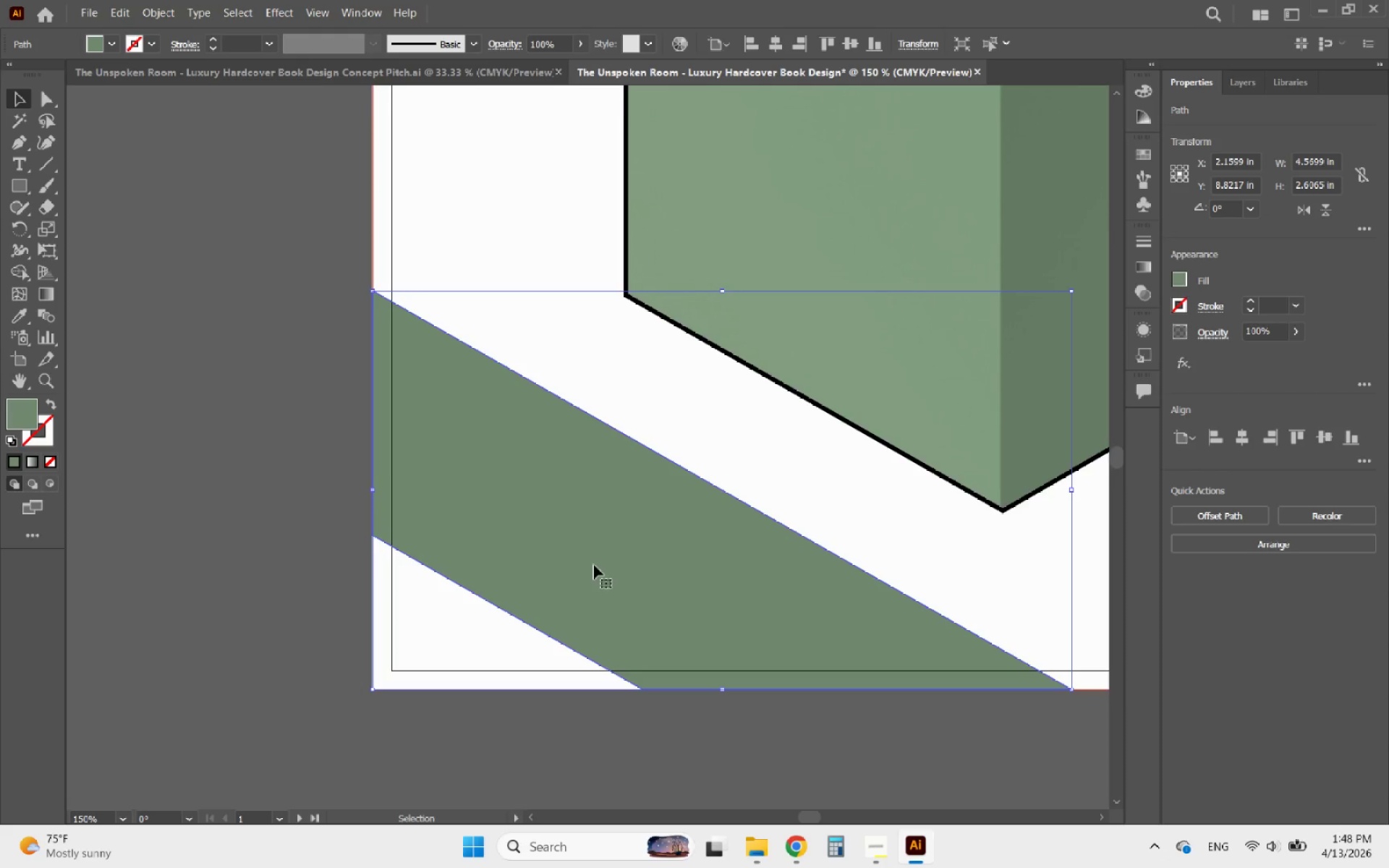 
left_click_drag(start_coordinate=[594, 565], to_coordinate=[540, 640])
 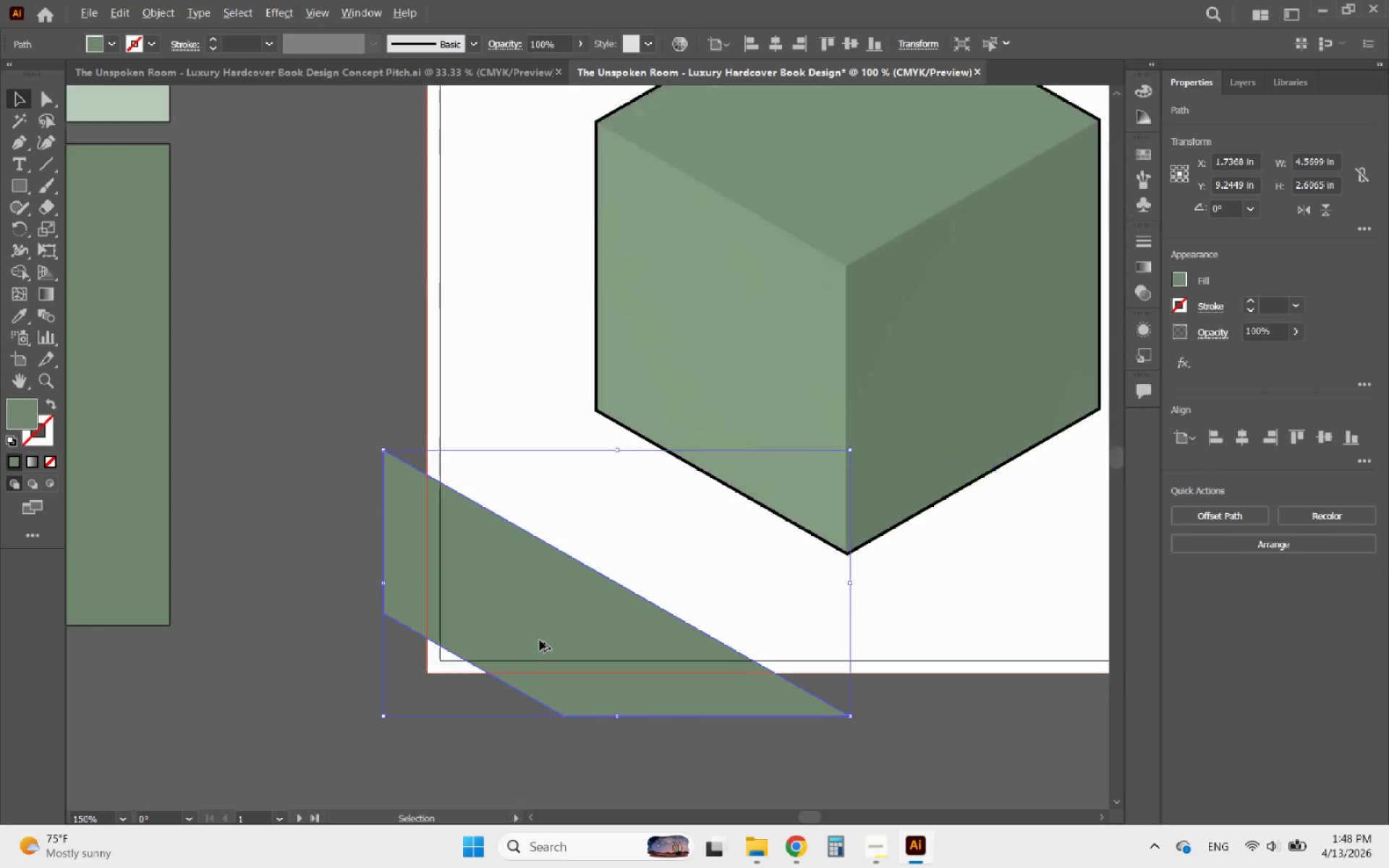 
hold_key(key=ShiftLeft, duration=4.03)
 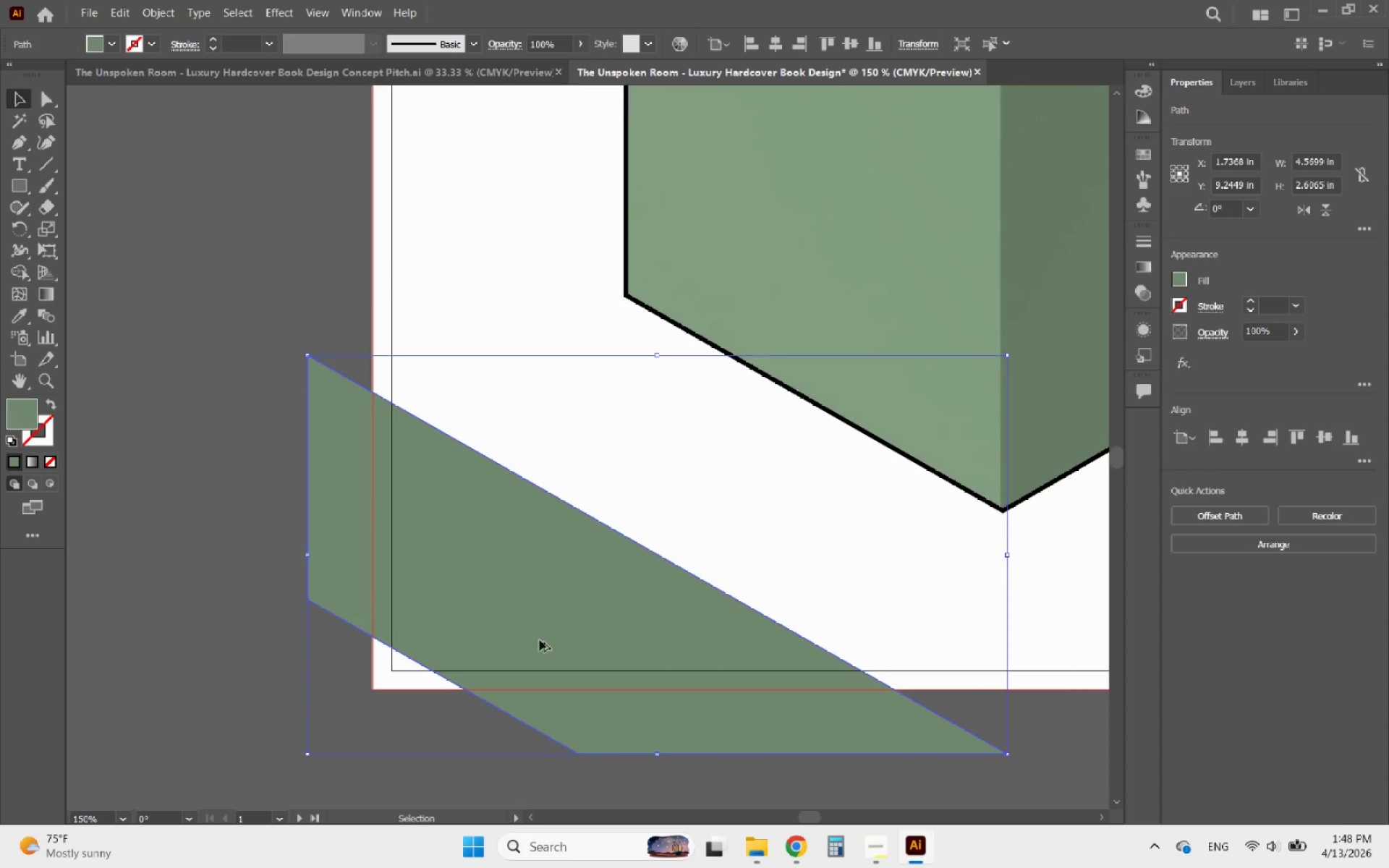 
hold_key(key=AltLeft, duration=1.81)
scroll: coordinate [540, 640], scroll_direction: down, amount: 3.0
 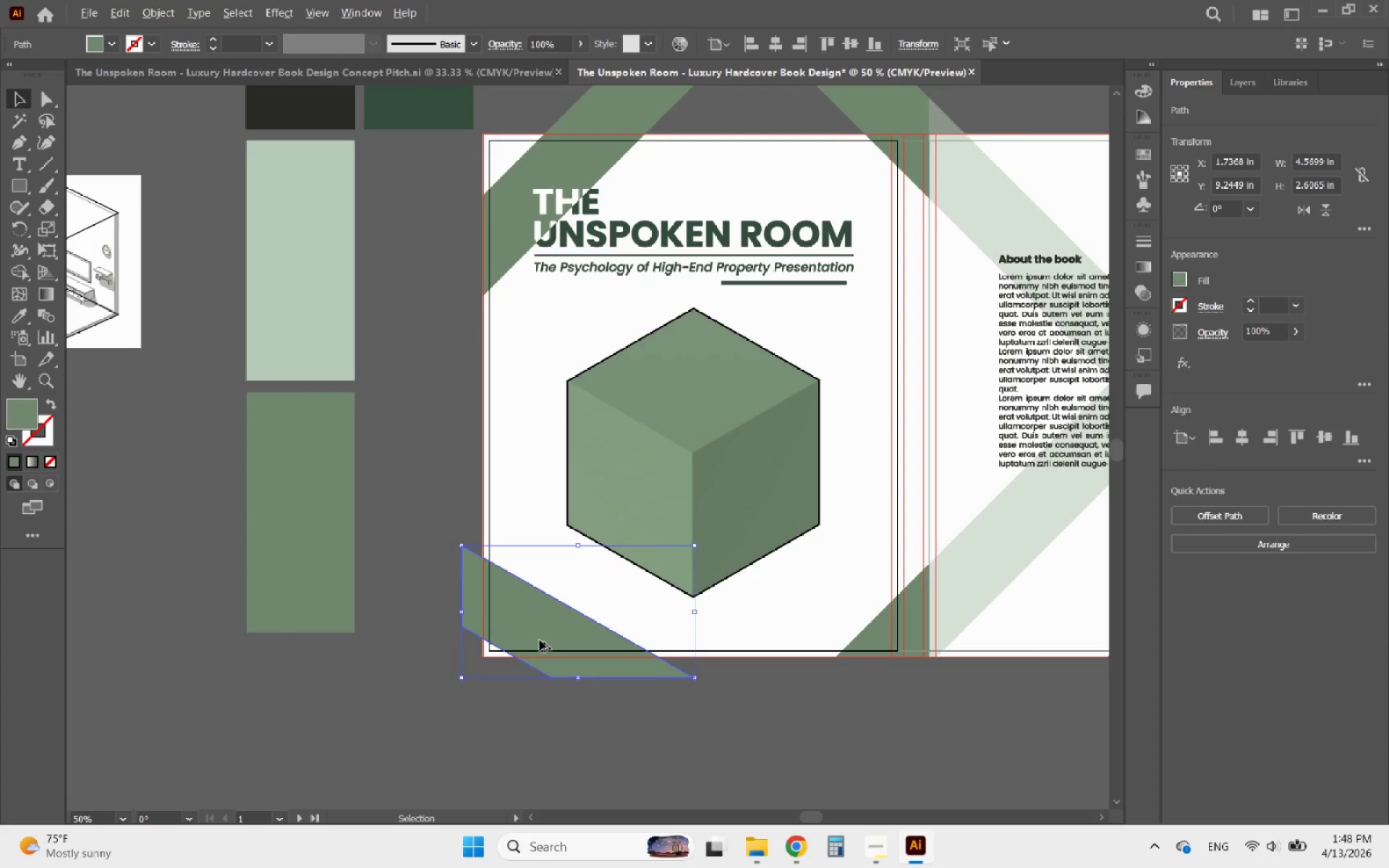 
scroll: coordinate [540, 640], scroll_direction: up, amount: 1.0
 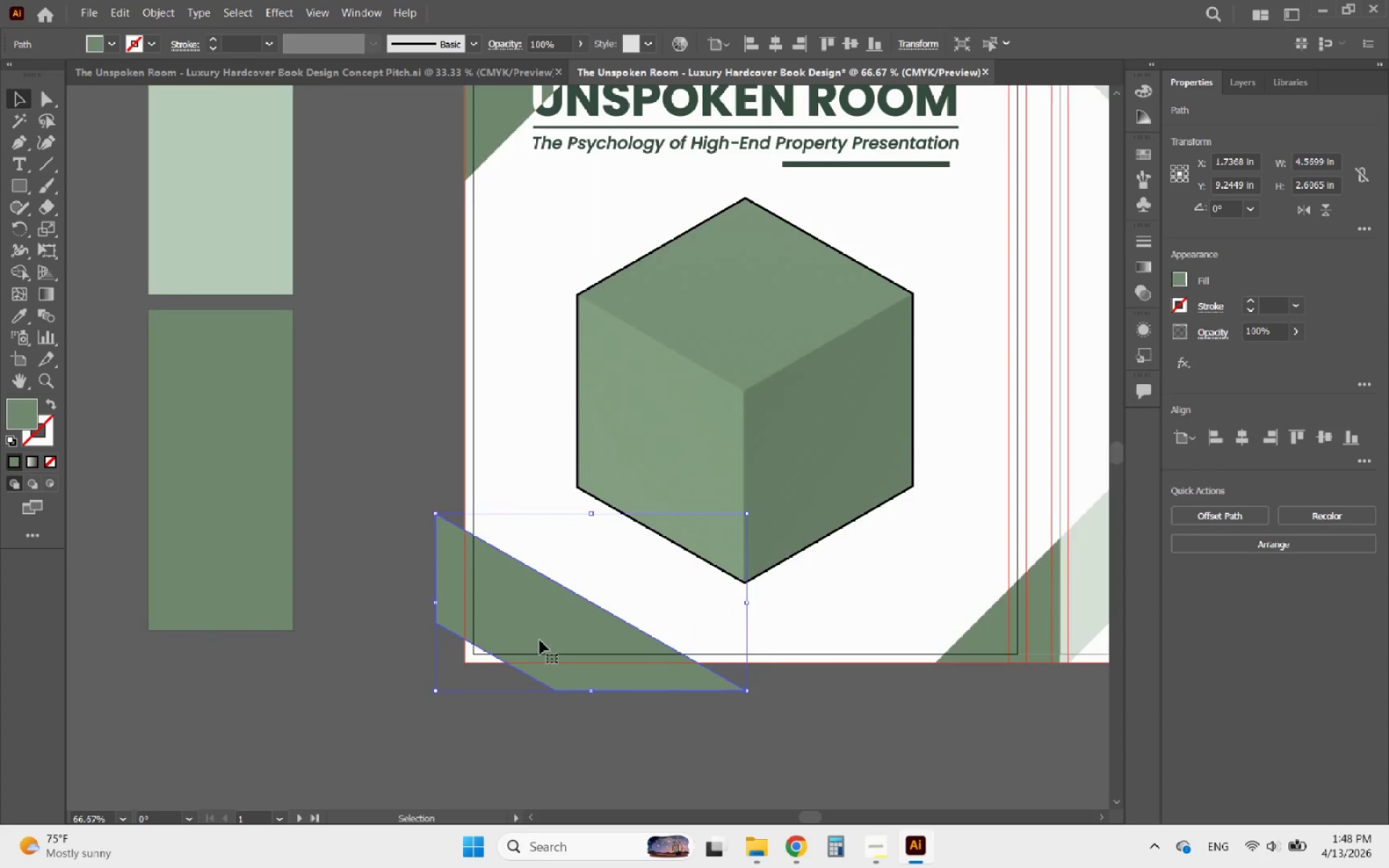 
hold_key(key=ShiftLeft, duration=0.52)
 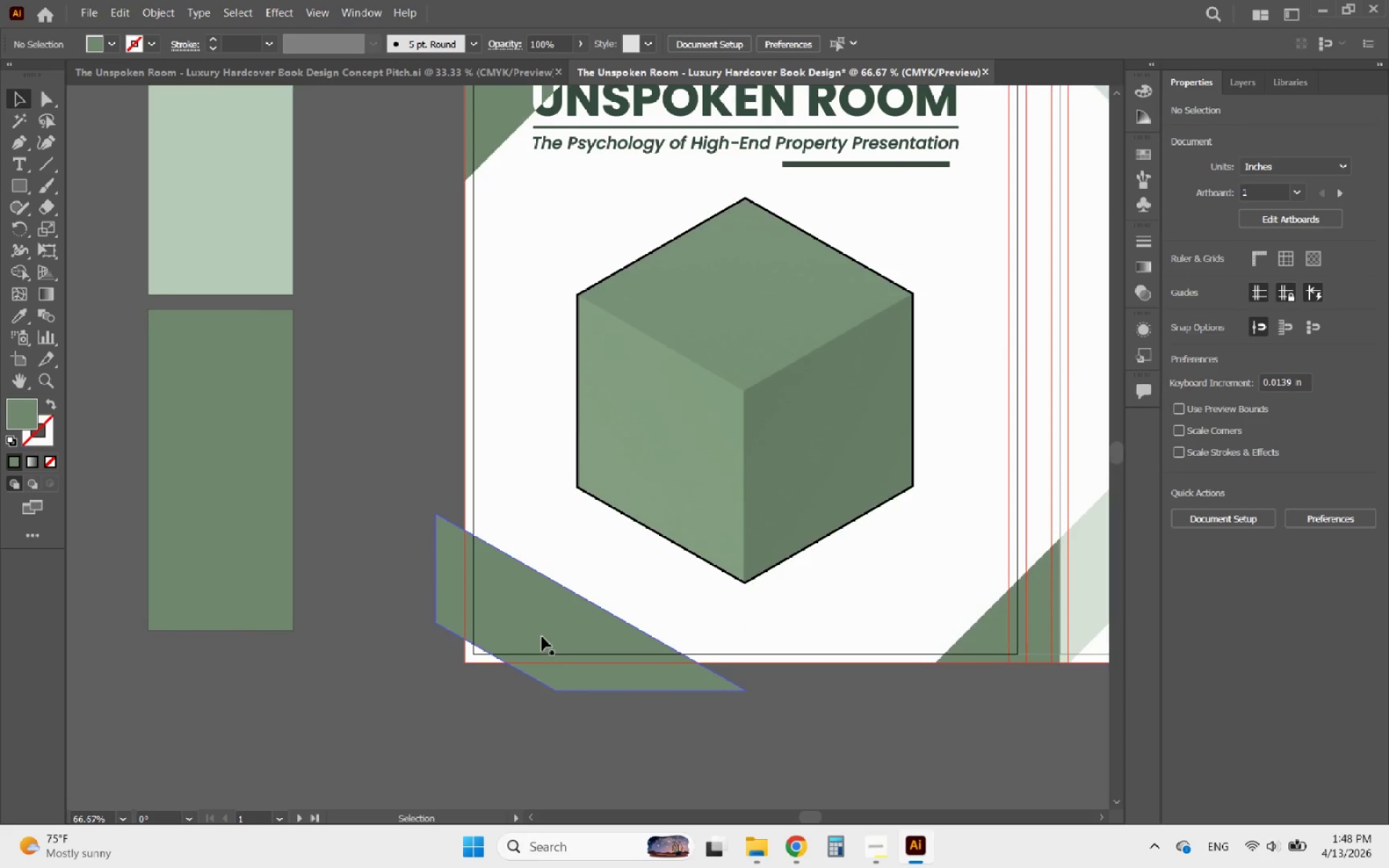 
left_click([542, 637])
 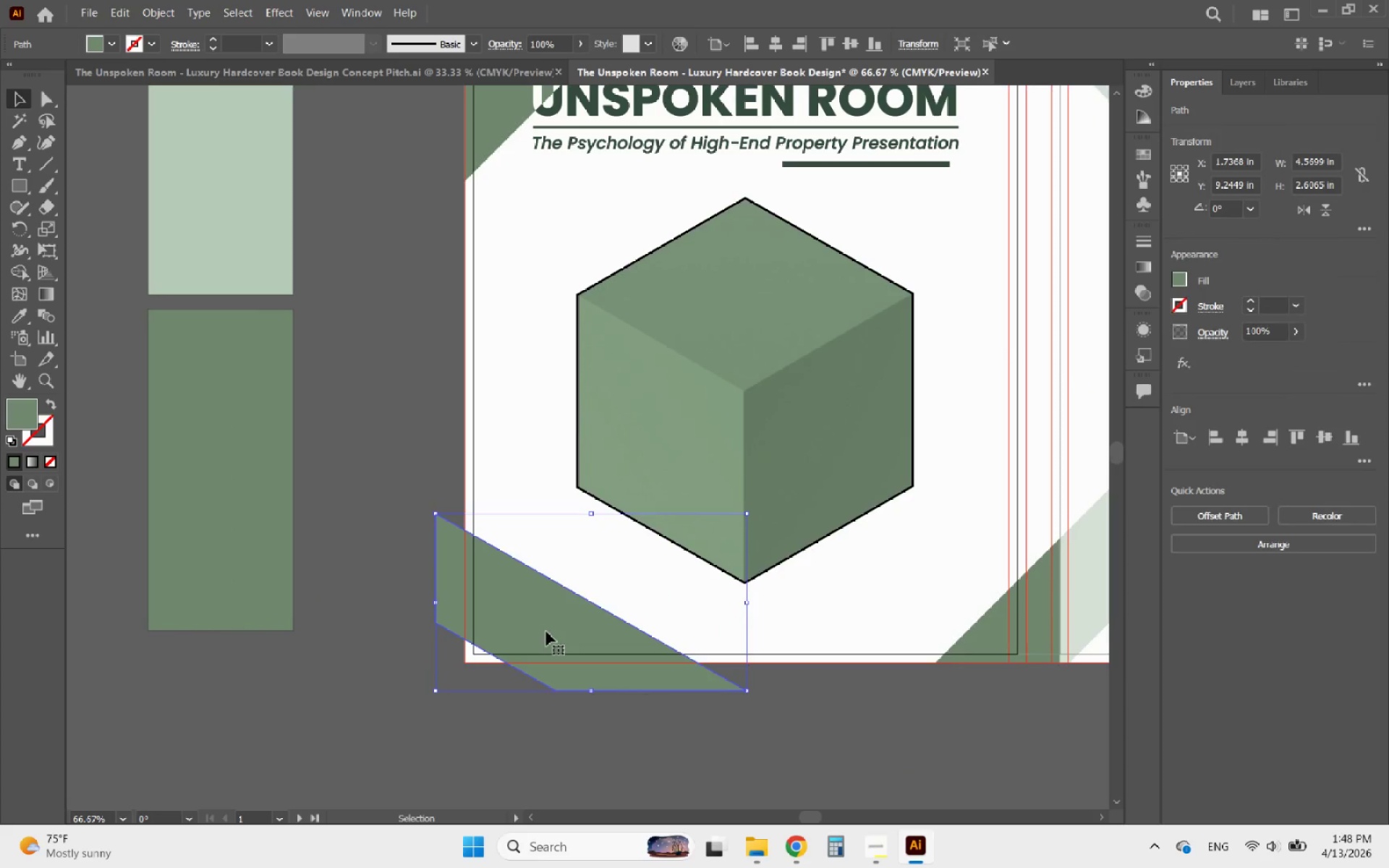 
left_click_drag(start_coordinate=[547, 631], to_coordinate=[527, 644])
 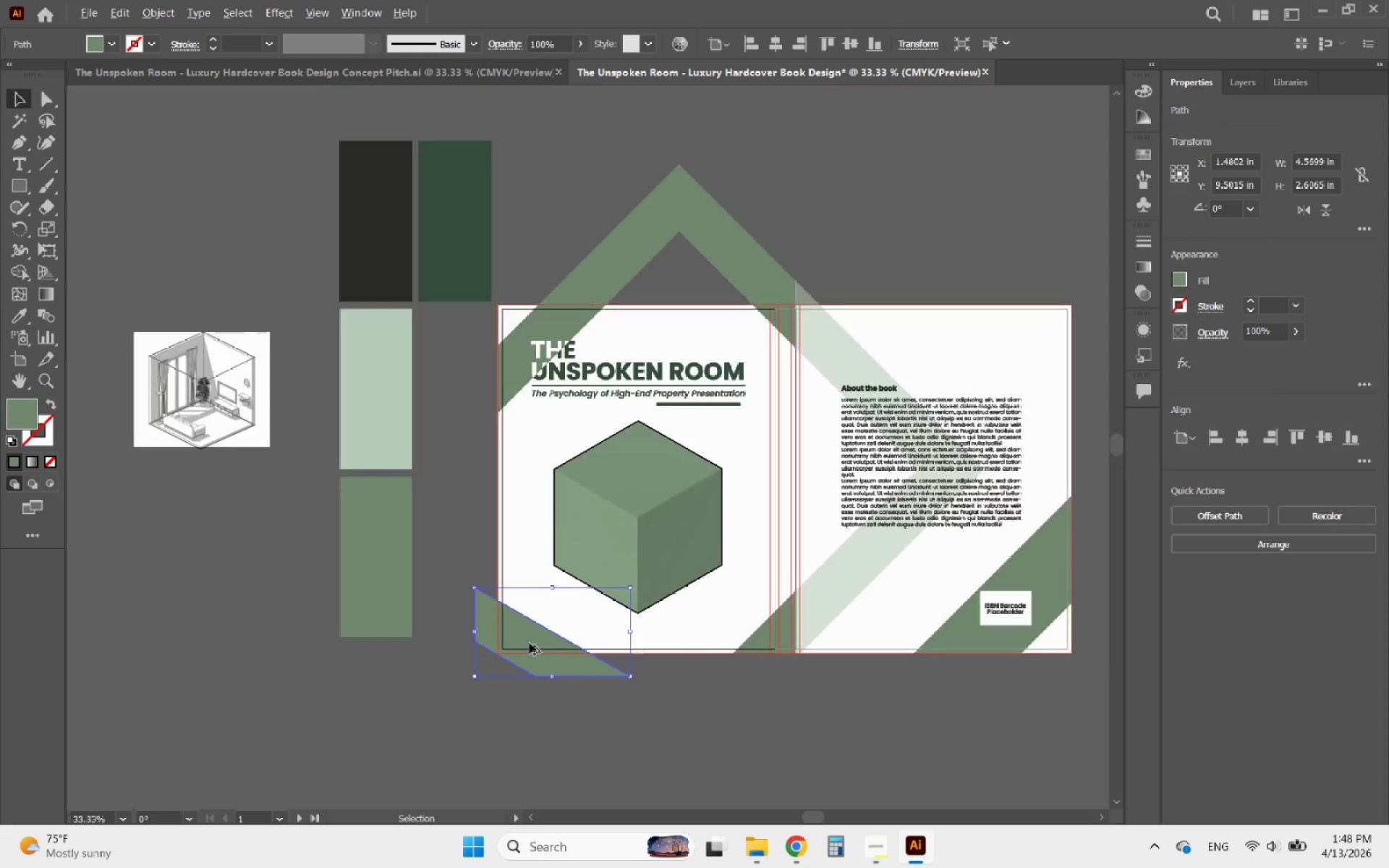 
hold_key(key=ShiftLeft, duration=1.11)
 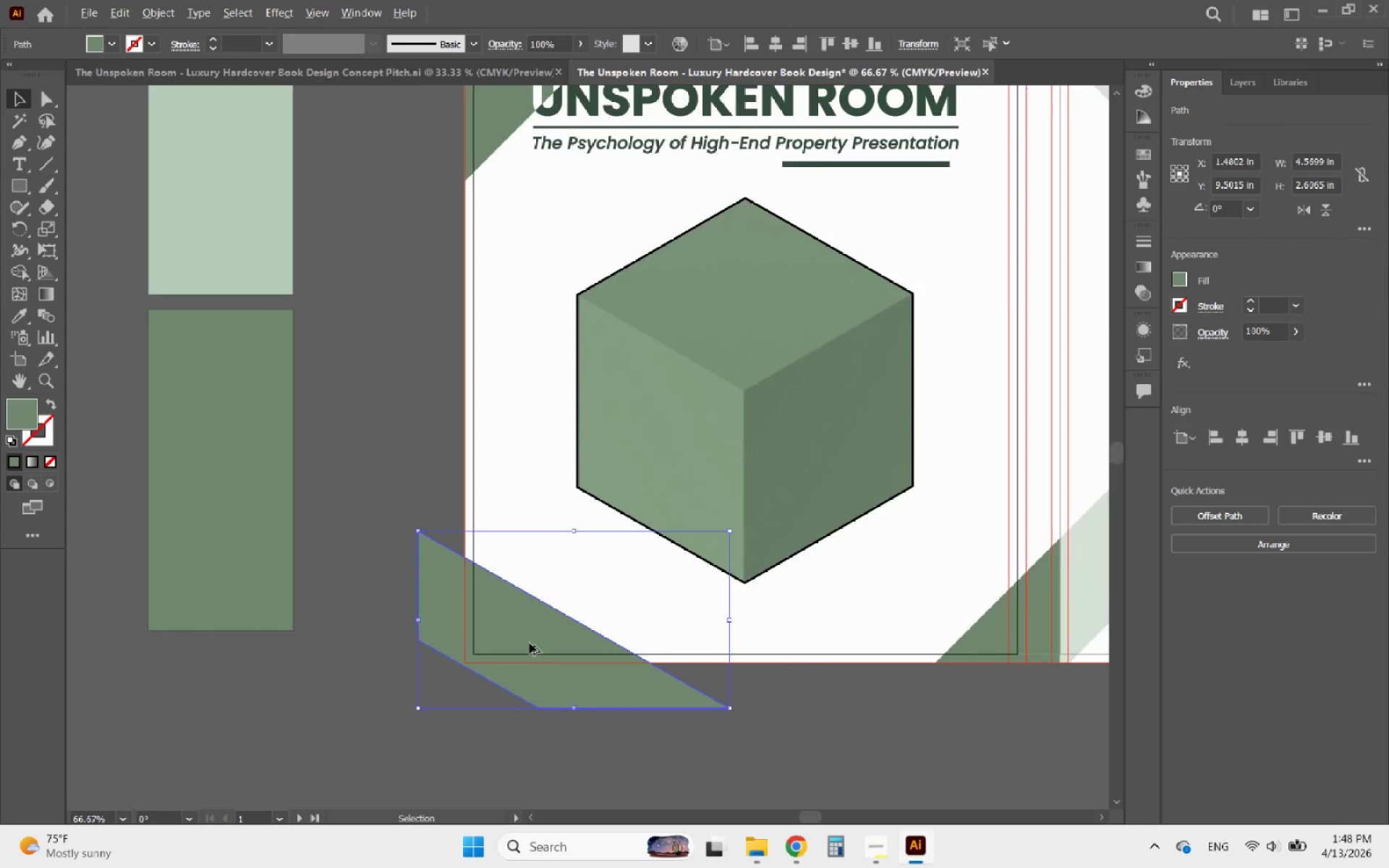 
hold_key(key=AltLeft, duration=0.66)
scroll: coordinate [530, 643], scroll_direction: down, amount: 2.0
 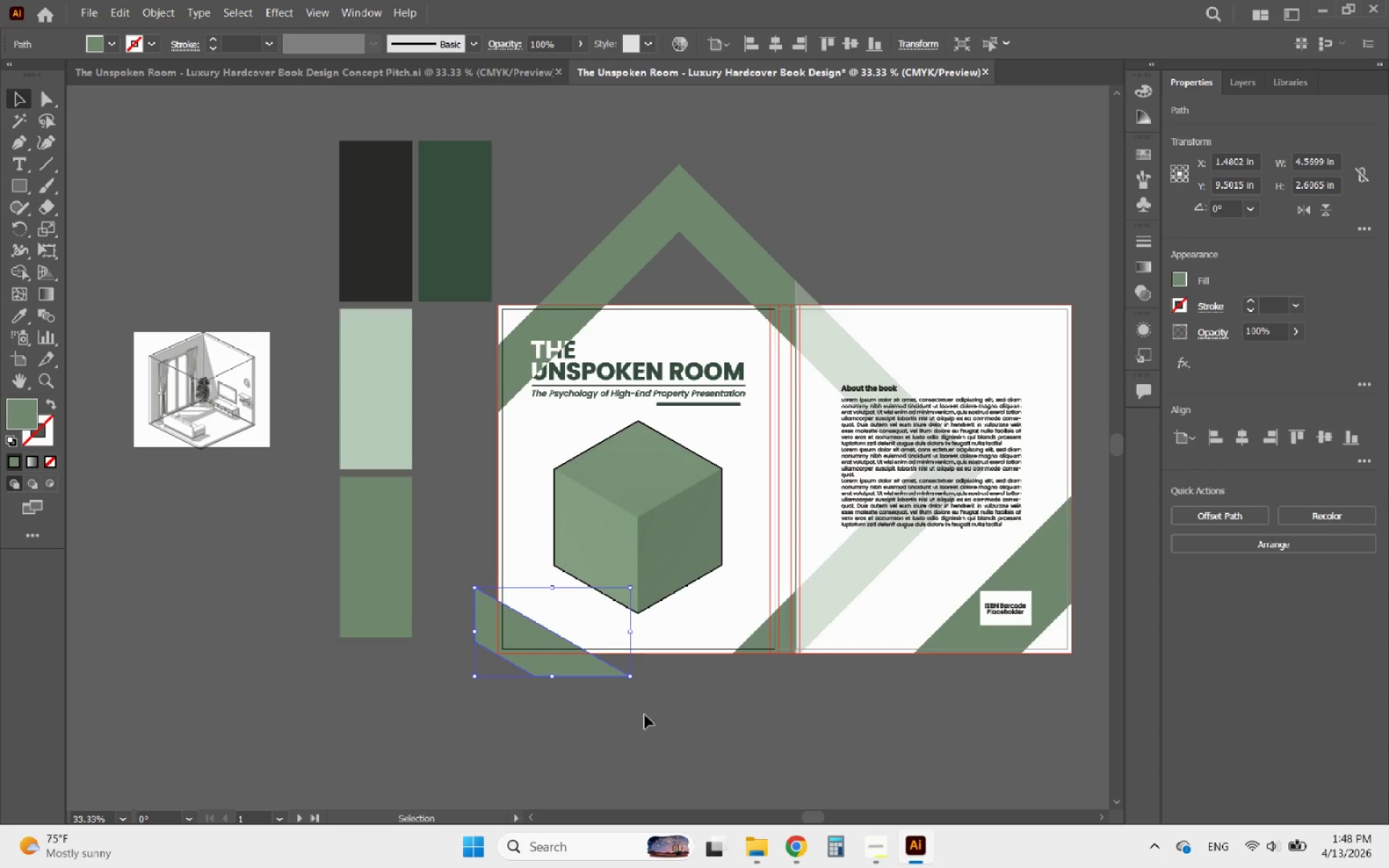 
hold_key(key=AltLeft, duration=0.48)
 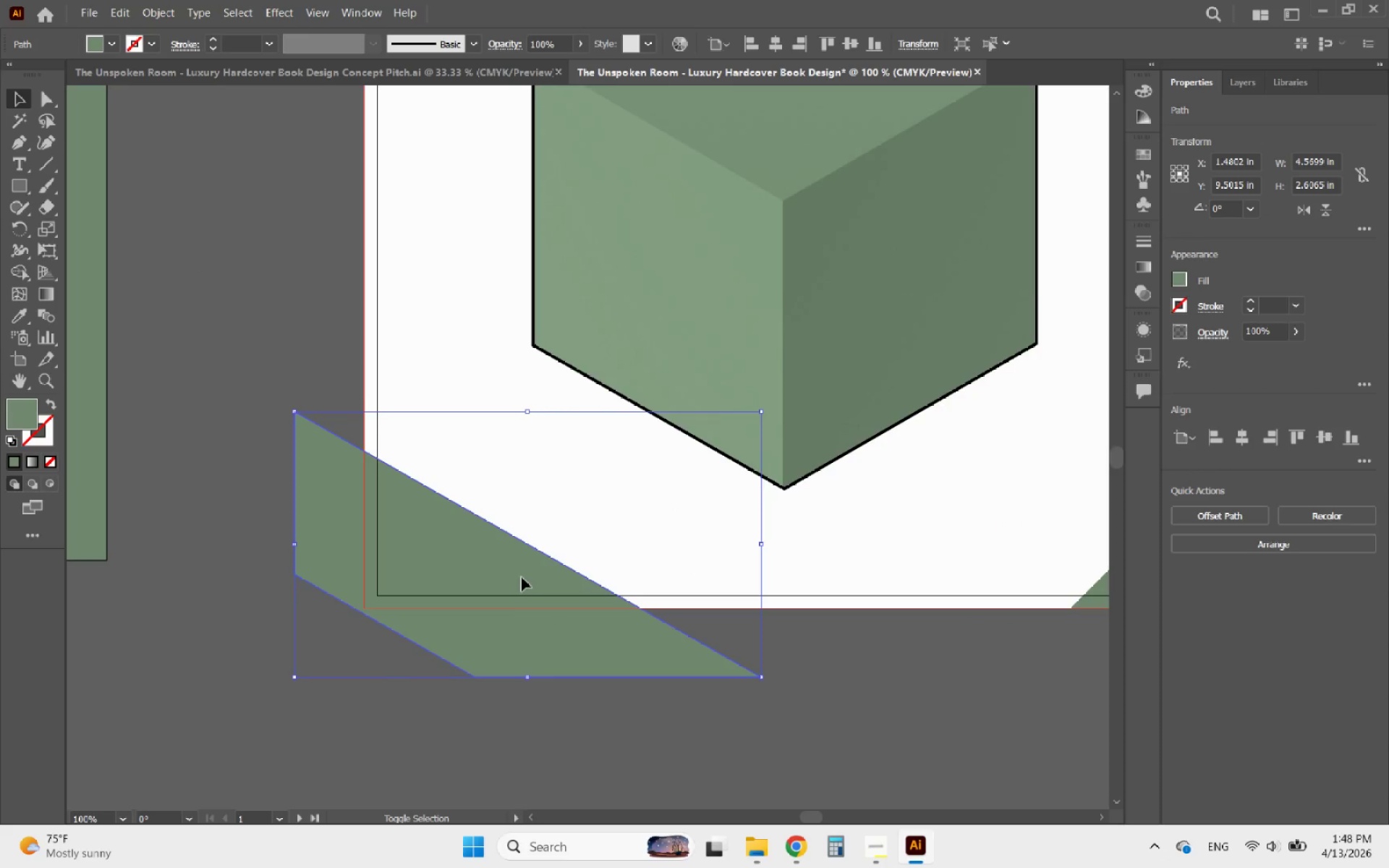 
hold_key(key=ShiftLeft, duration=0.94)
 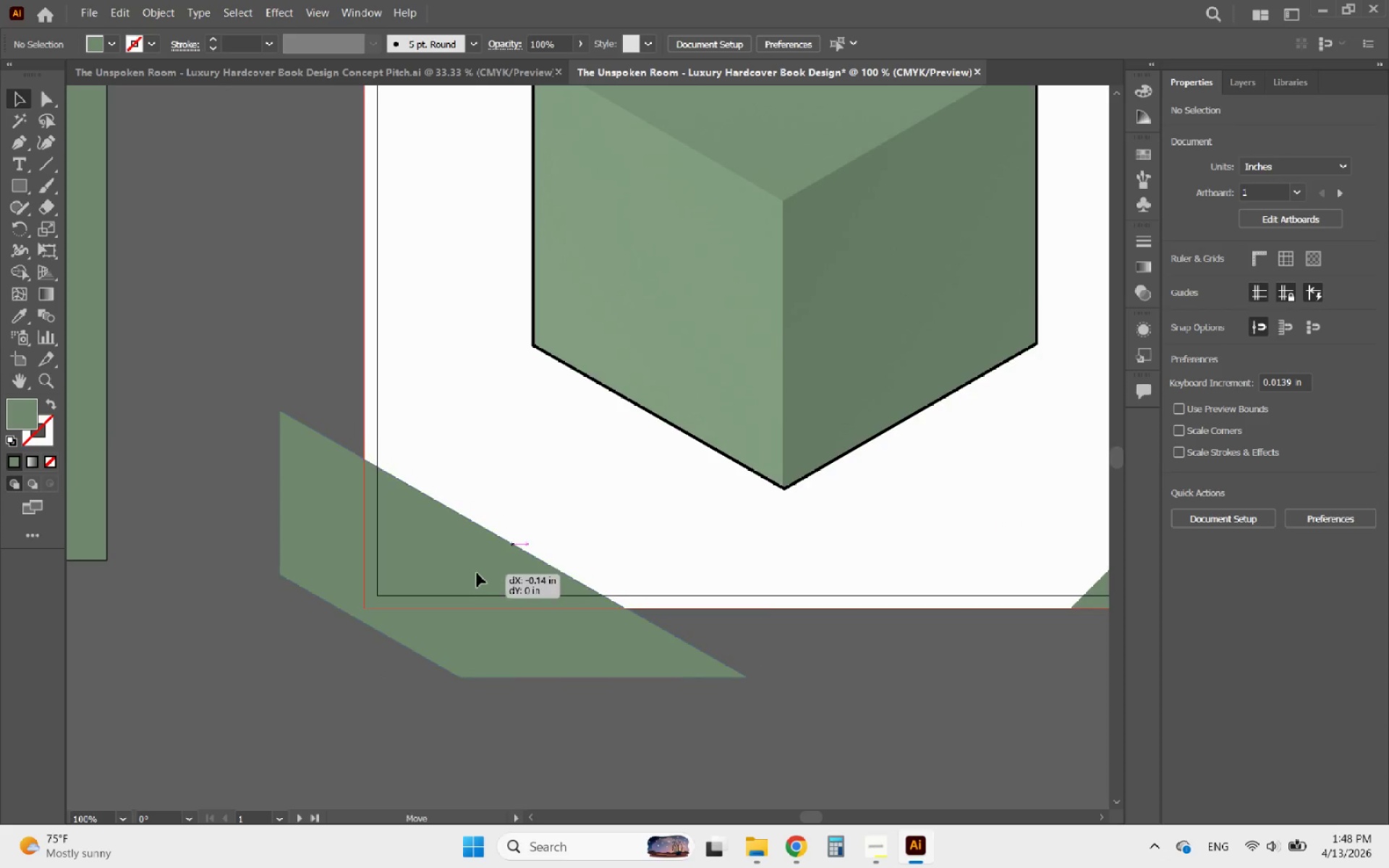 
scroll: coordinate [558, 668], scroll_direction: up, amount: 3.0
 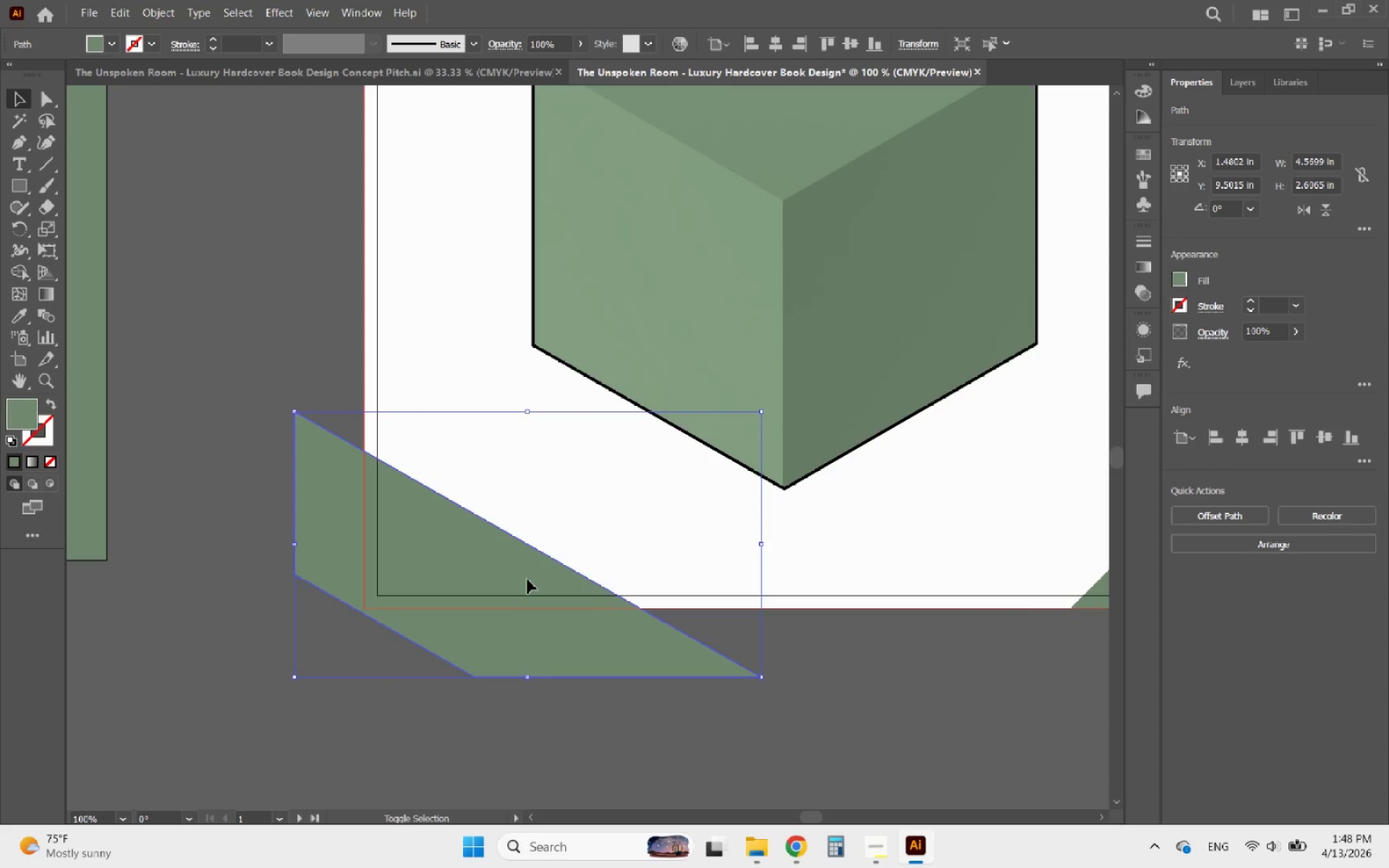 
left_click_drag(start_coordinate=[522, 577], to_coordinate=[506, 586])
 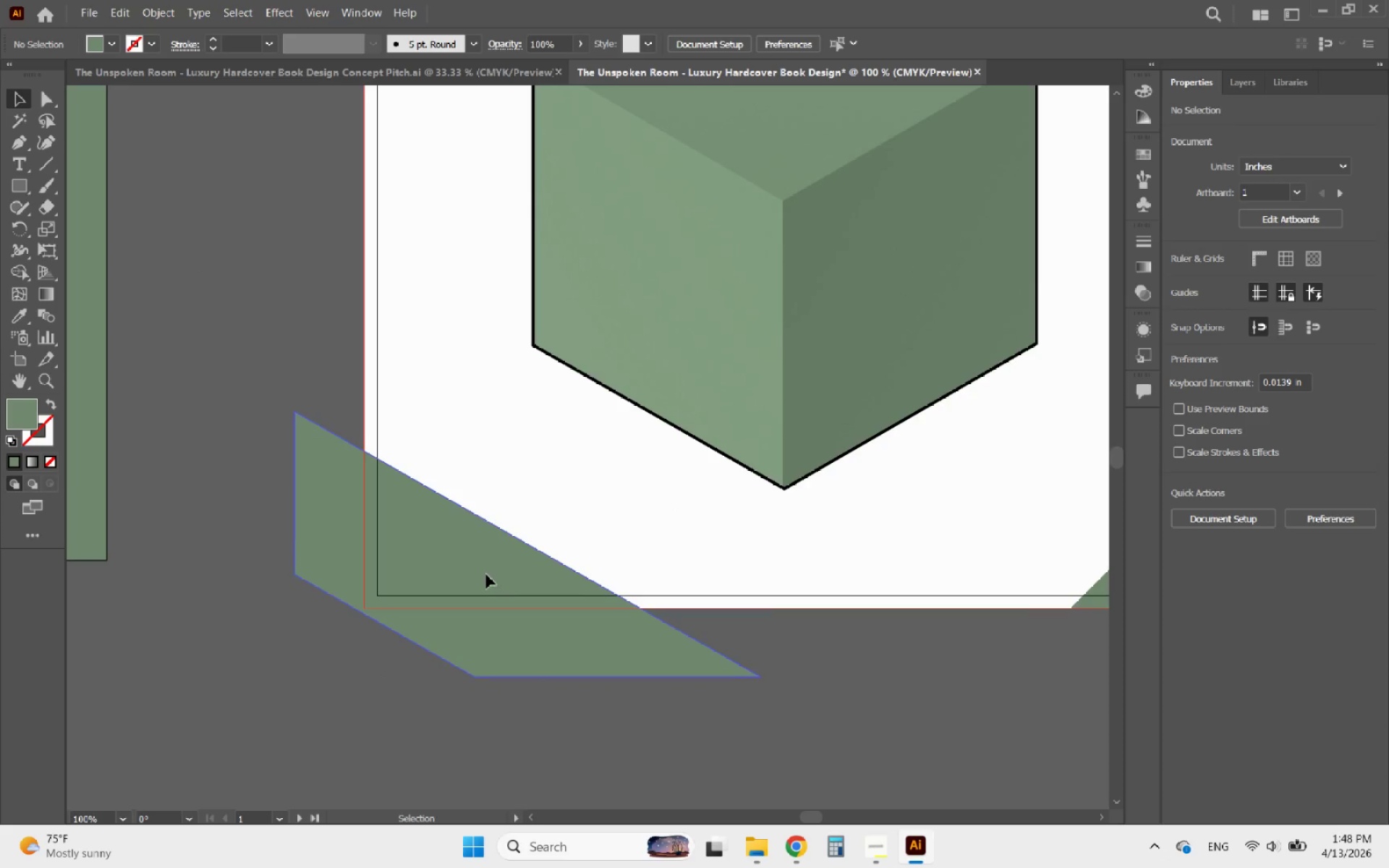 
left_click_drag(start_coordinate=[491, 574], to_coordinate=[464, 574])
 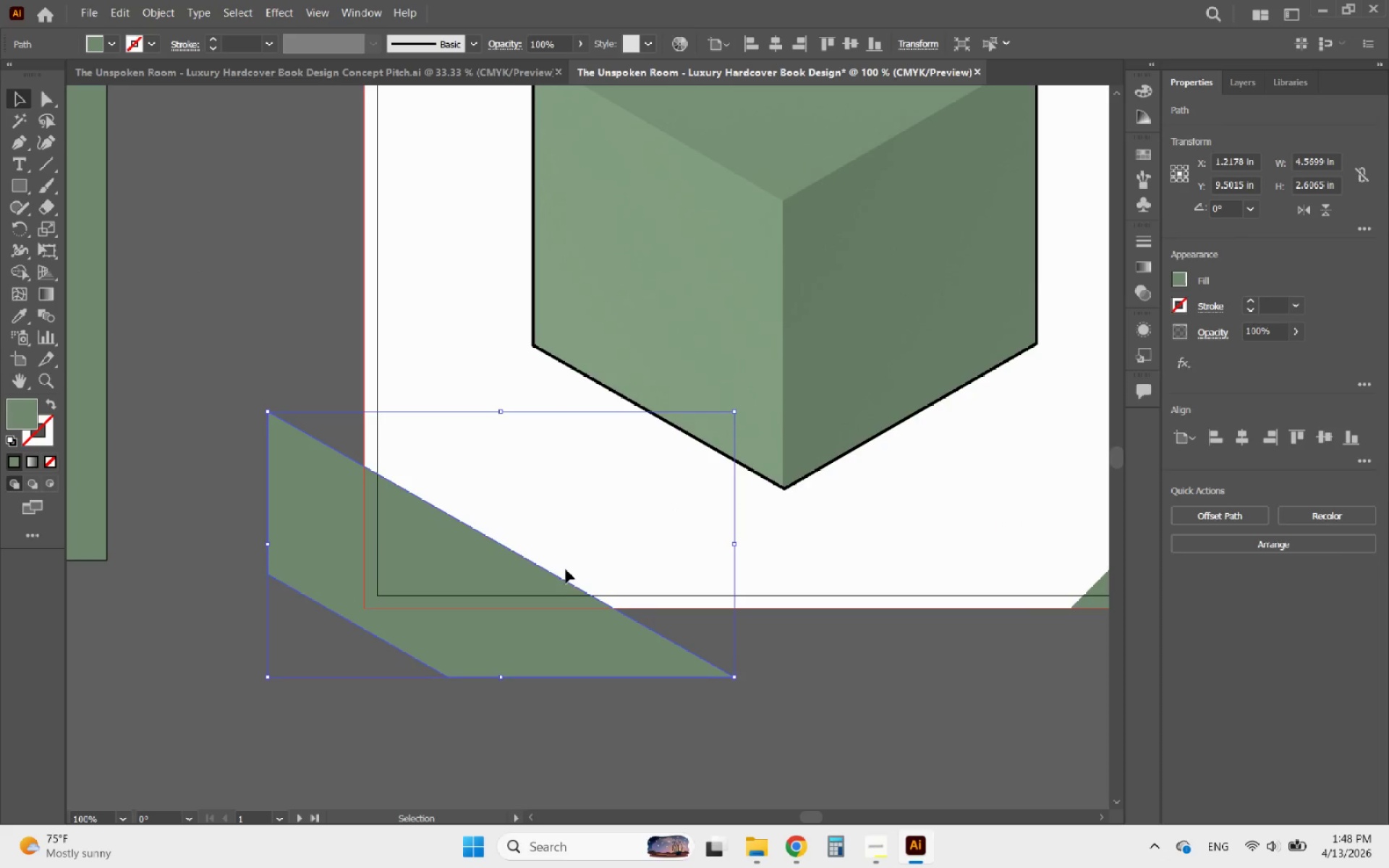 
hold_key(key=ShiftLeft, duration=2.67)
 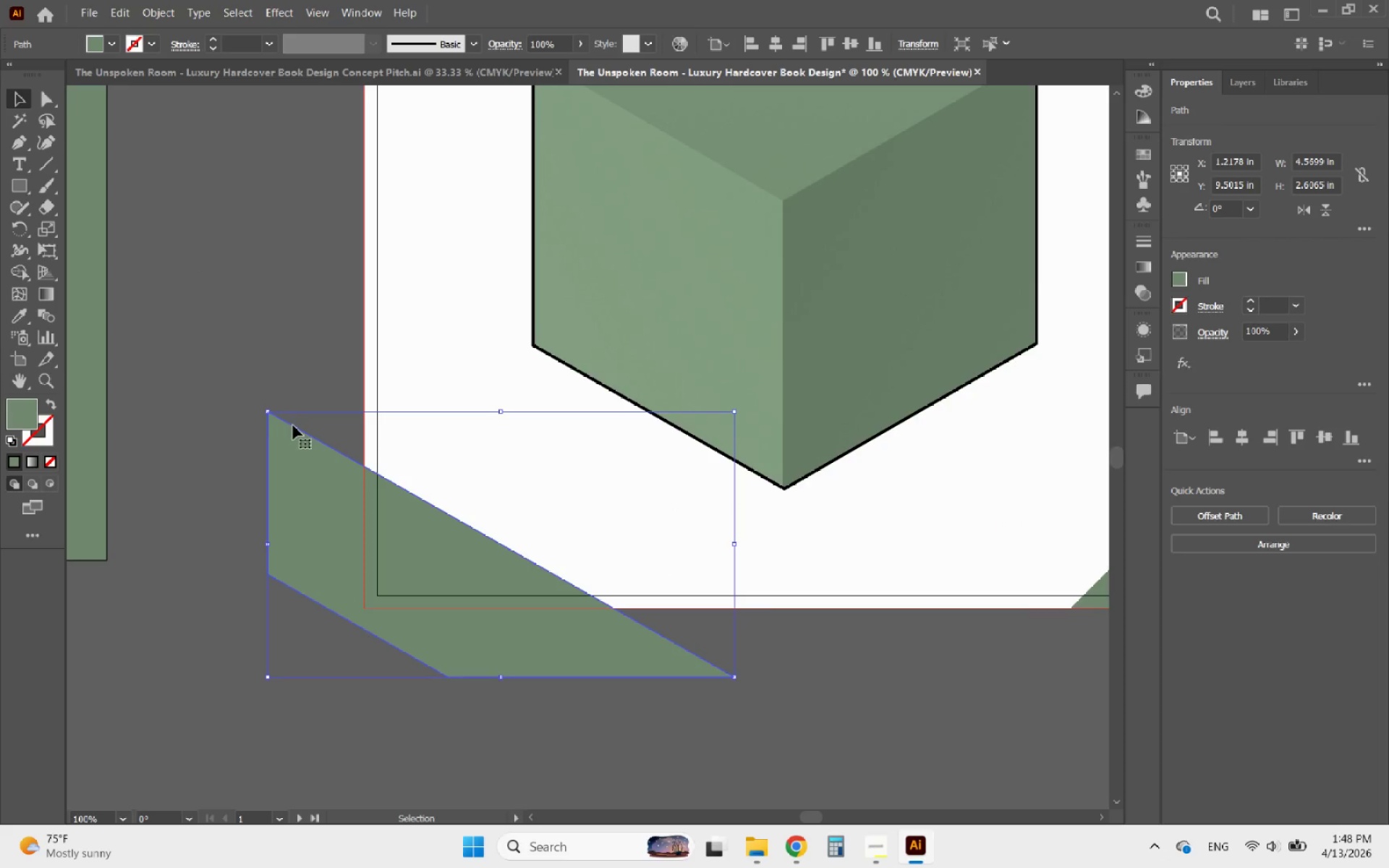 
left_click([271, 337])
 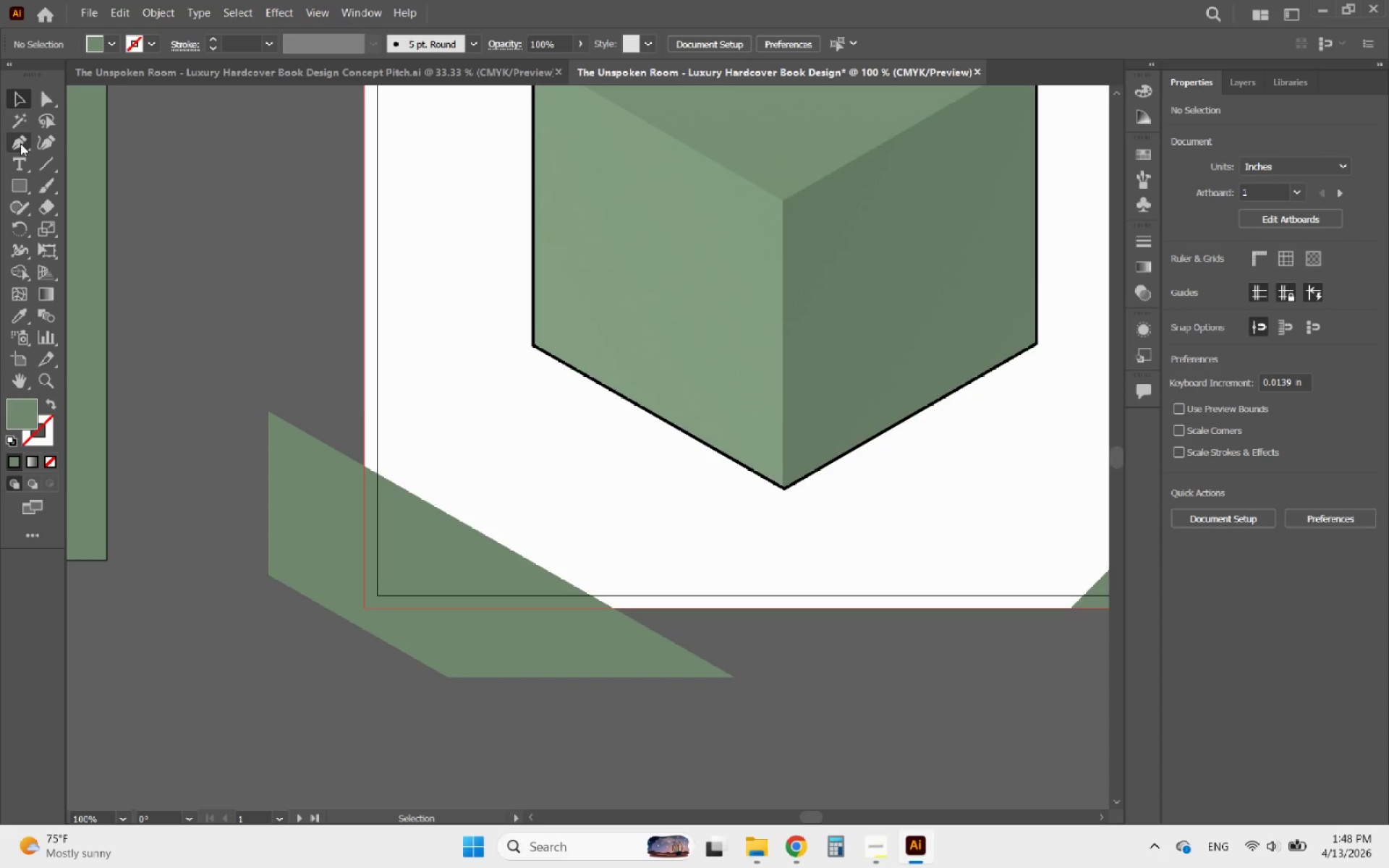 
left_click([20, 143])
 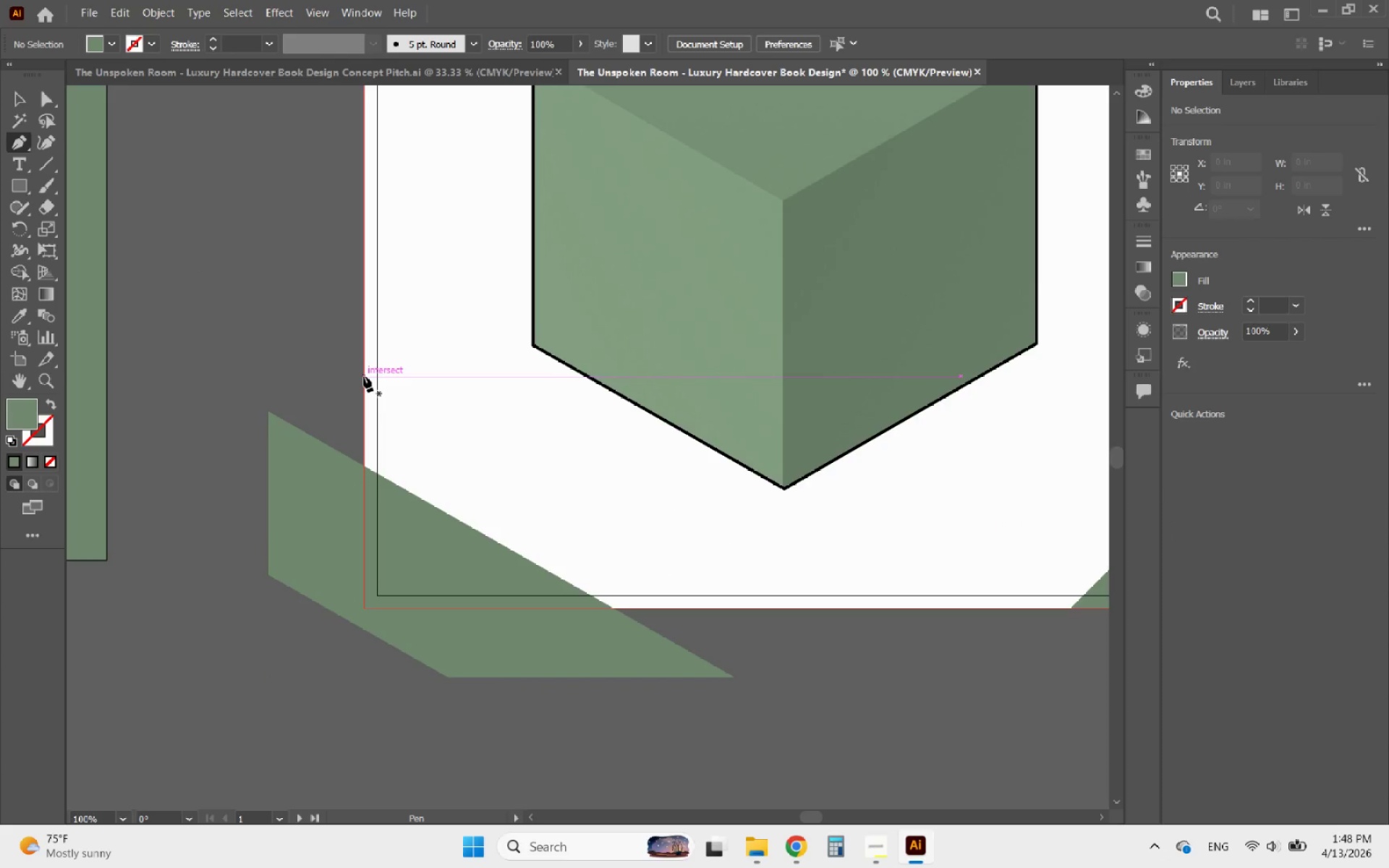 
left_click([364, 376])
 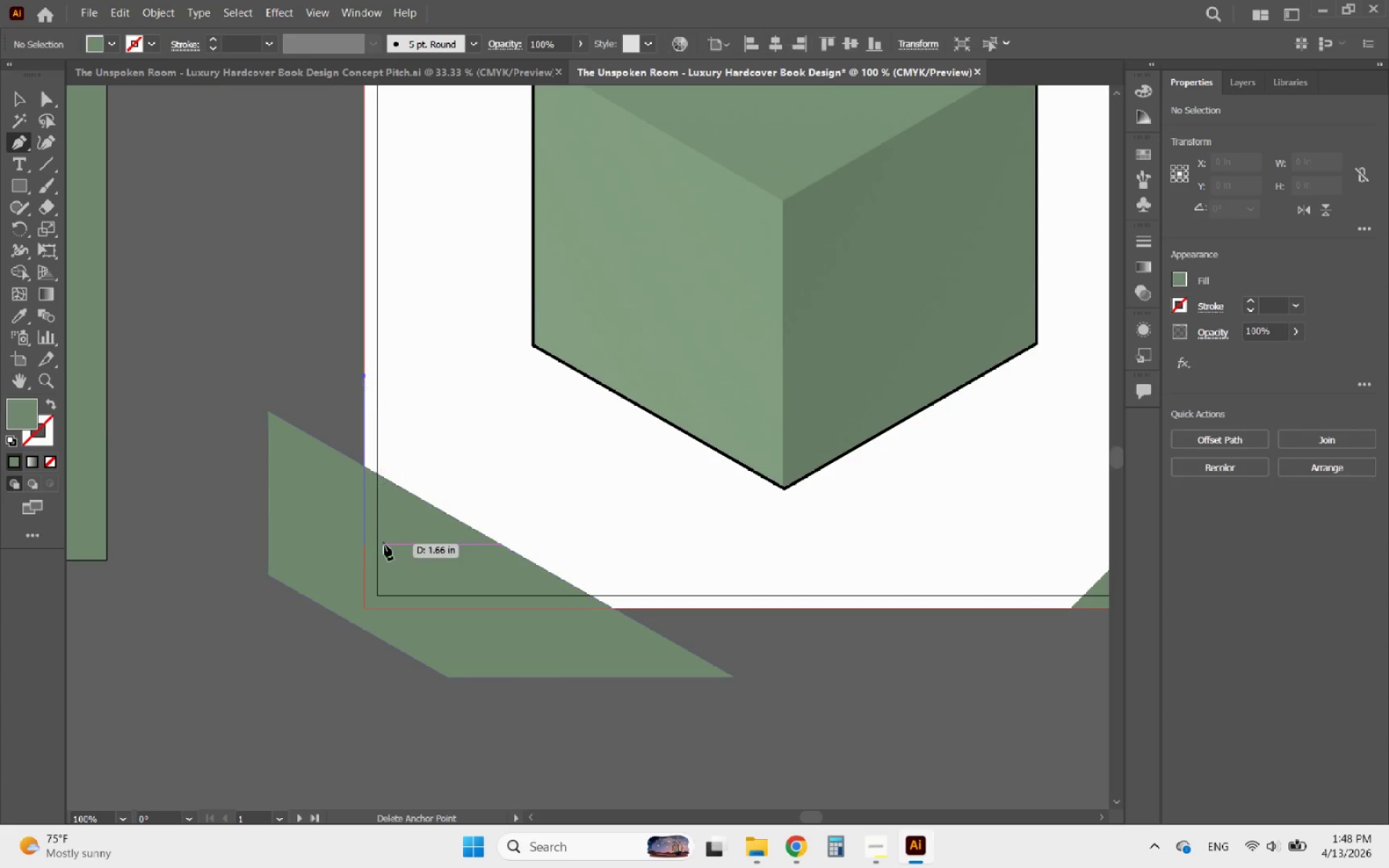 
hold_key(key=ShiftLeft, duration=2.45)
left_click([364, 610])
 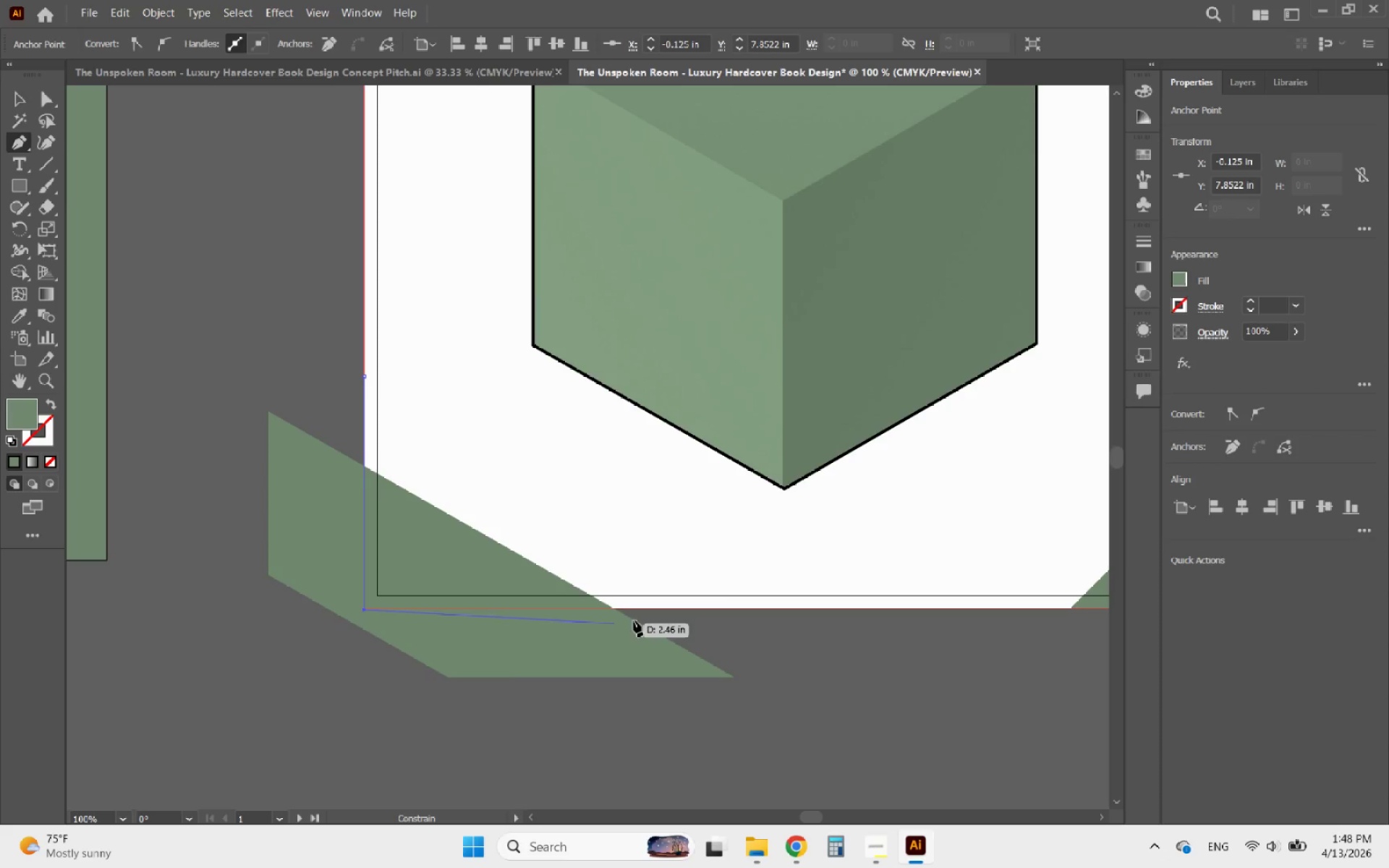 
hold_key(key=ShiftLeft, duration=3.45)
 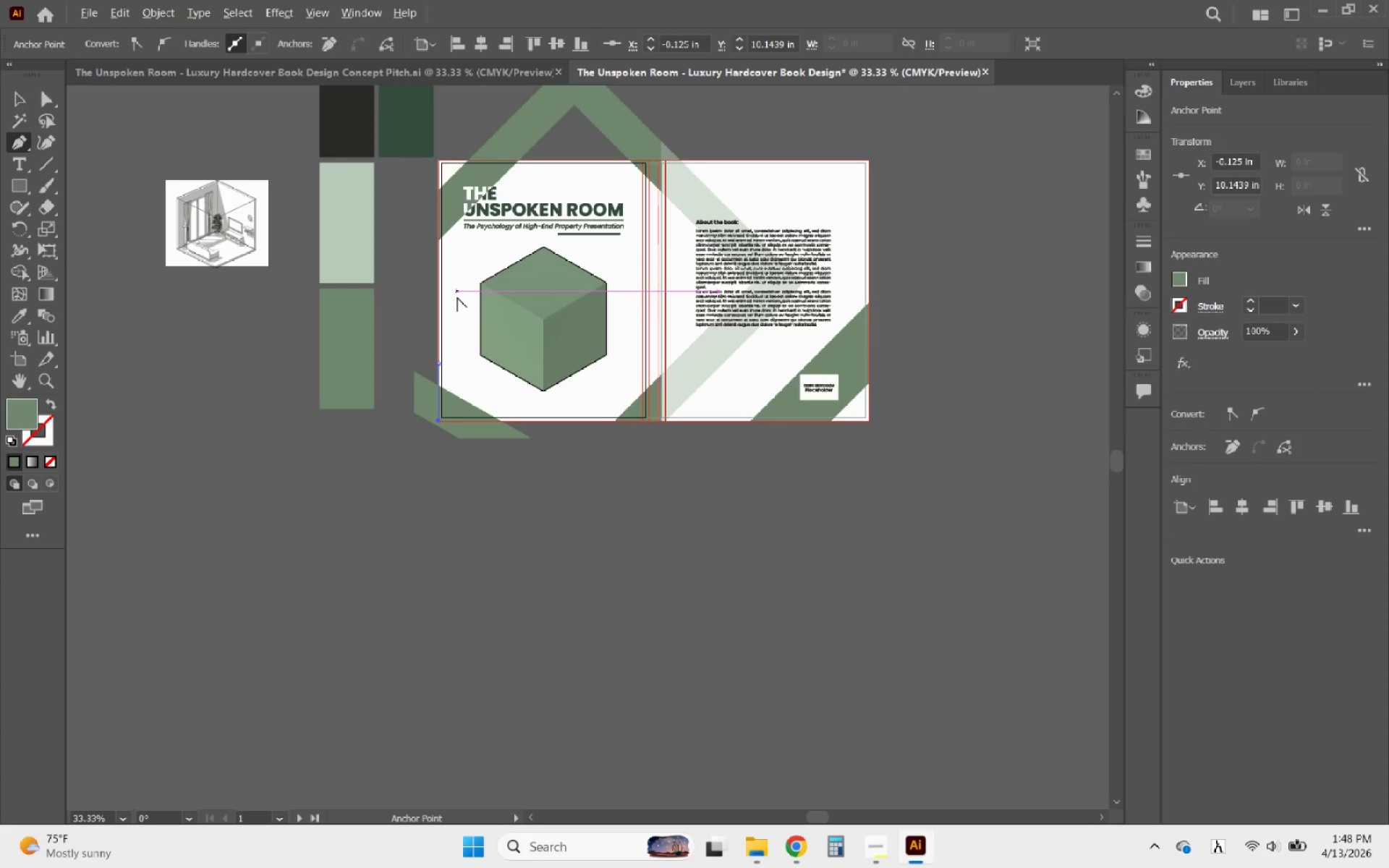 
key(Alt+Shift+AltLeft)
 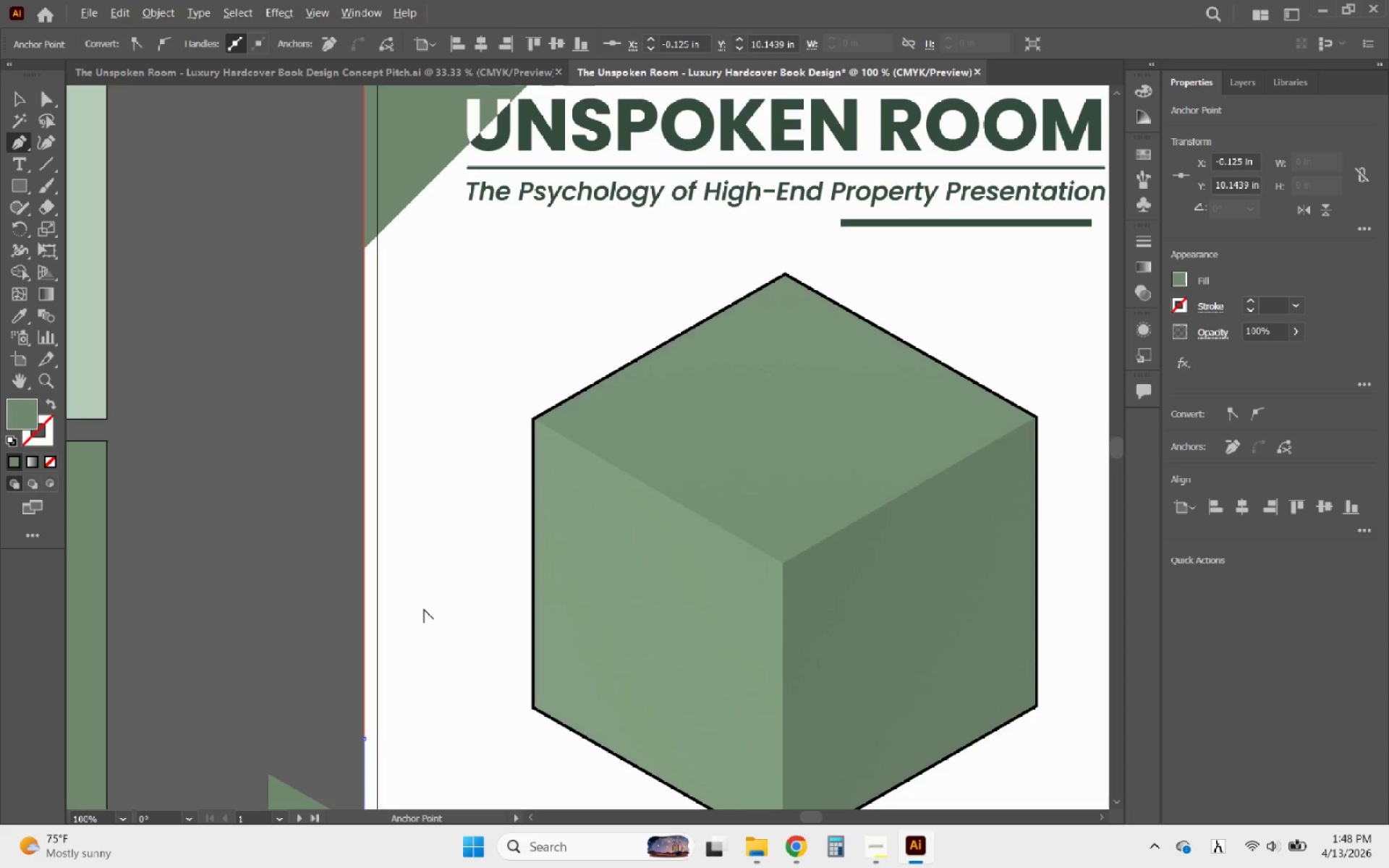 
hold_key(key=AltLeft, duration=0.67)
scroll: coordinate [424, 609], scroll_direction: up, amount: 3.0
 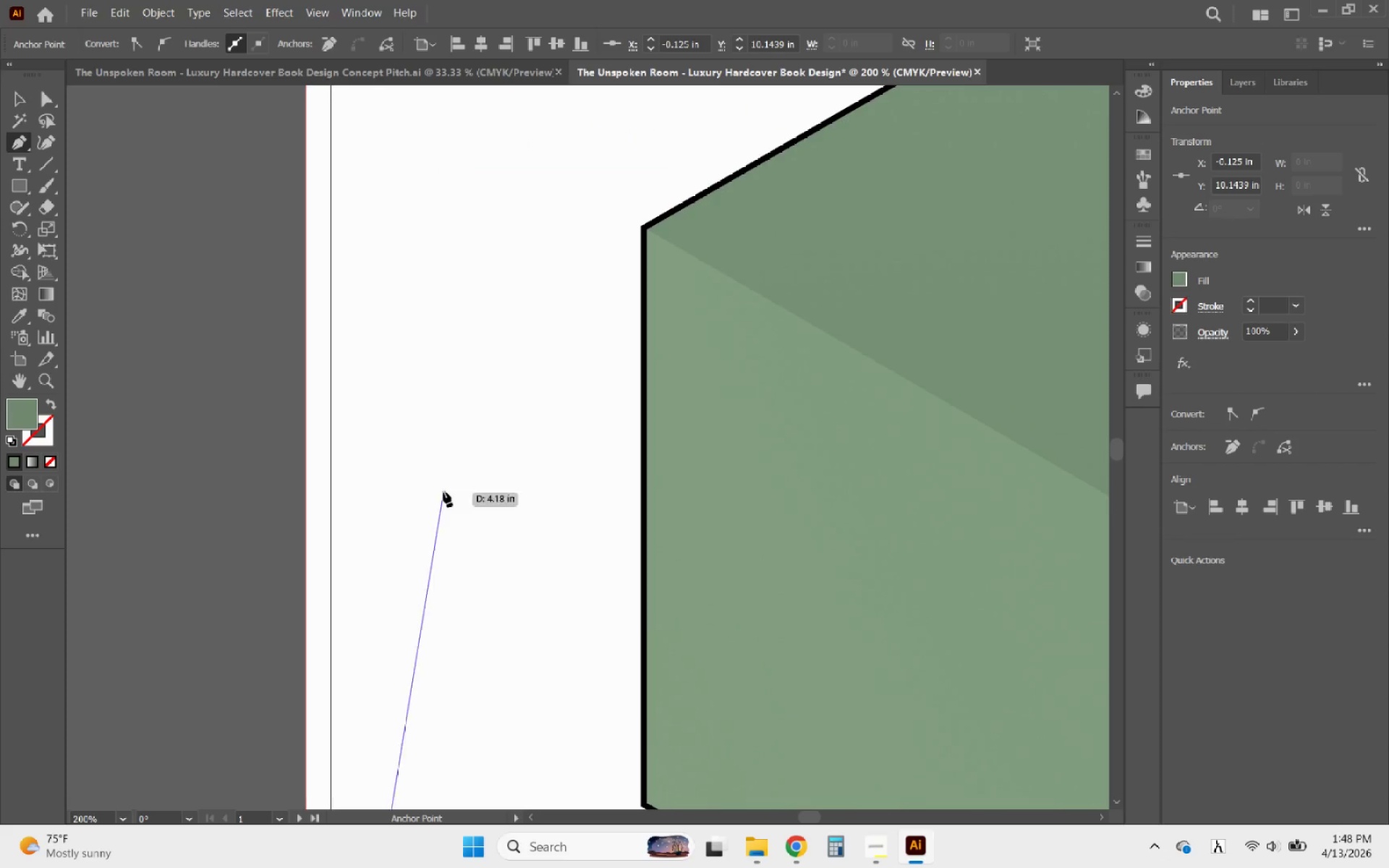 
hold_key(key=AltLeft, duration=1.19)
scroll: coordinate [481, 438], scroll_direction: none, amount: 0.0
 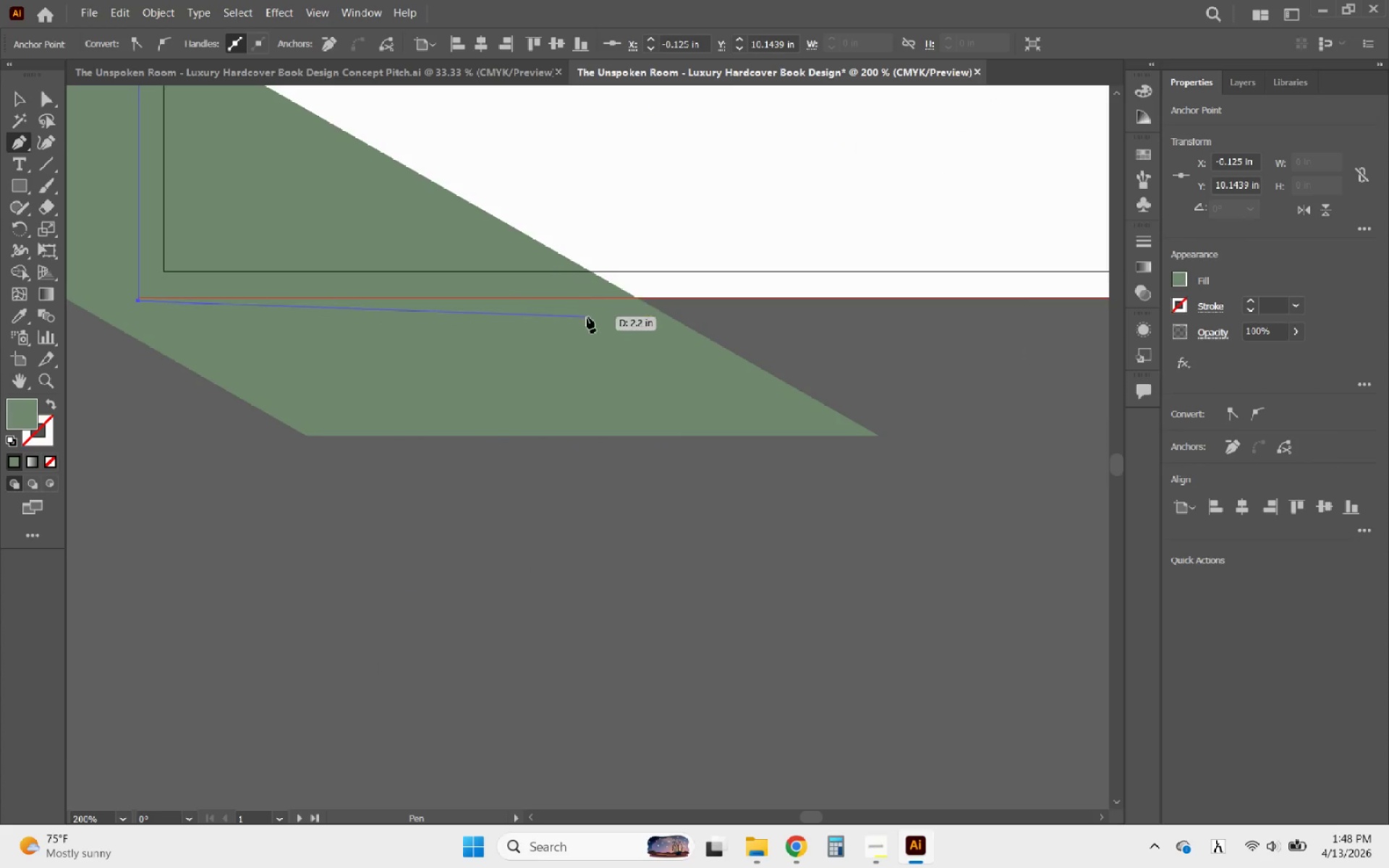 
hold_key(key=ShiftLeft, duration=1.06)
left_click([711, 310])
 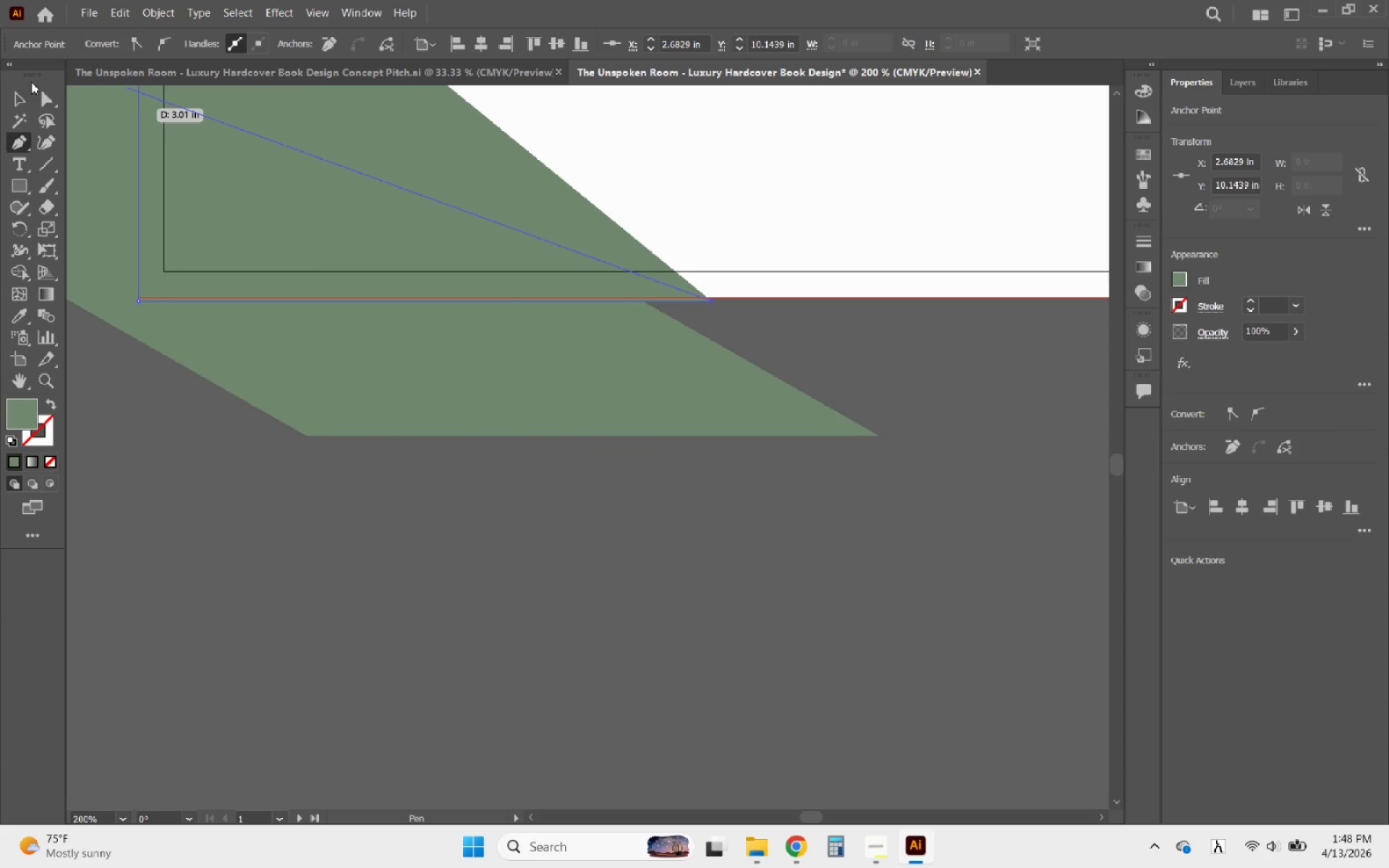 
left_click([24, 98])
 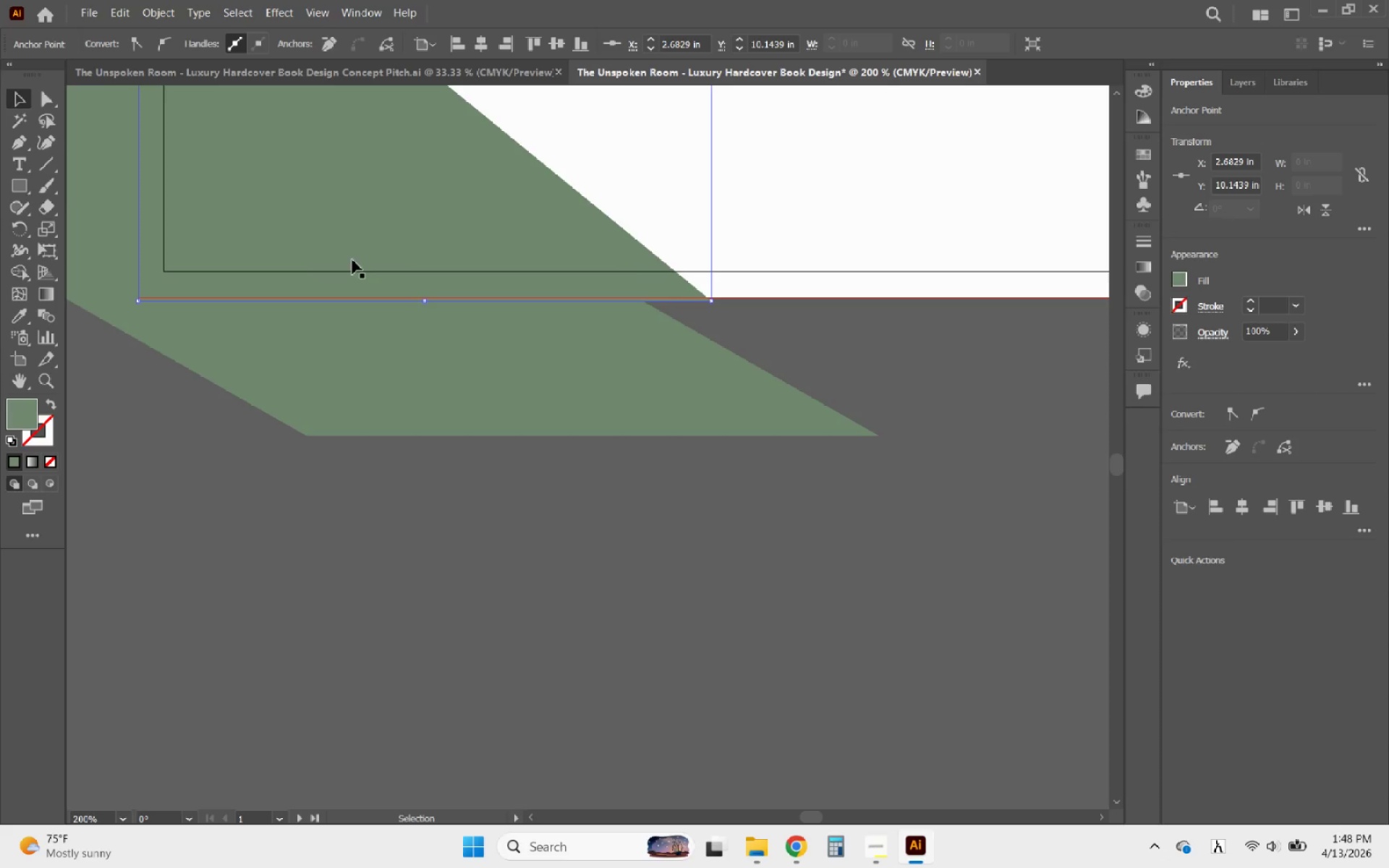 
hold_key(key=AltLeft, duration=0.64)
scroll: coordinate [420, 313], scroll_direction: up, amount: 2.0
 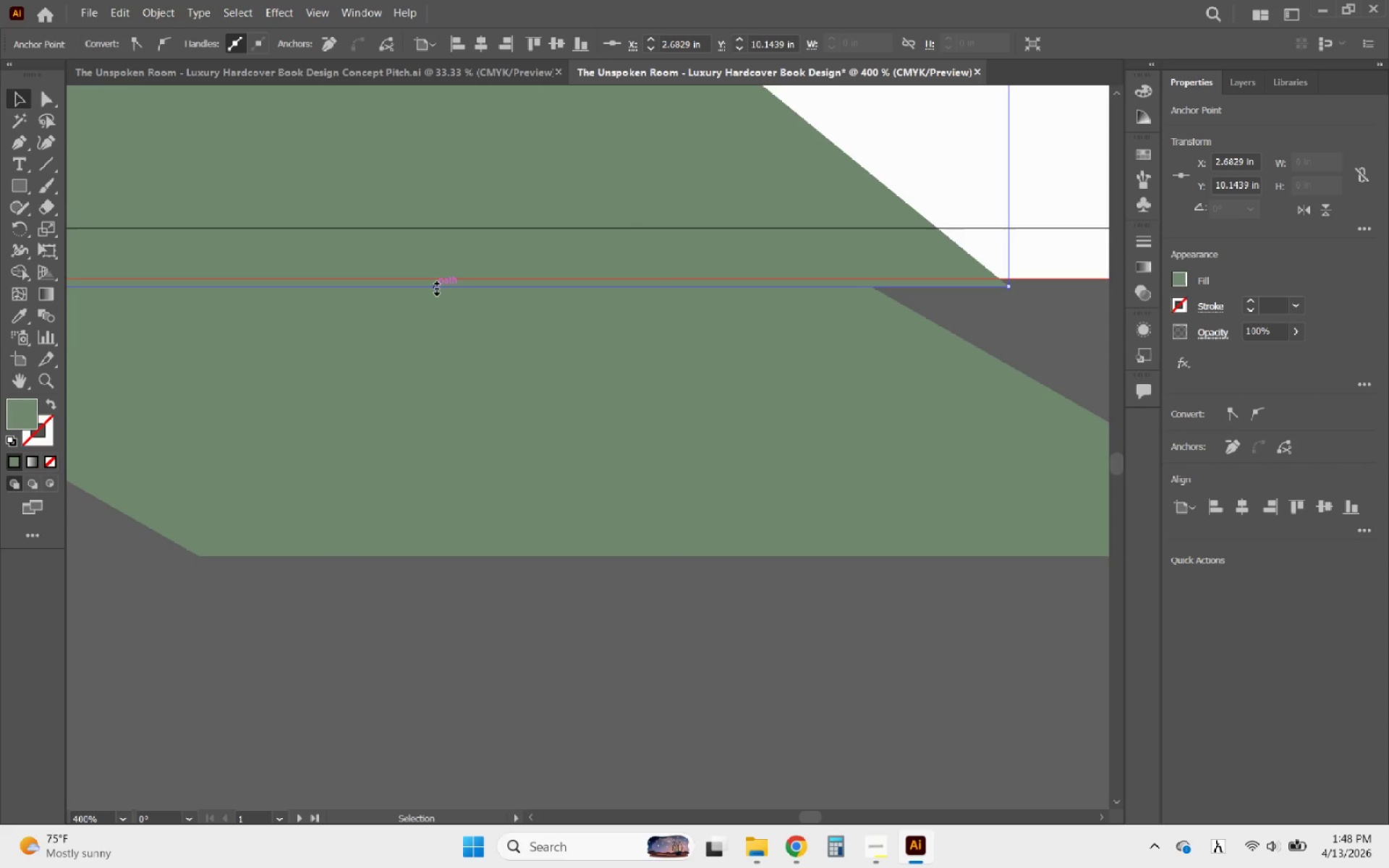 
left_click_drag(start_coordinate=[435, 286], to_coordinate=[439, 279])
 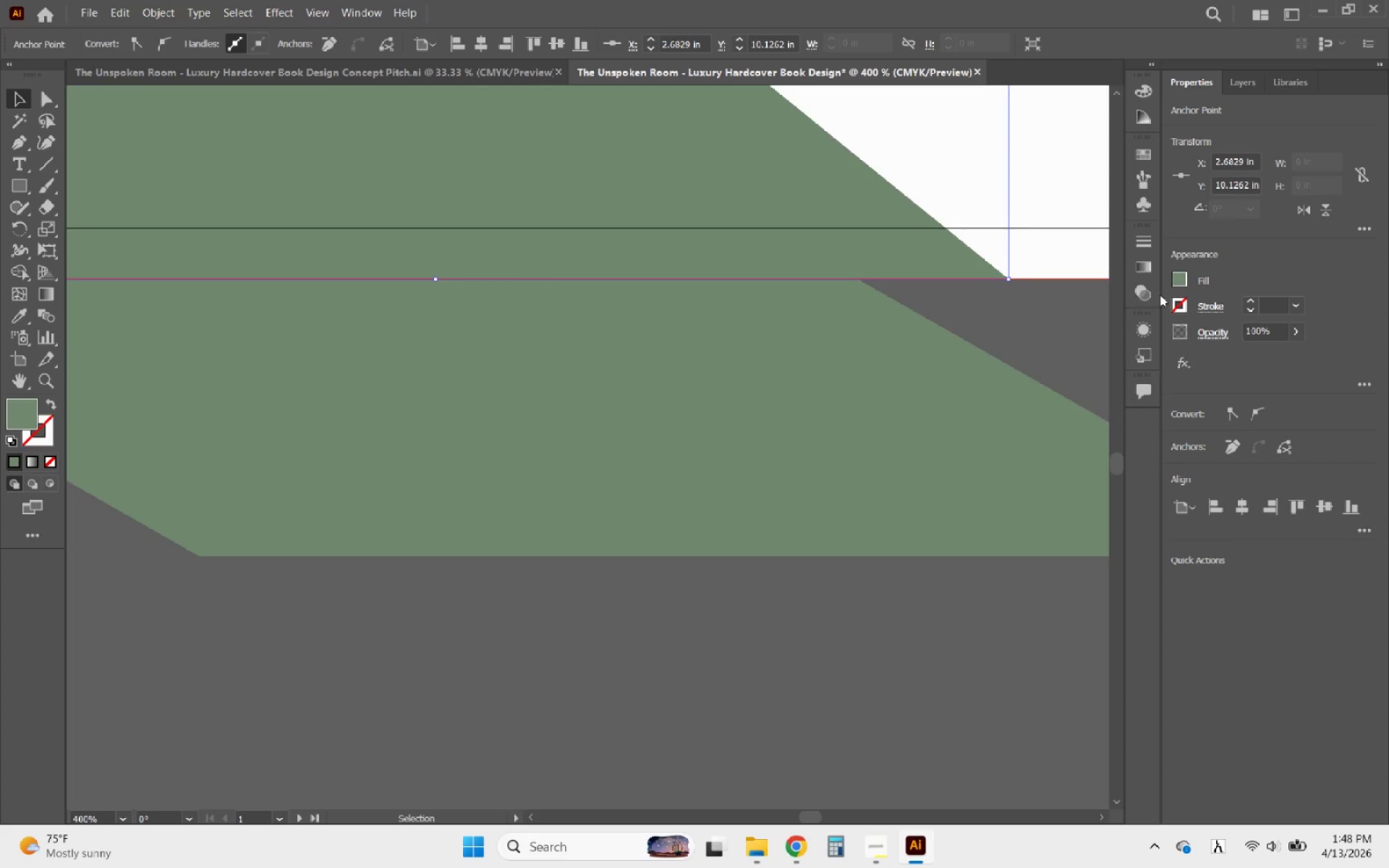 
mouse_move([1232, 299])
 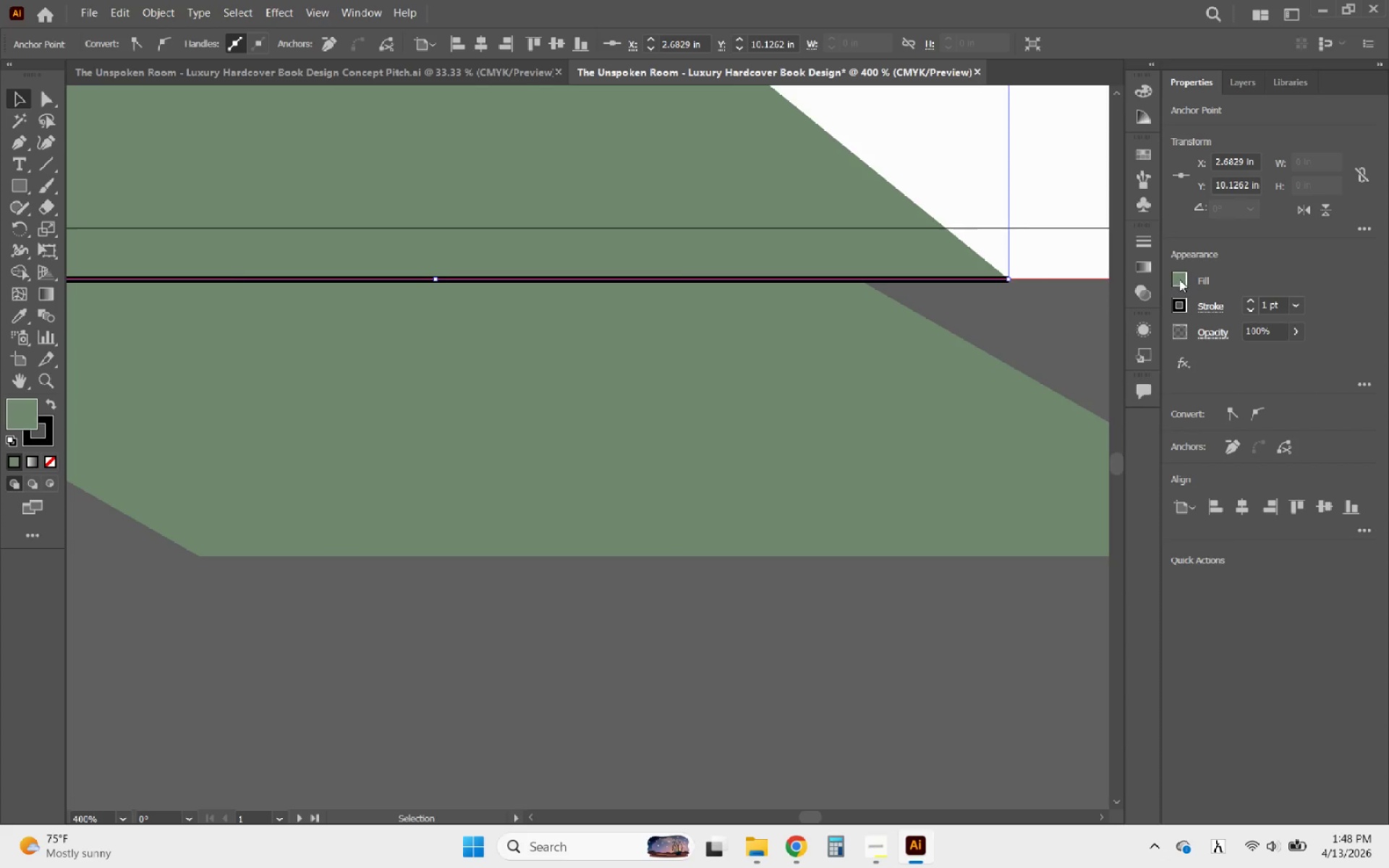 
left_click([1179, 279])
 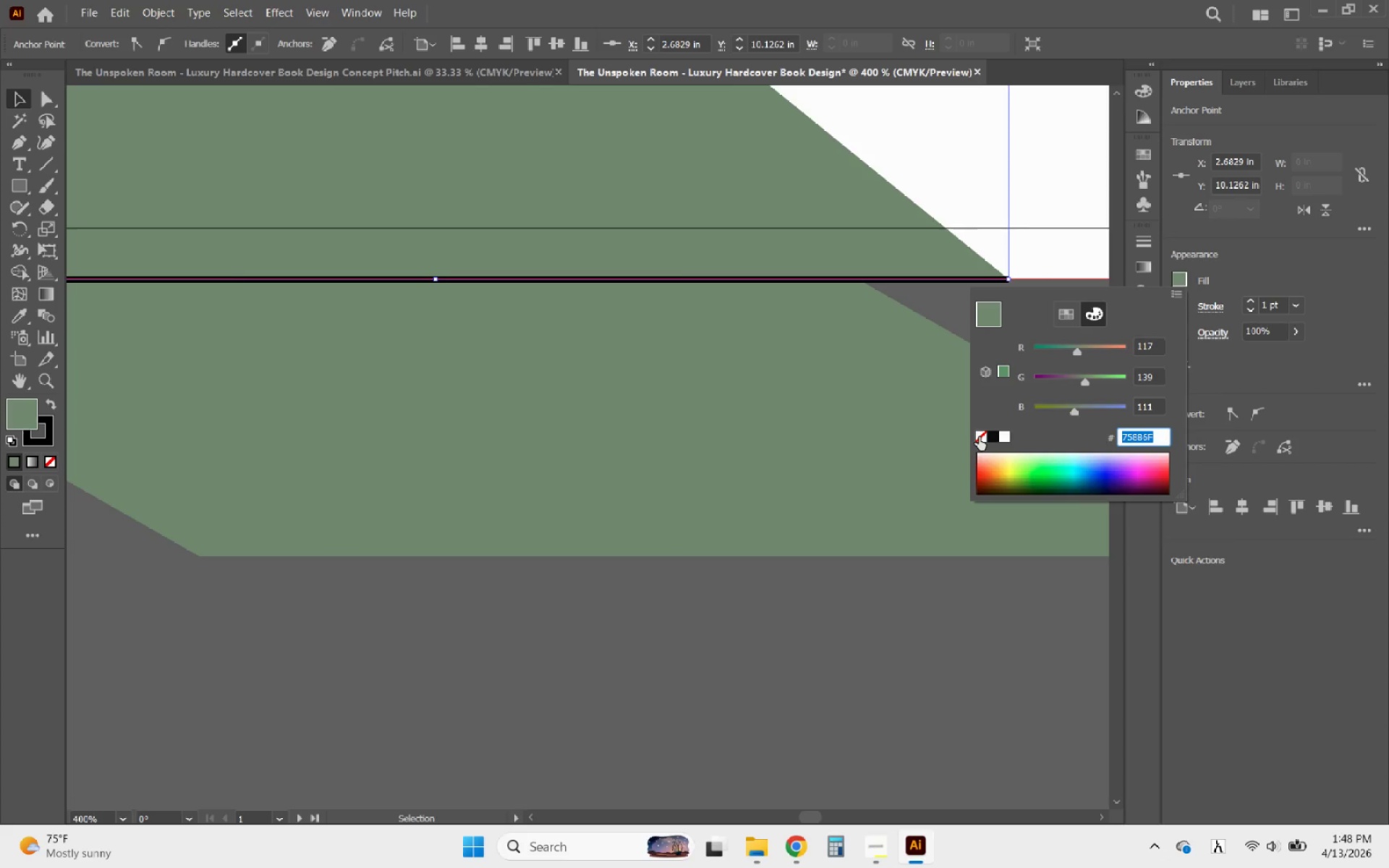 
left_click([985, 437])
 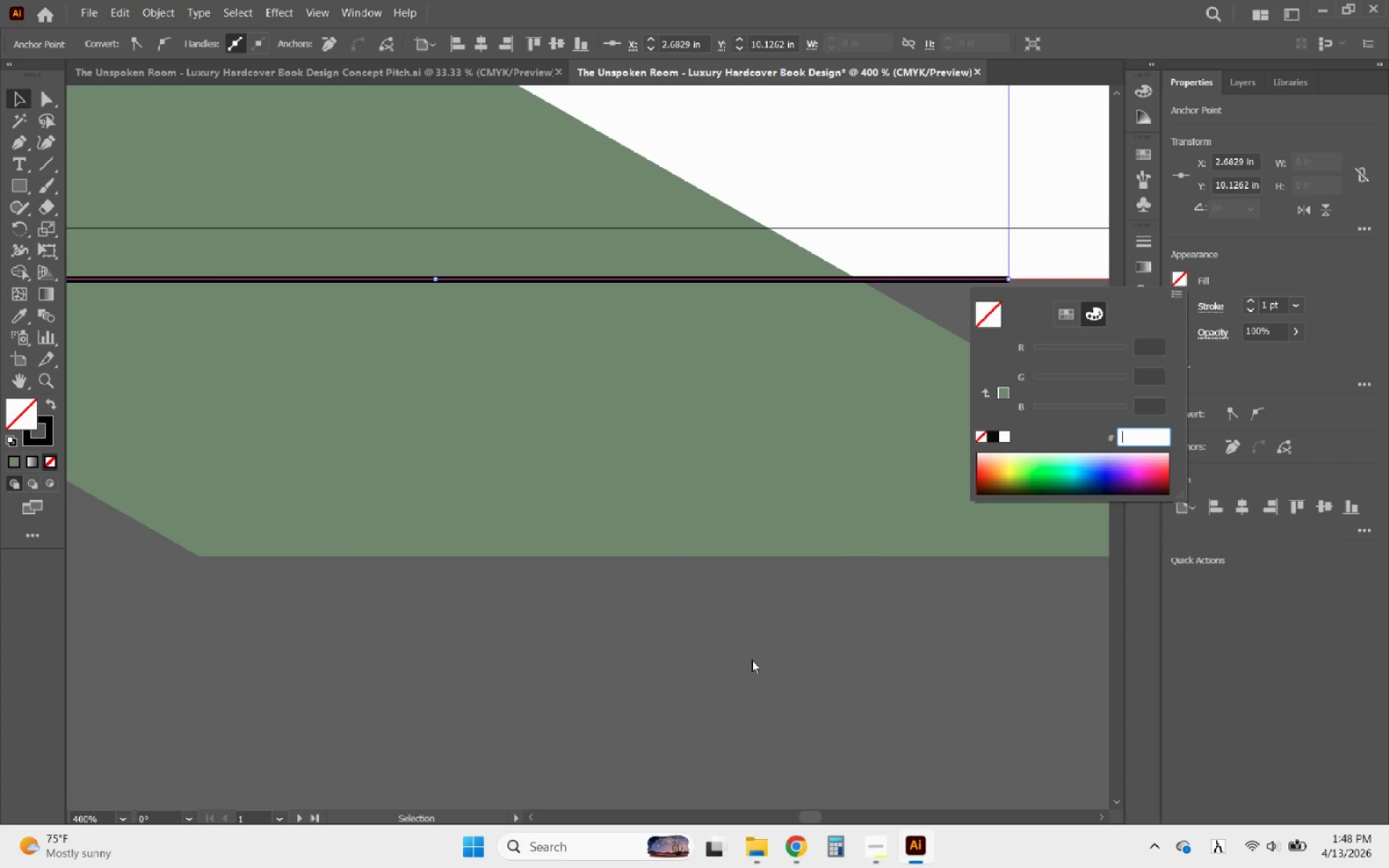 
hold_key(key=AltLeft, duration=1.39)
left_click([719, 651])
 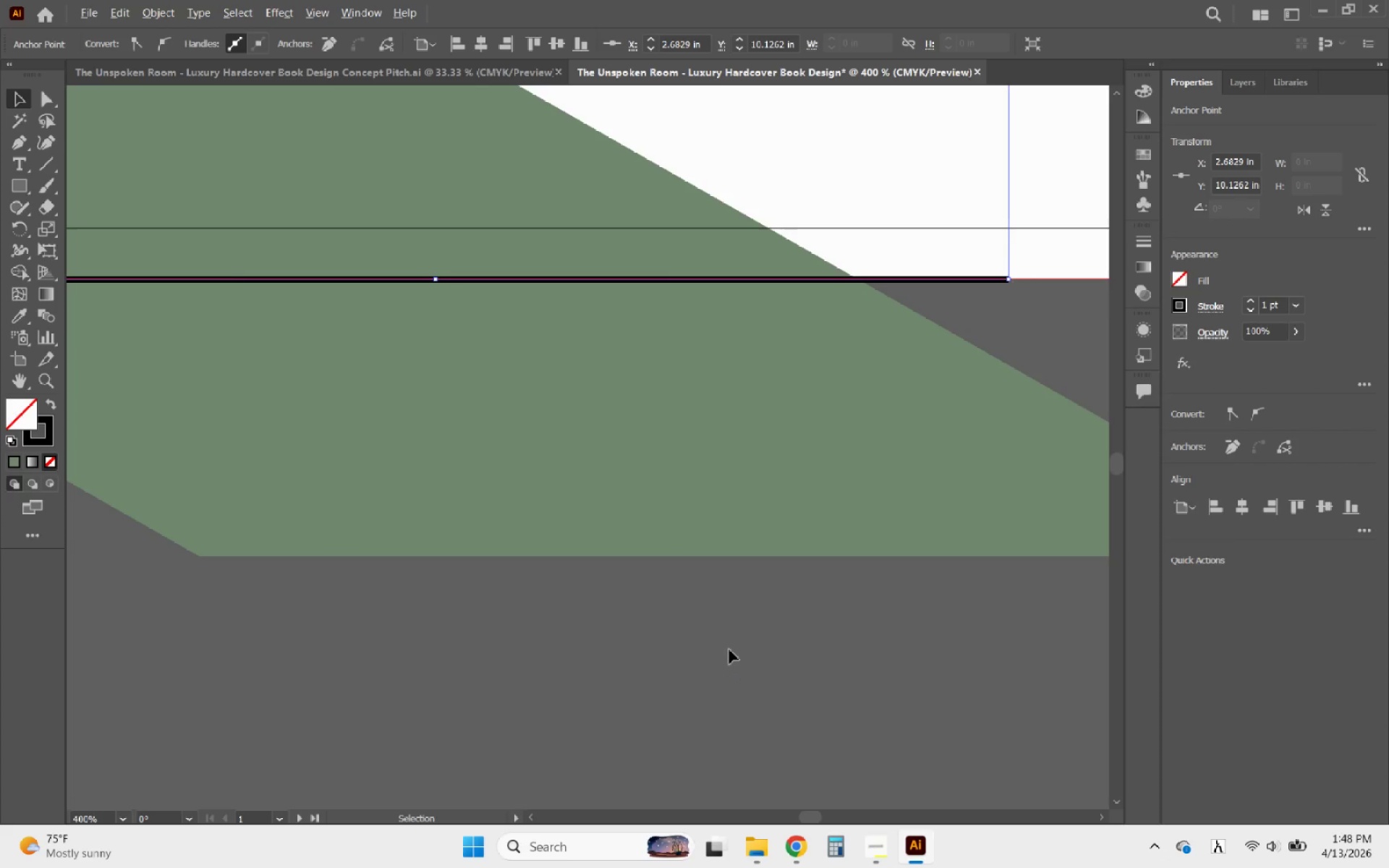 
scroll: coordinate [729, 650], scroll_direction: down, amount: 9.0
 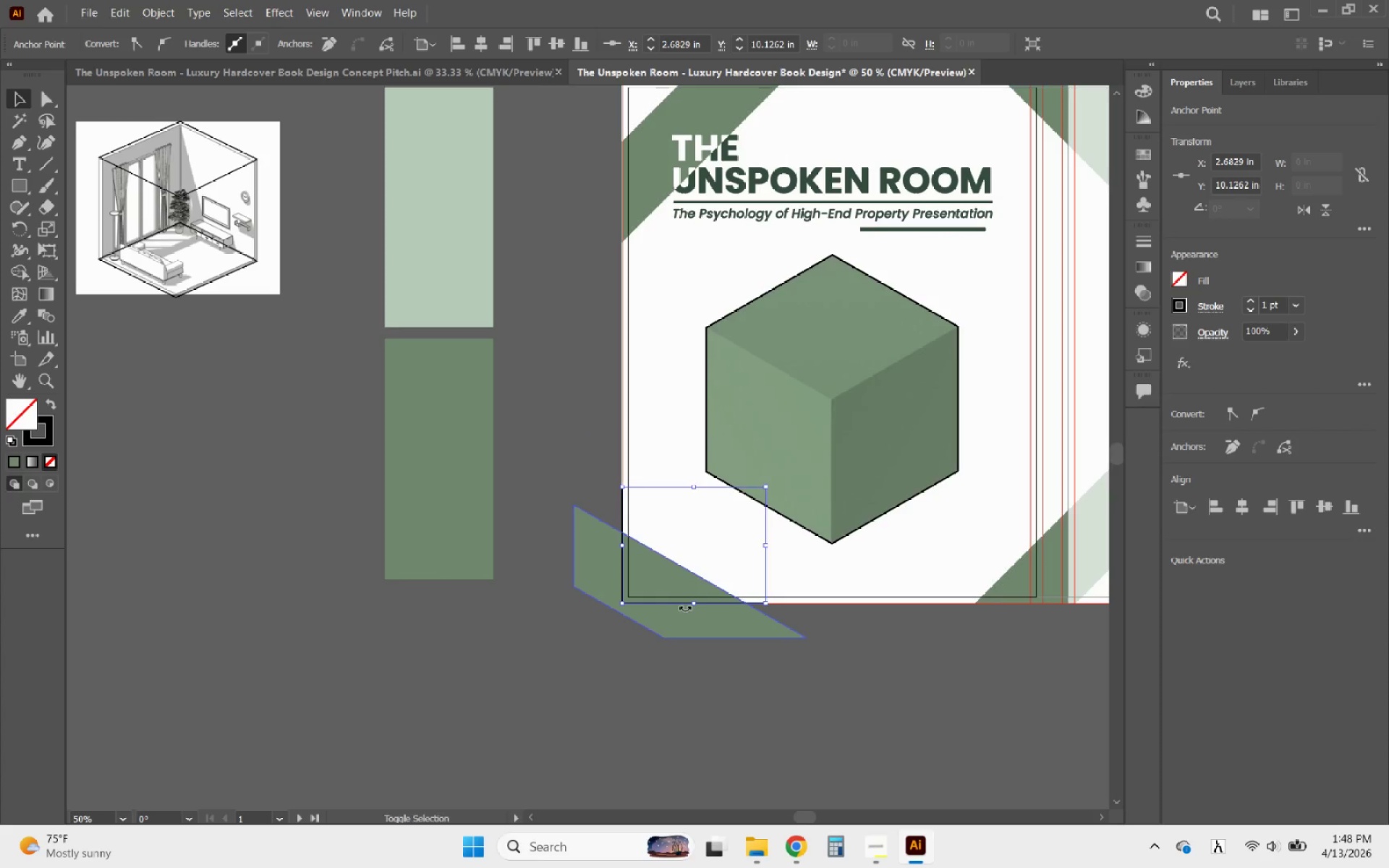 
hold_key(key=ShiftLeft, duration=0.64)
 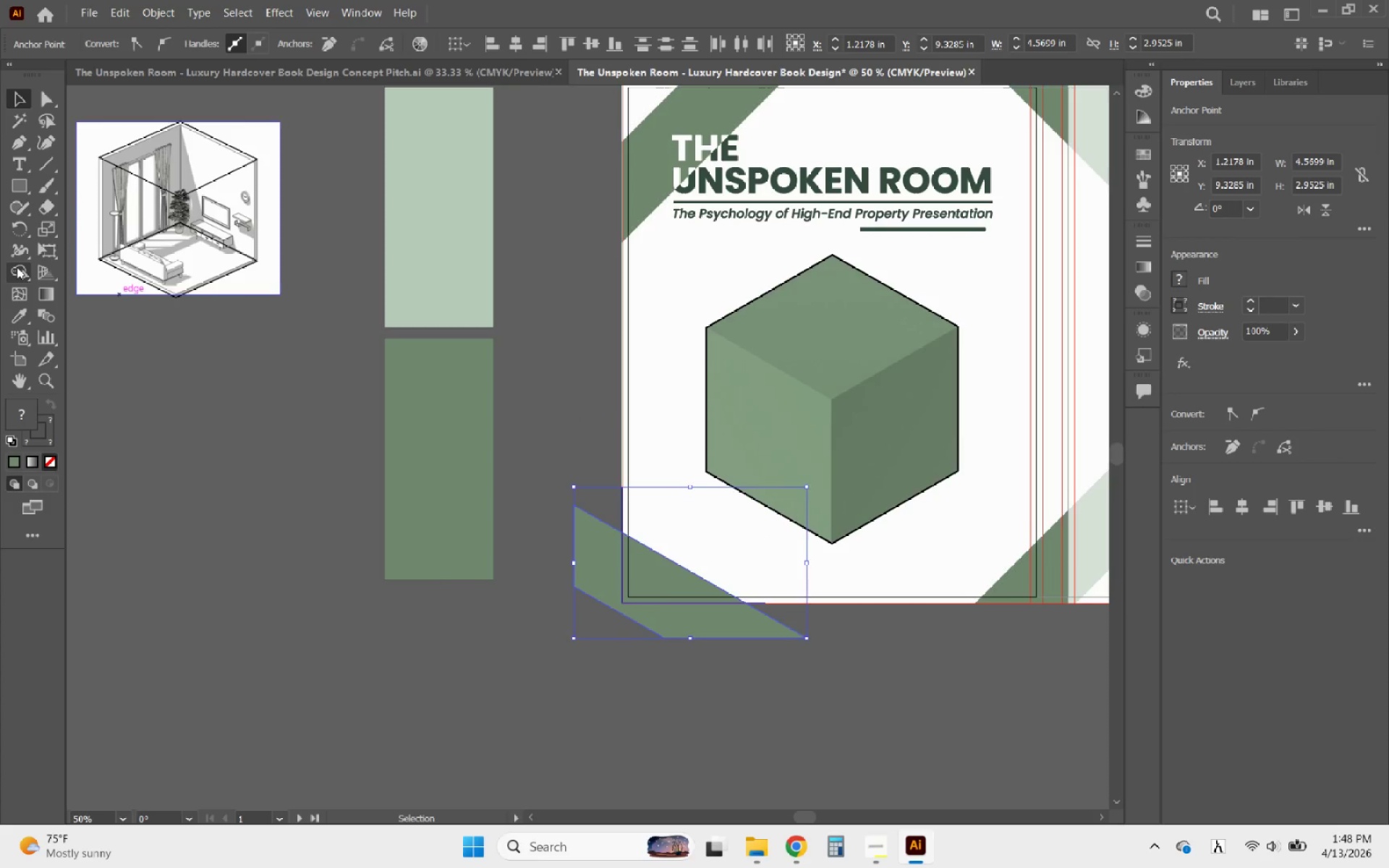 
left_click([17, 268])
 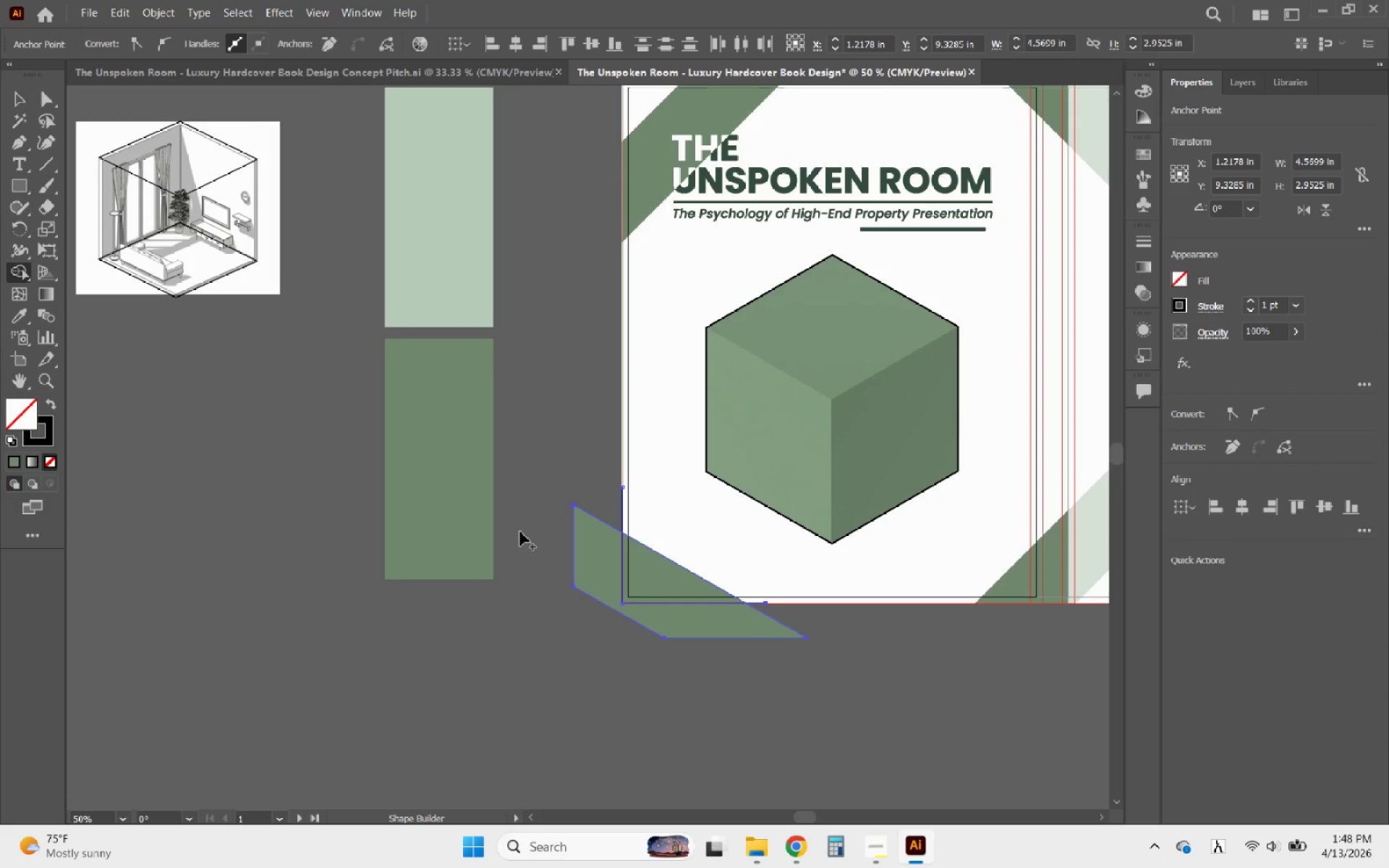 
hold_key(key=AltLeft, duration=0.97)
scroll: coordinate [647, 563], scroll_direction: up, amount: 3.0
 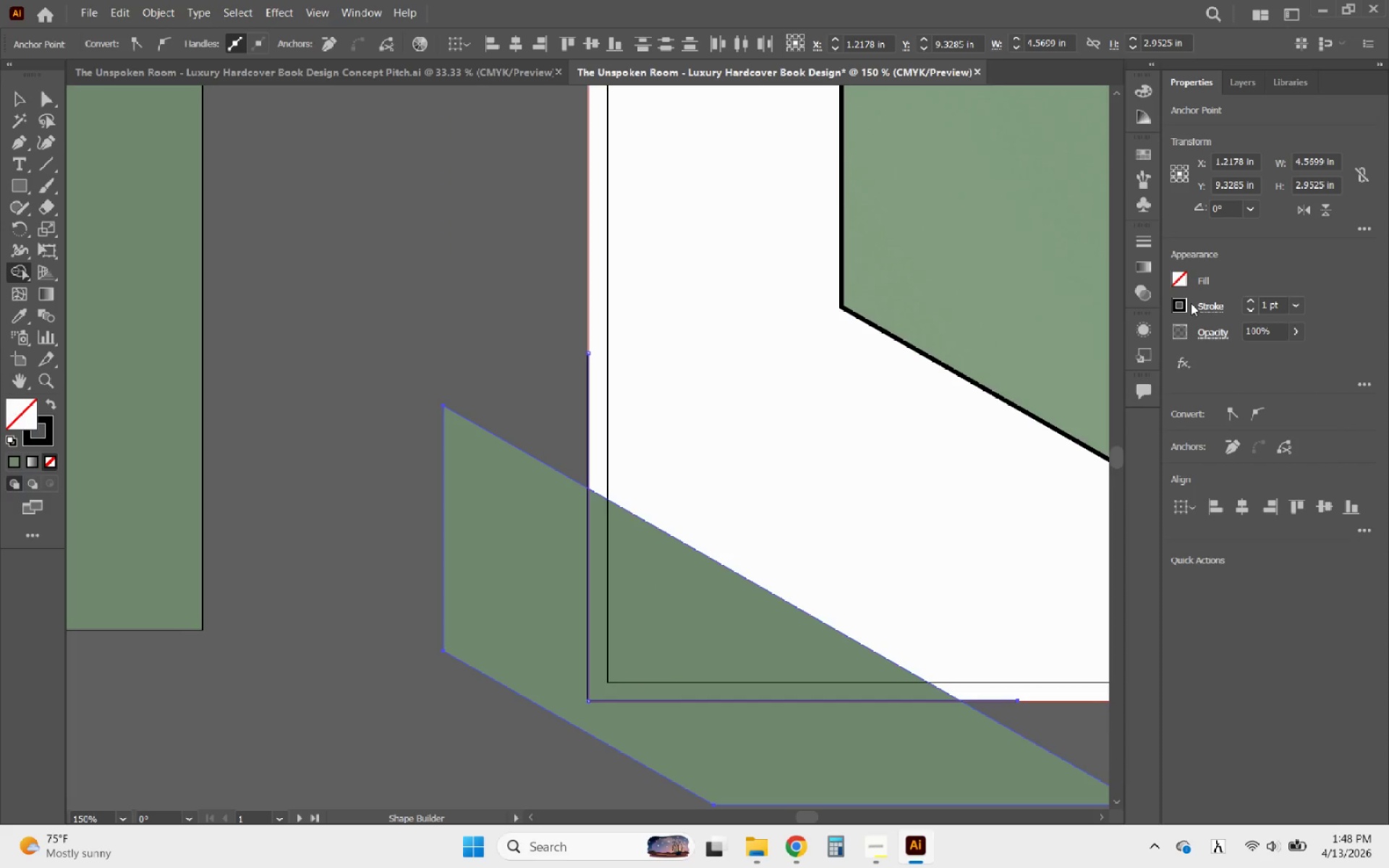 
left_click([1186, 301])
 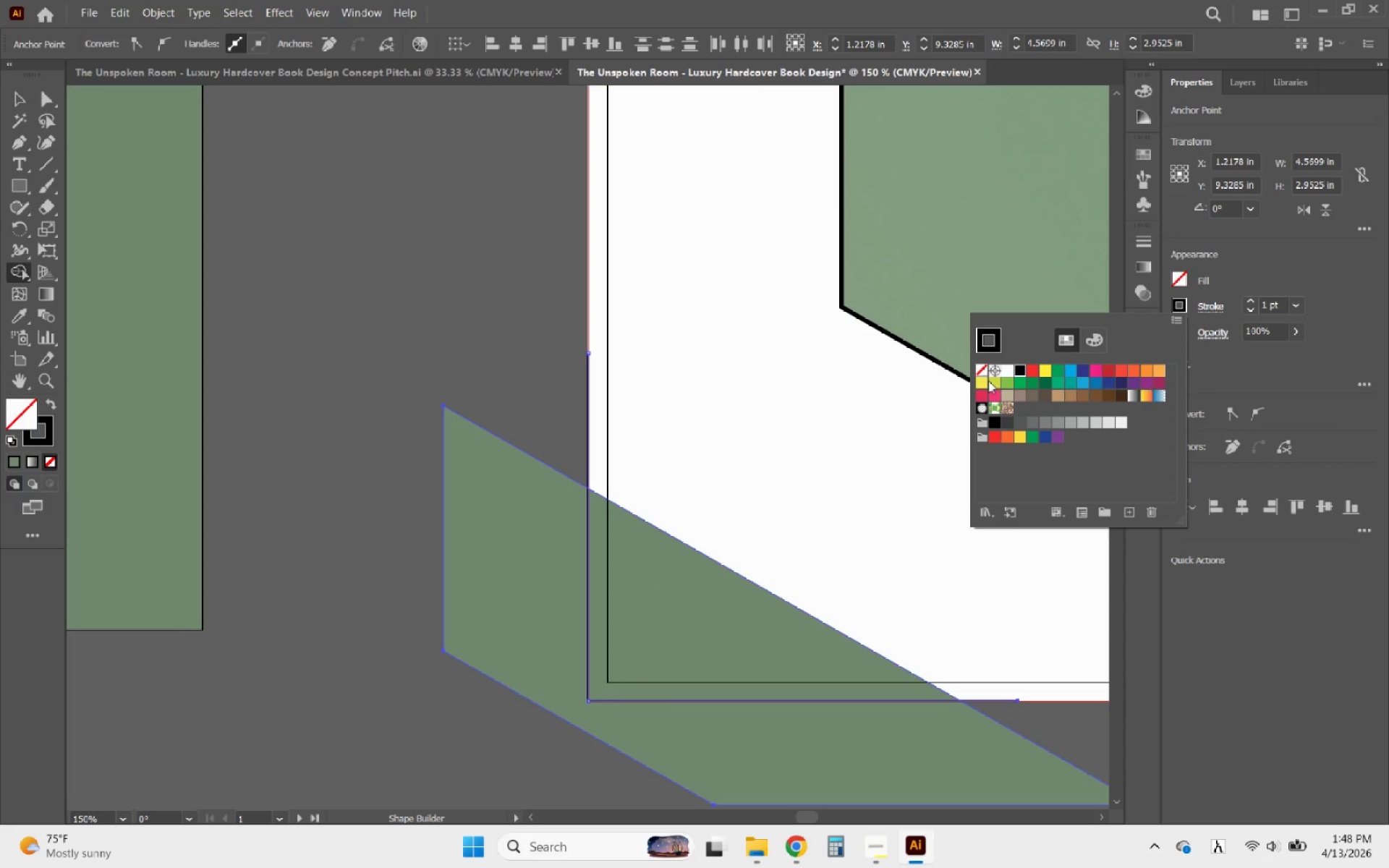 
left_click([982, 367])
 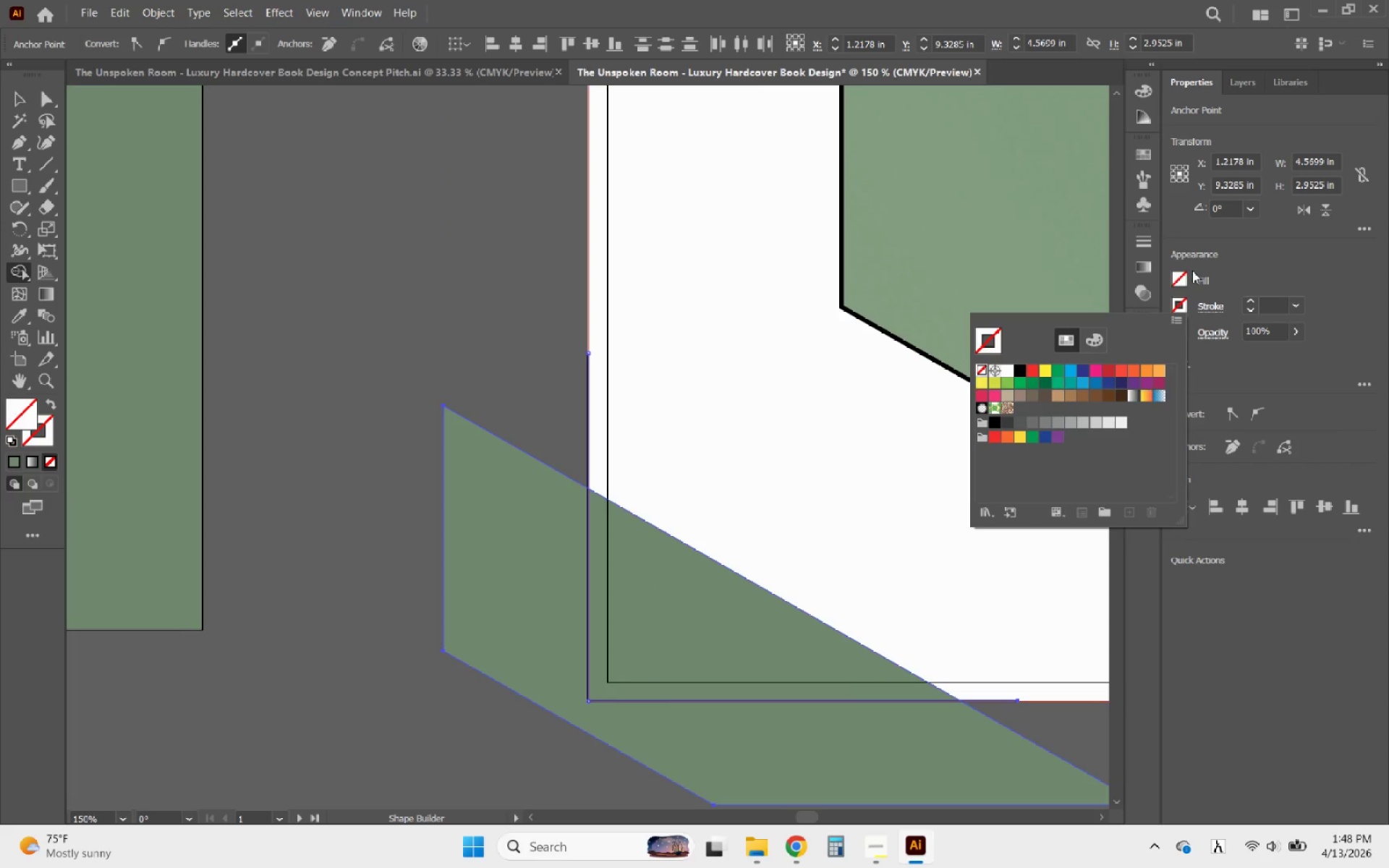 
left_click([1178, 282])
 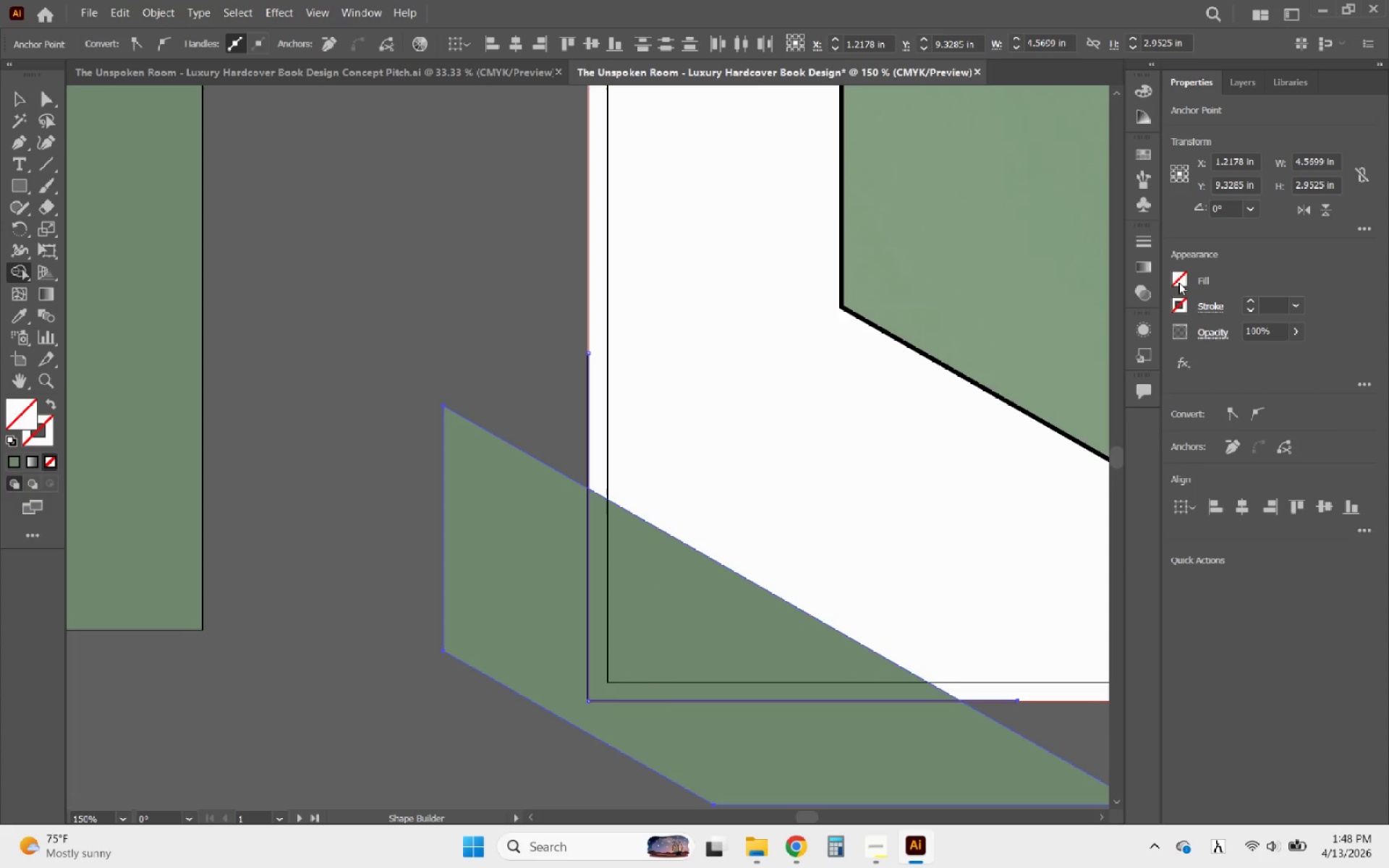 
left_click([1178, 282])
 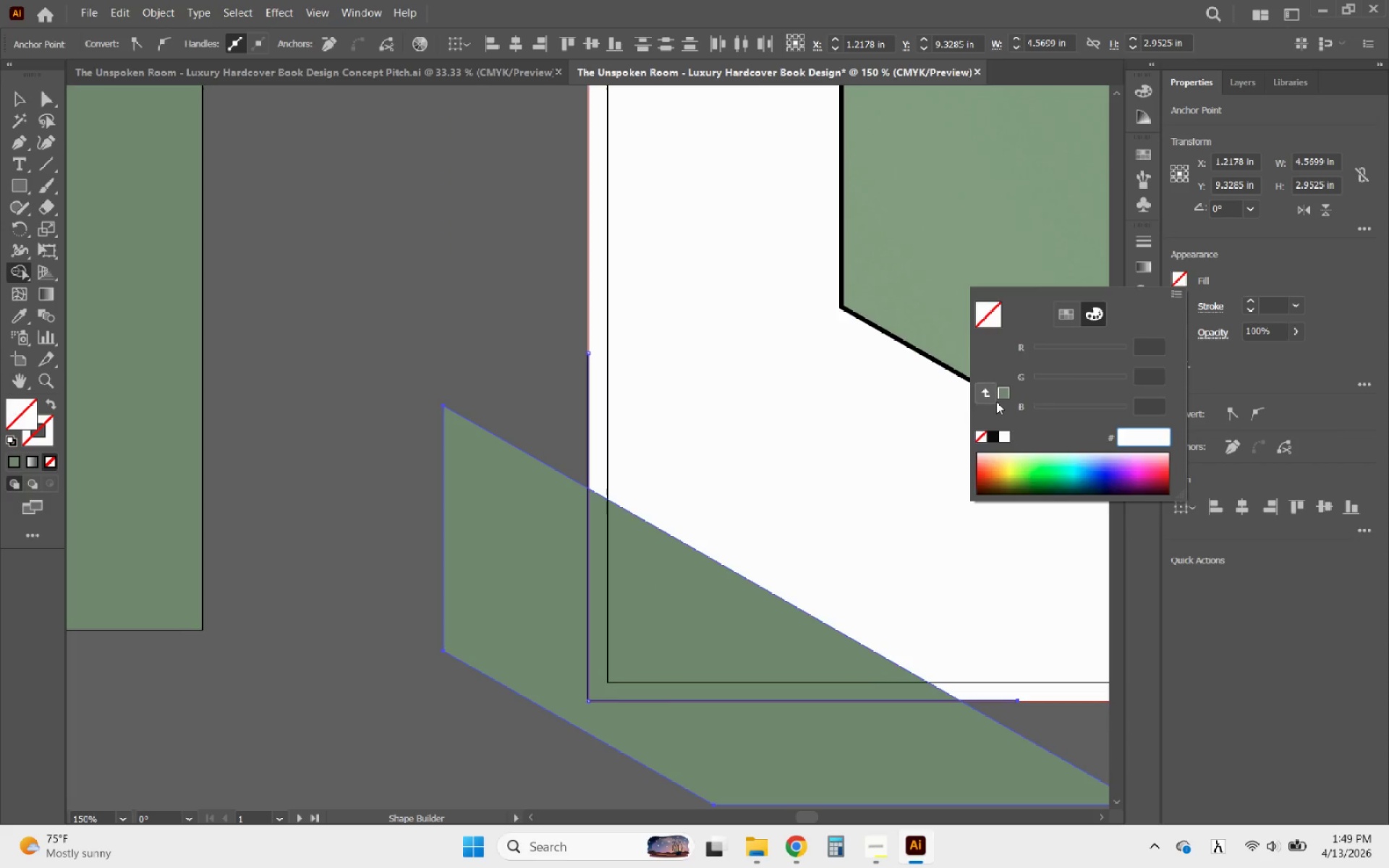 
left_click([1006, 393])
 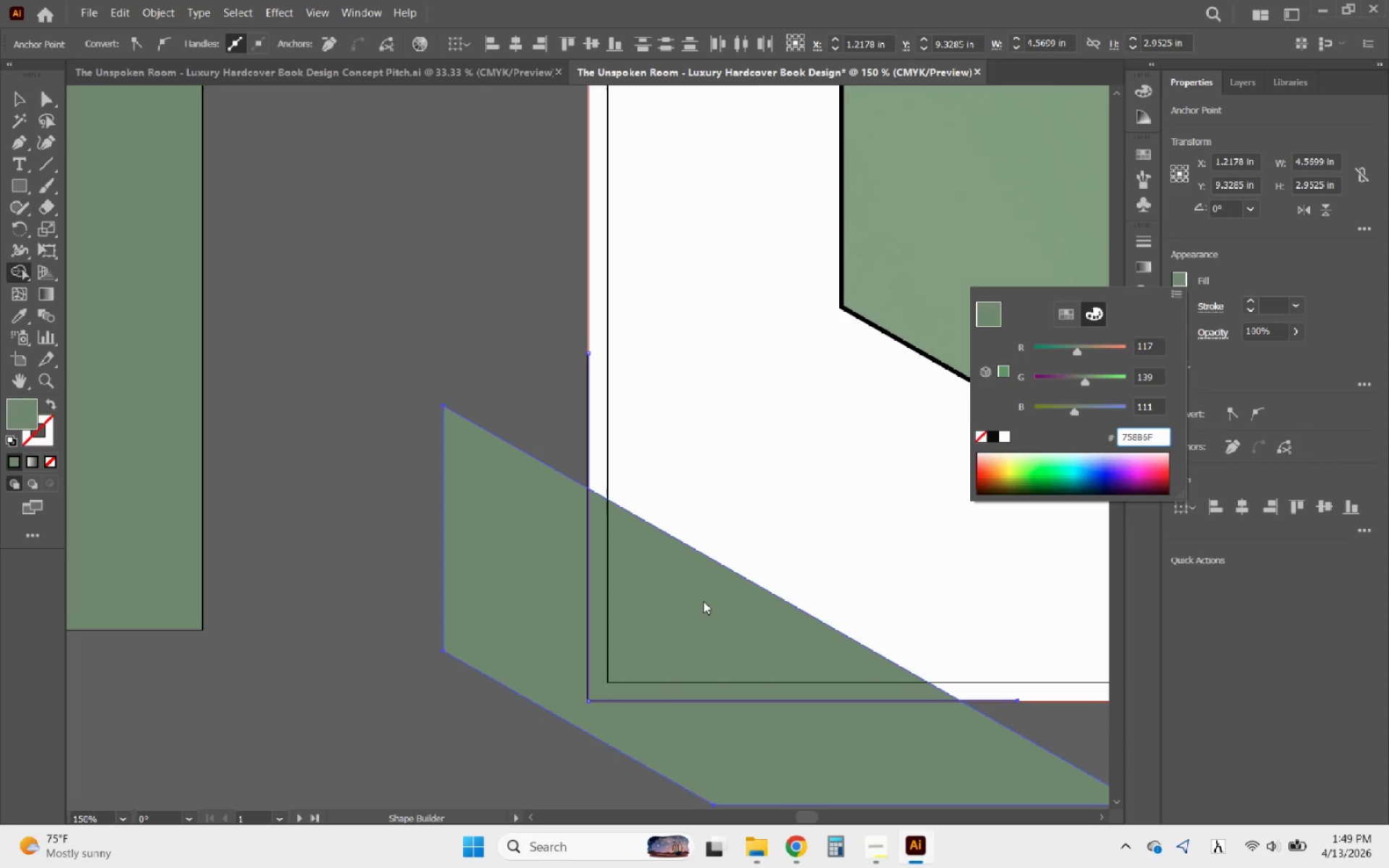 
left_click_drag(start_coordinate=[699, 605], to_coordinate=[666, 582])
 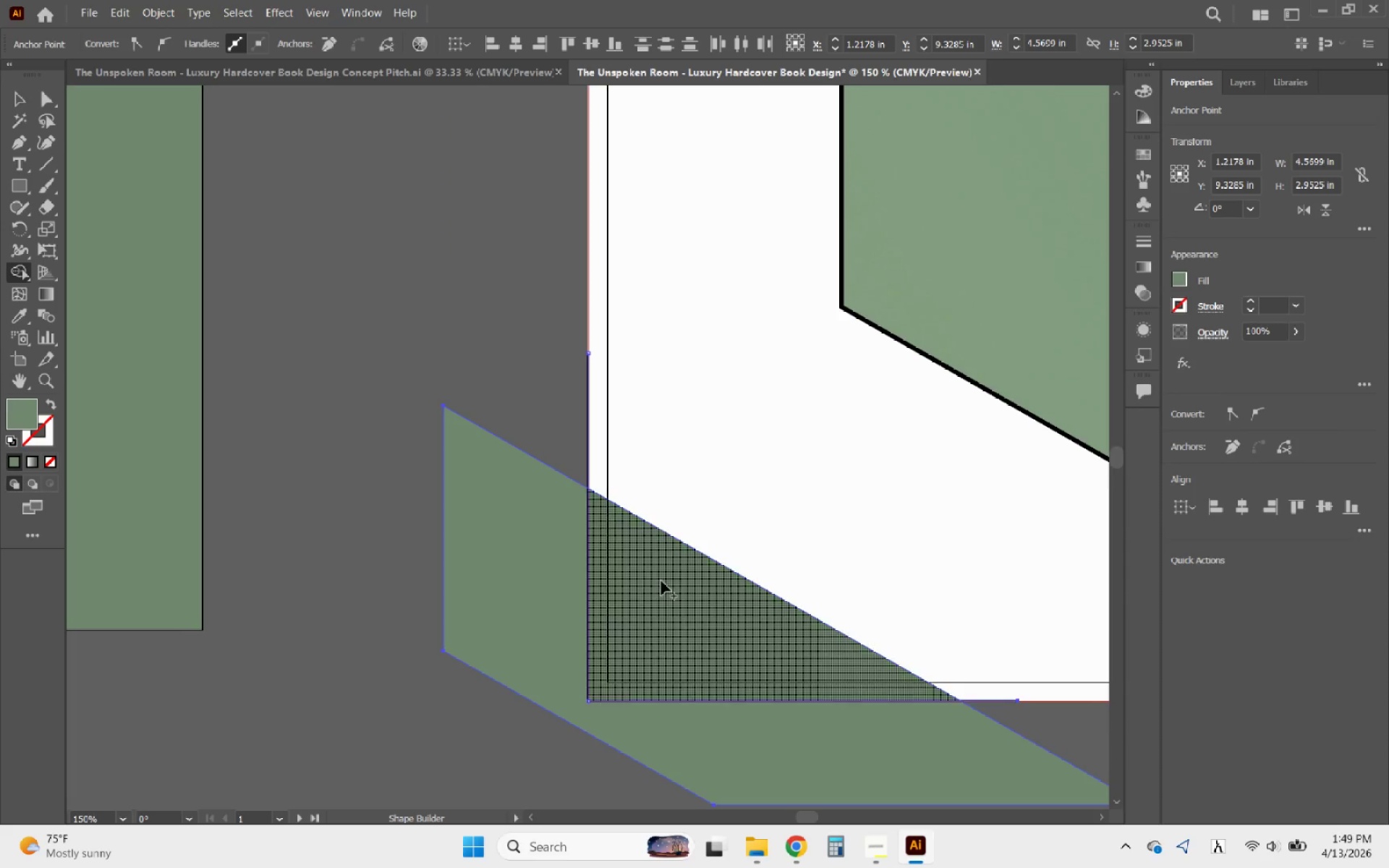 
left_click_drag(start_coordinate=[661, 581], to_coordinate=[702, 625])
 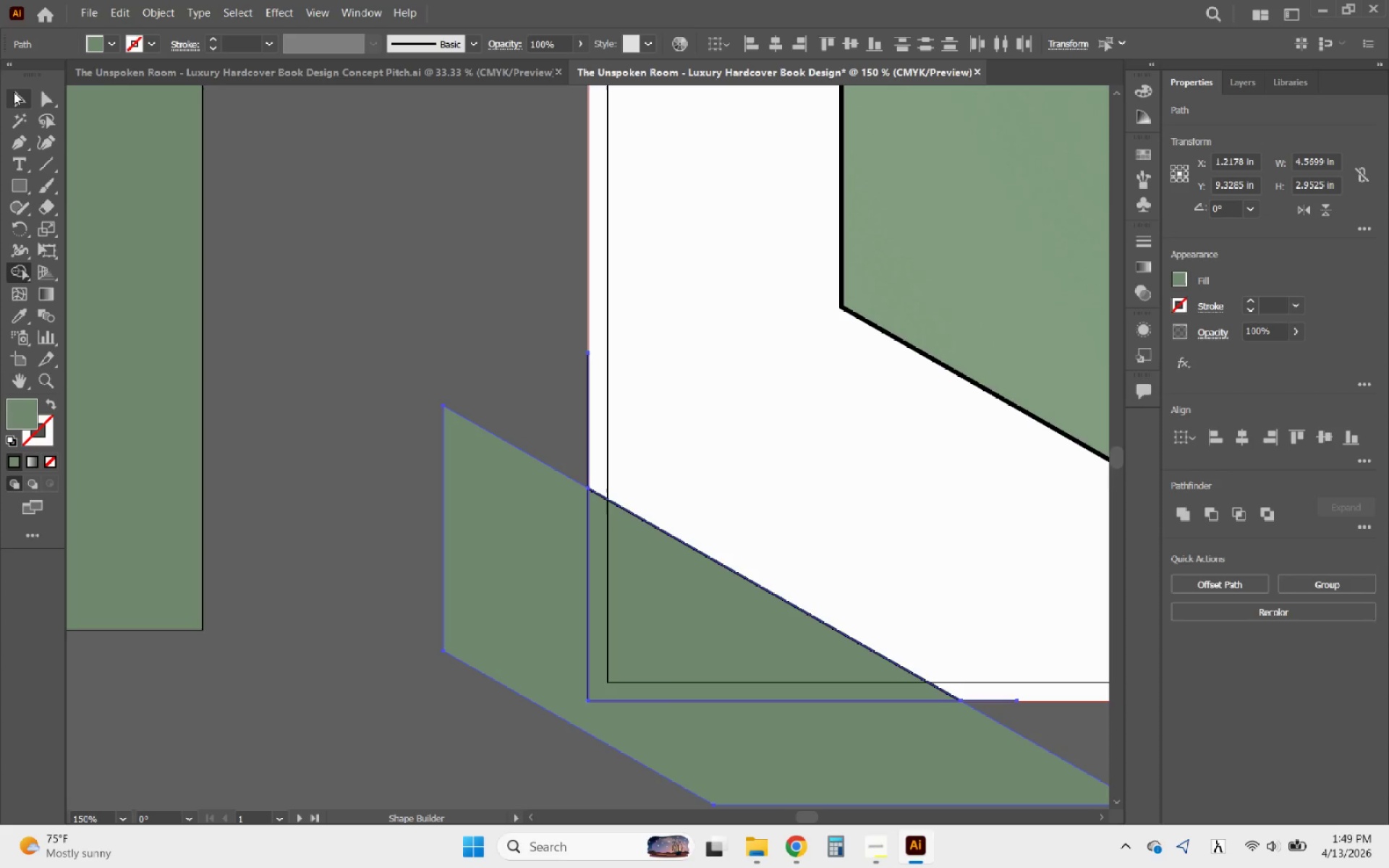 
left_click([14, 92])
 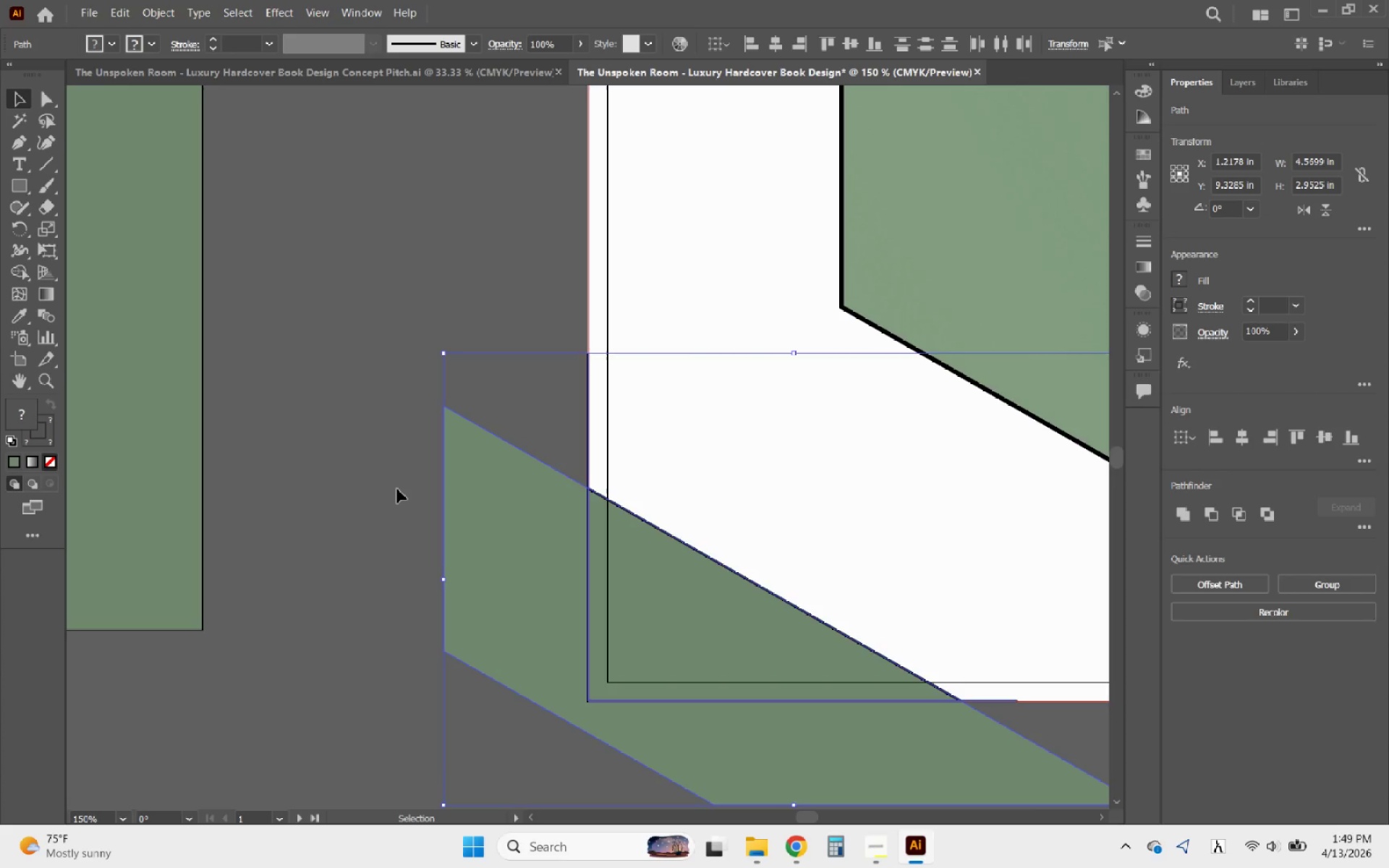 
left_click([396, 490])
 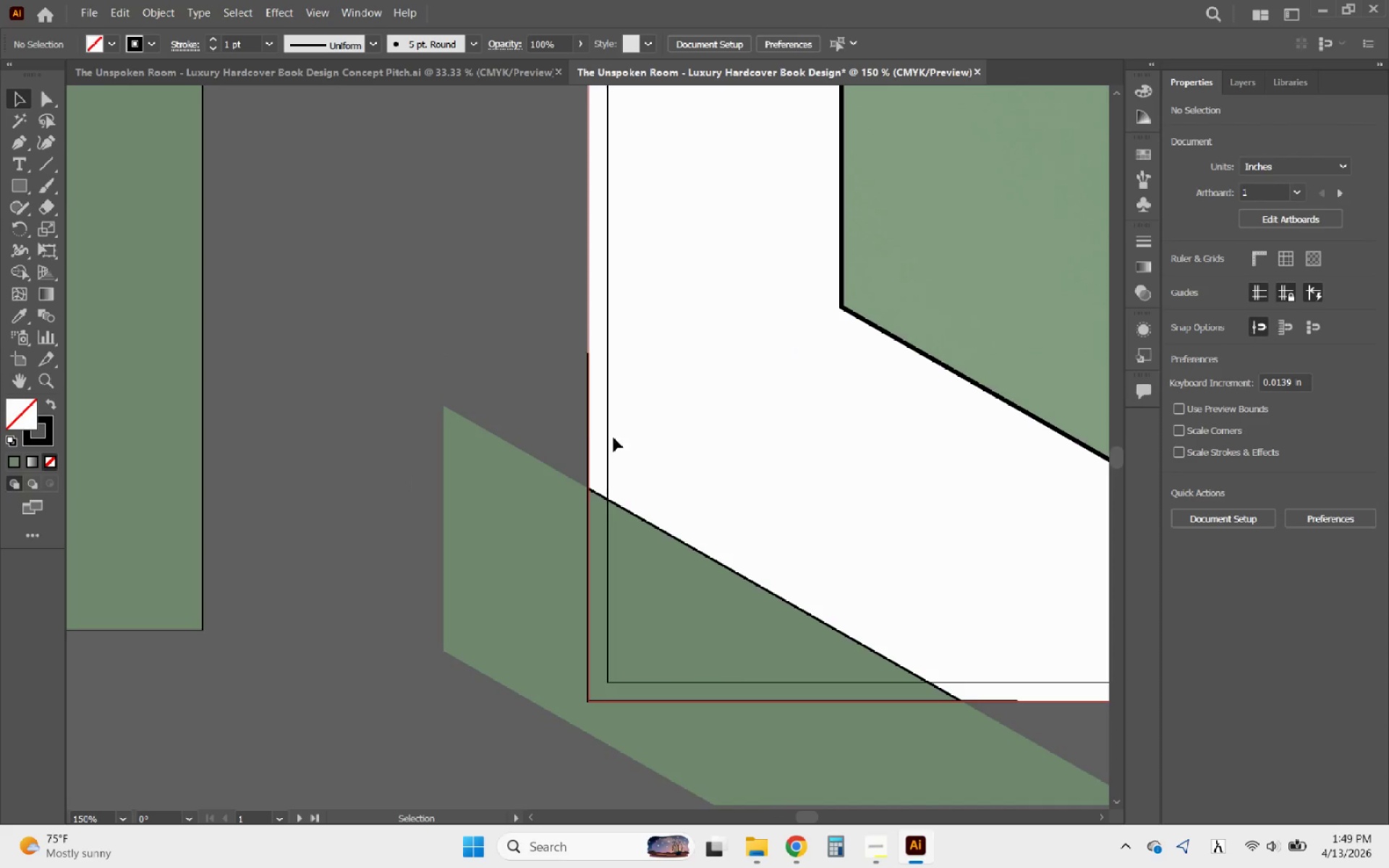 
left_click_drag(start_coordinate=[613, 438], to_coordinate=[484, 374])
 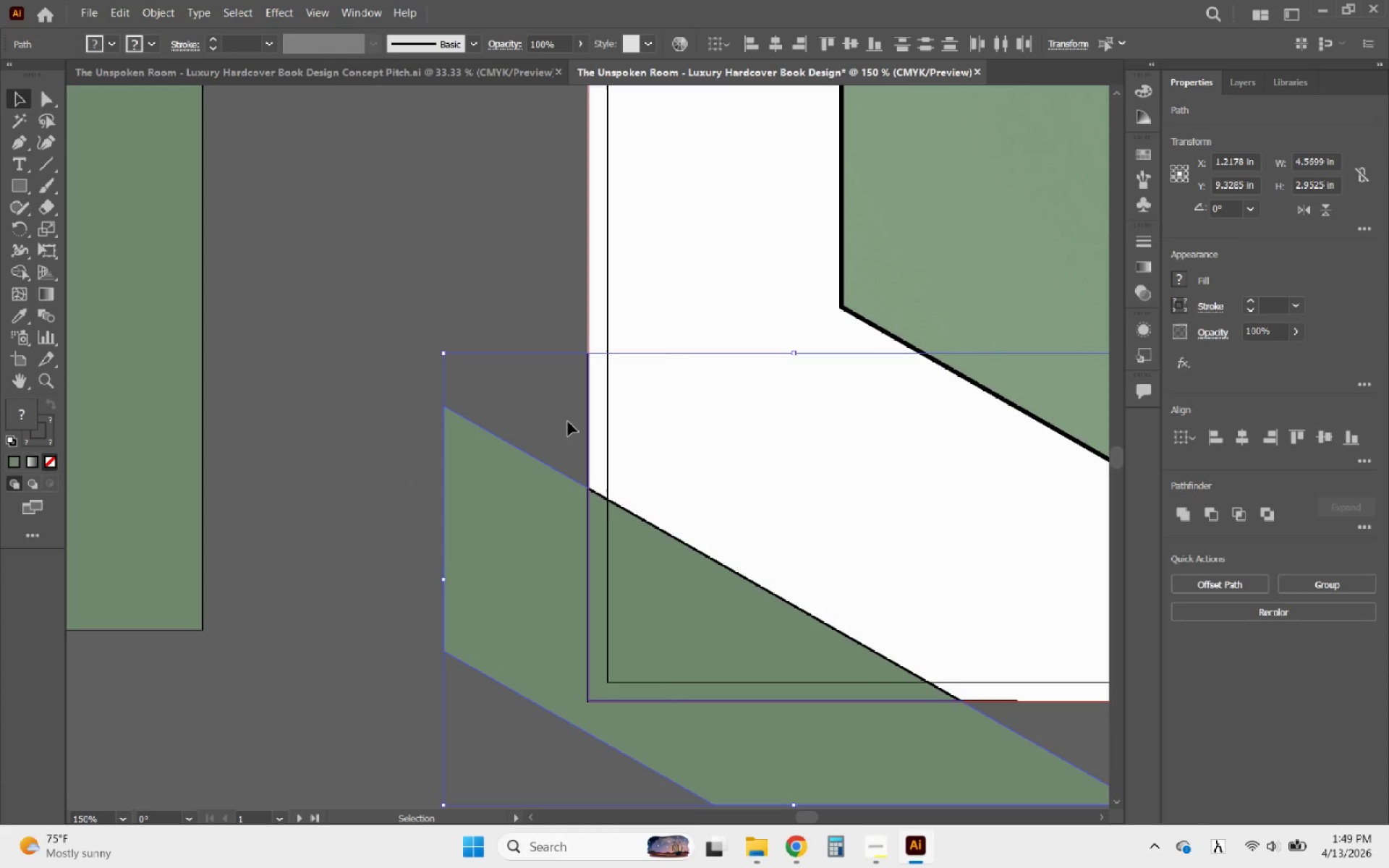 
scroll: coordinate [568, 422], scroll_direction: down, amount: 3.0
 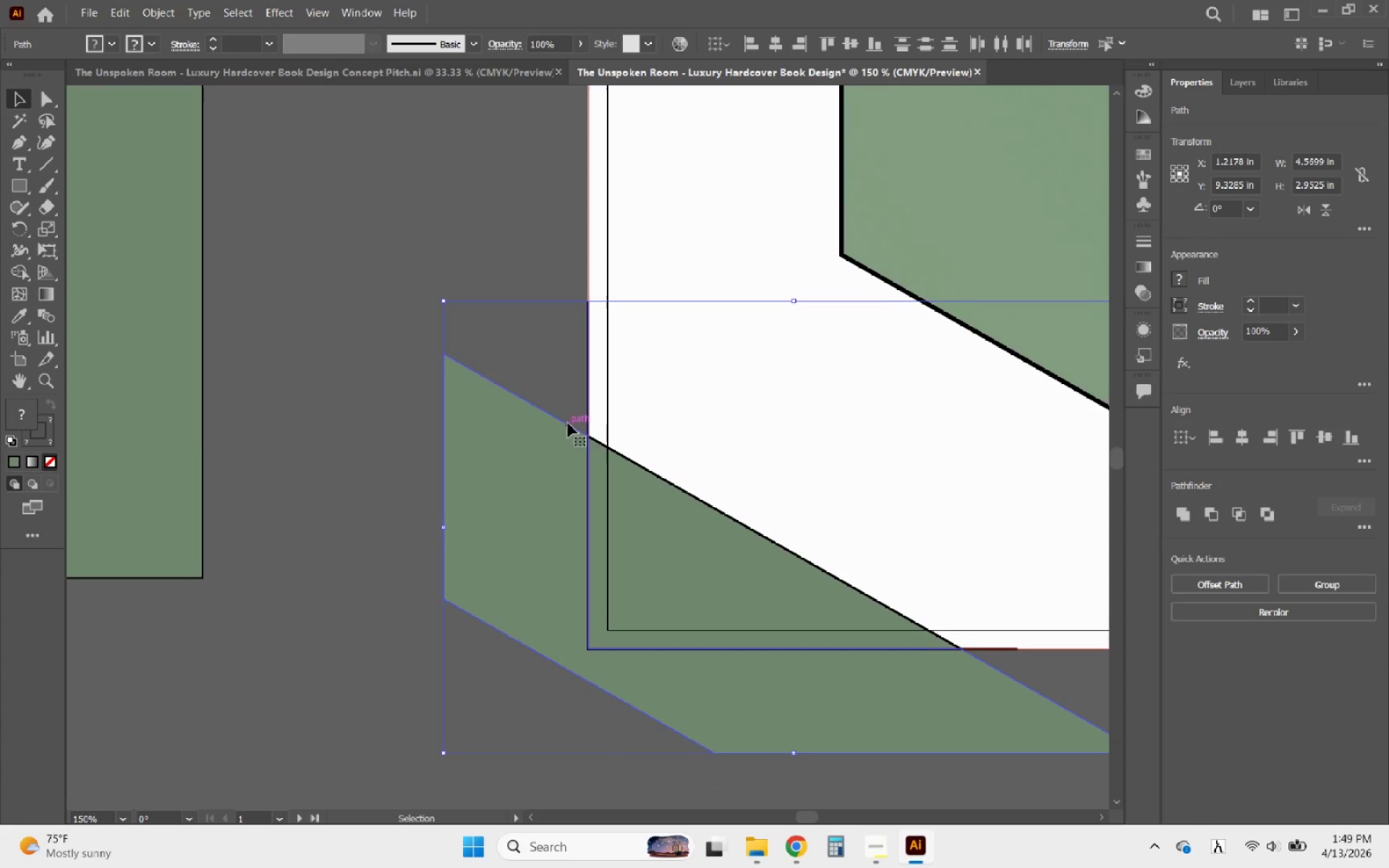 
key(Alt+AltLeft)
 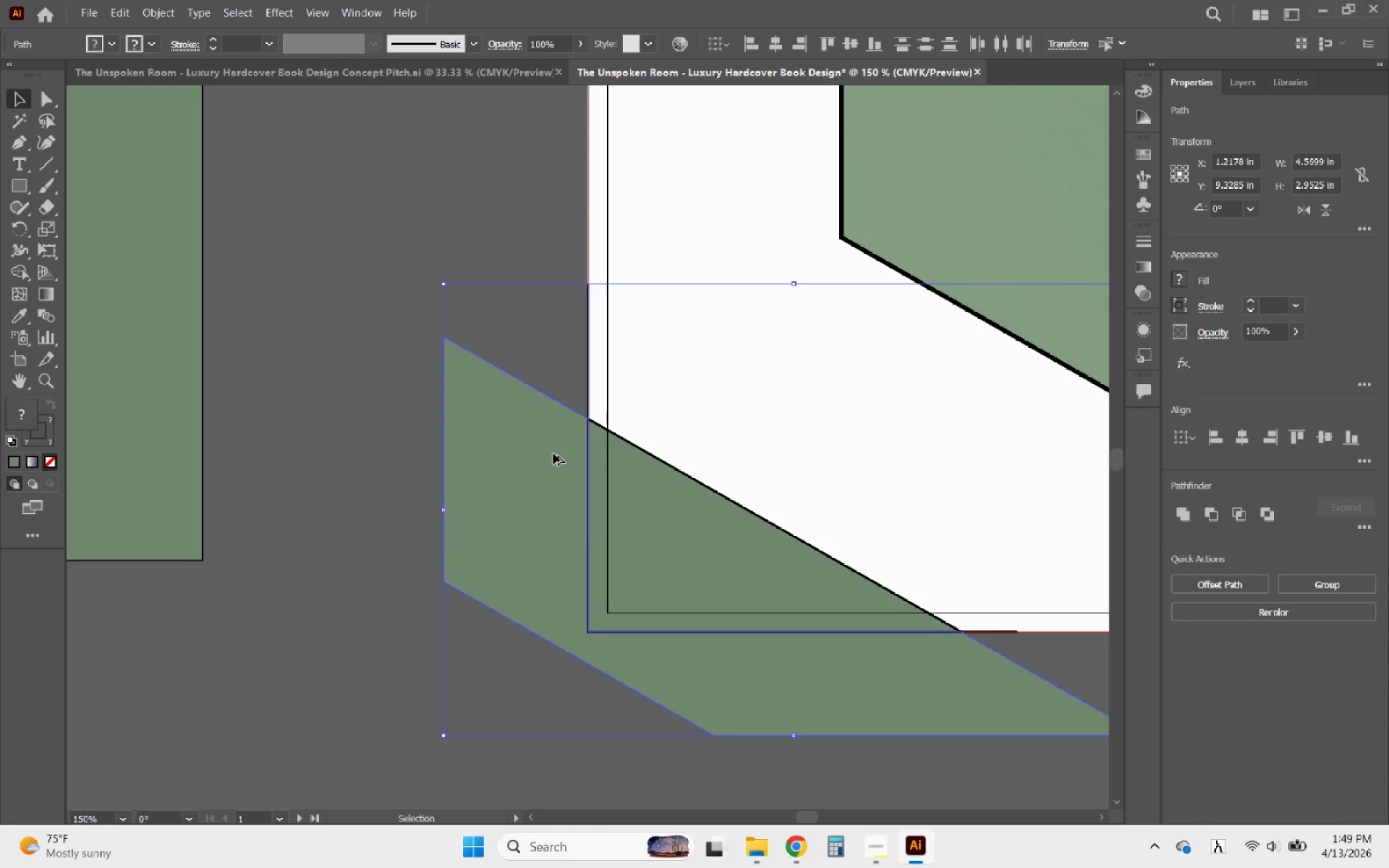 
scroll: coordinate [553, 455], scroll_direction: down, amount: 3.0
 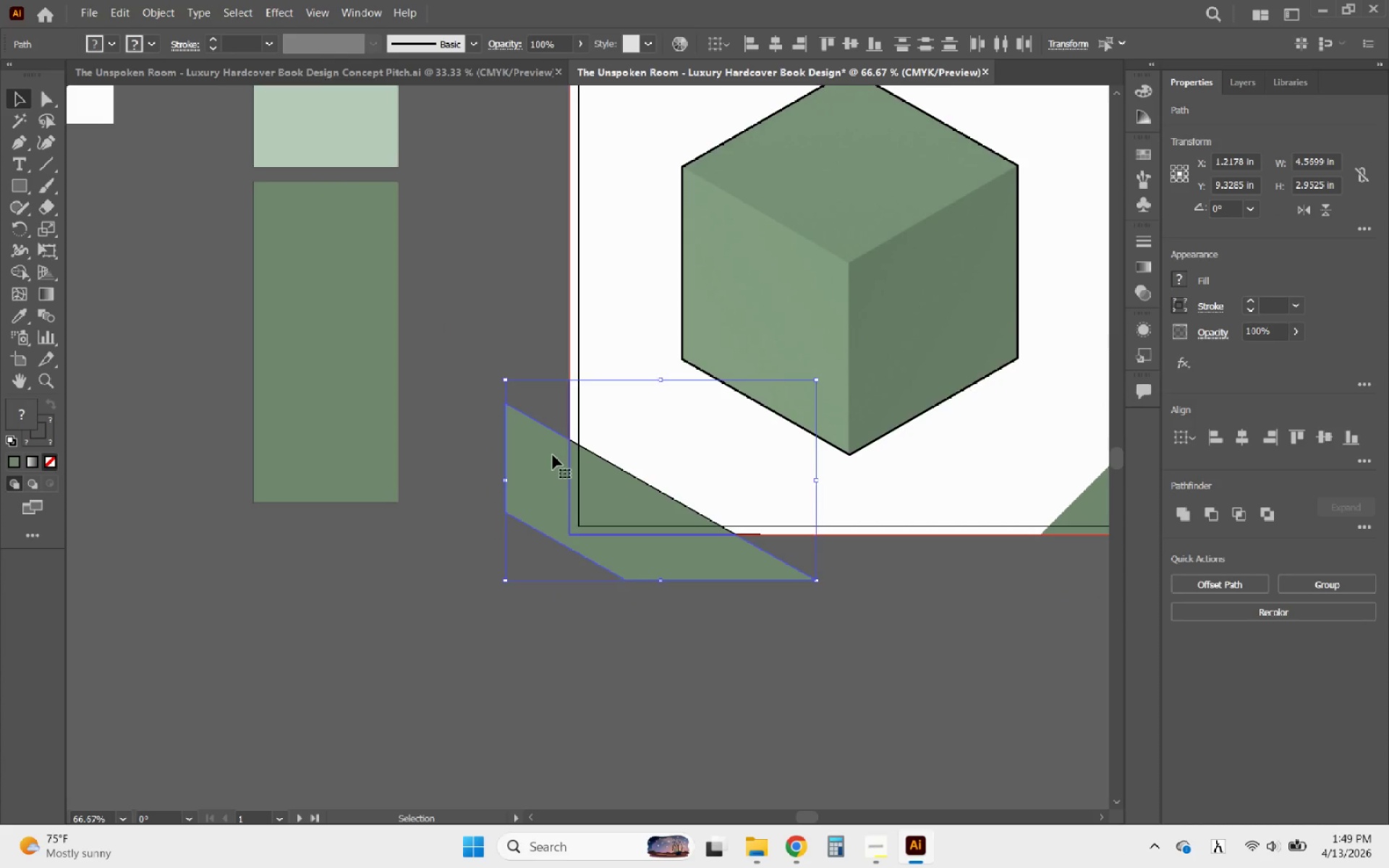 
key(Delete)
 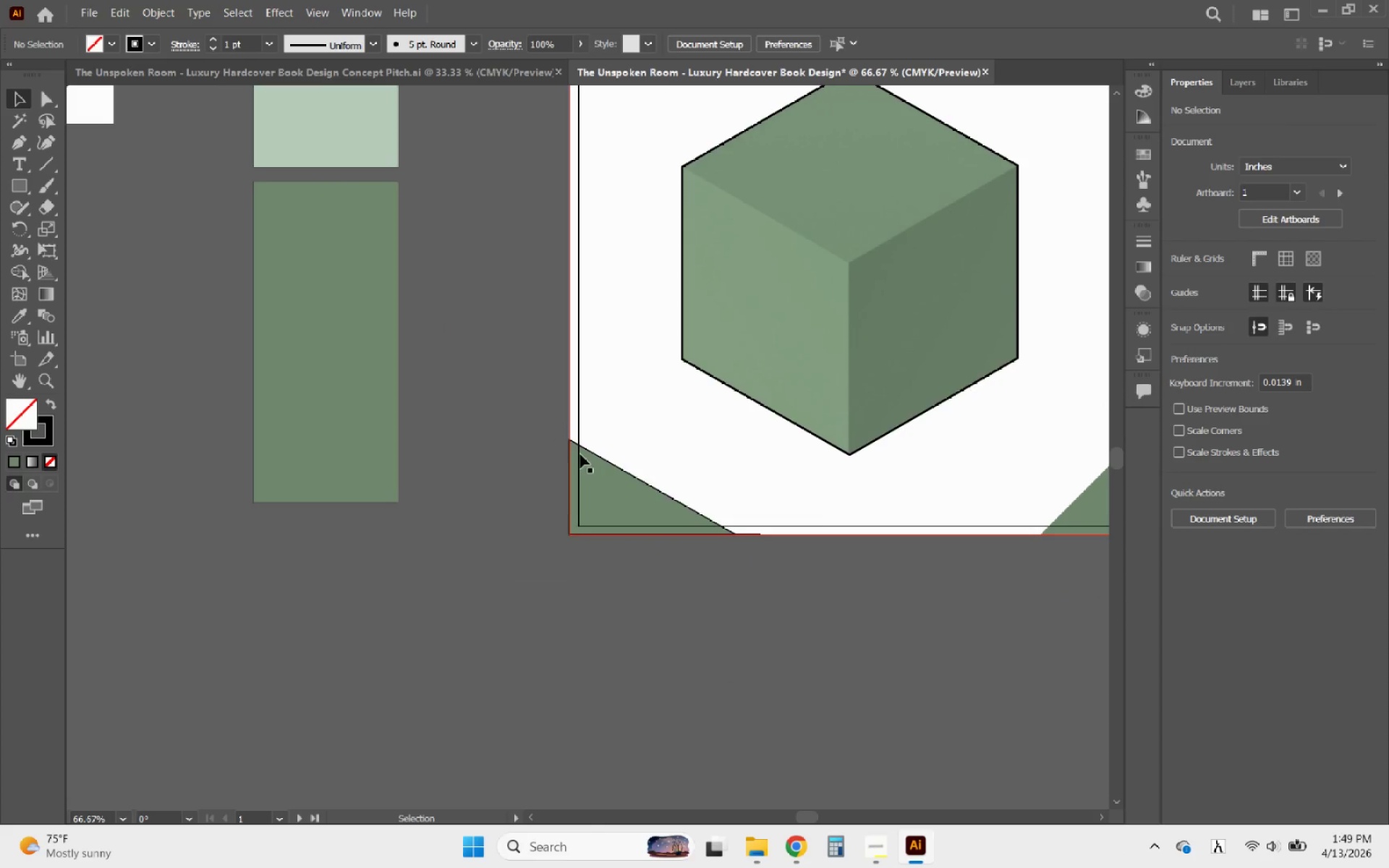 
hold_key(key=AltLeft, duration=0.62)
scroll: coordinate [600, 462], scroll_direction: up, amount: 3.0
 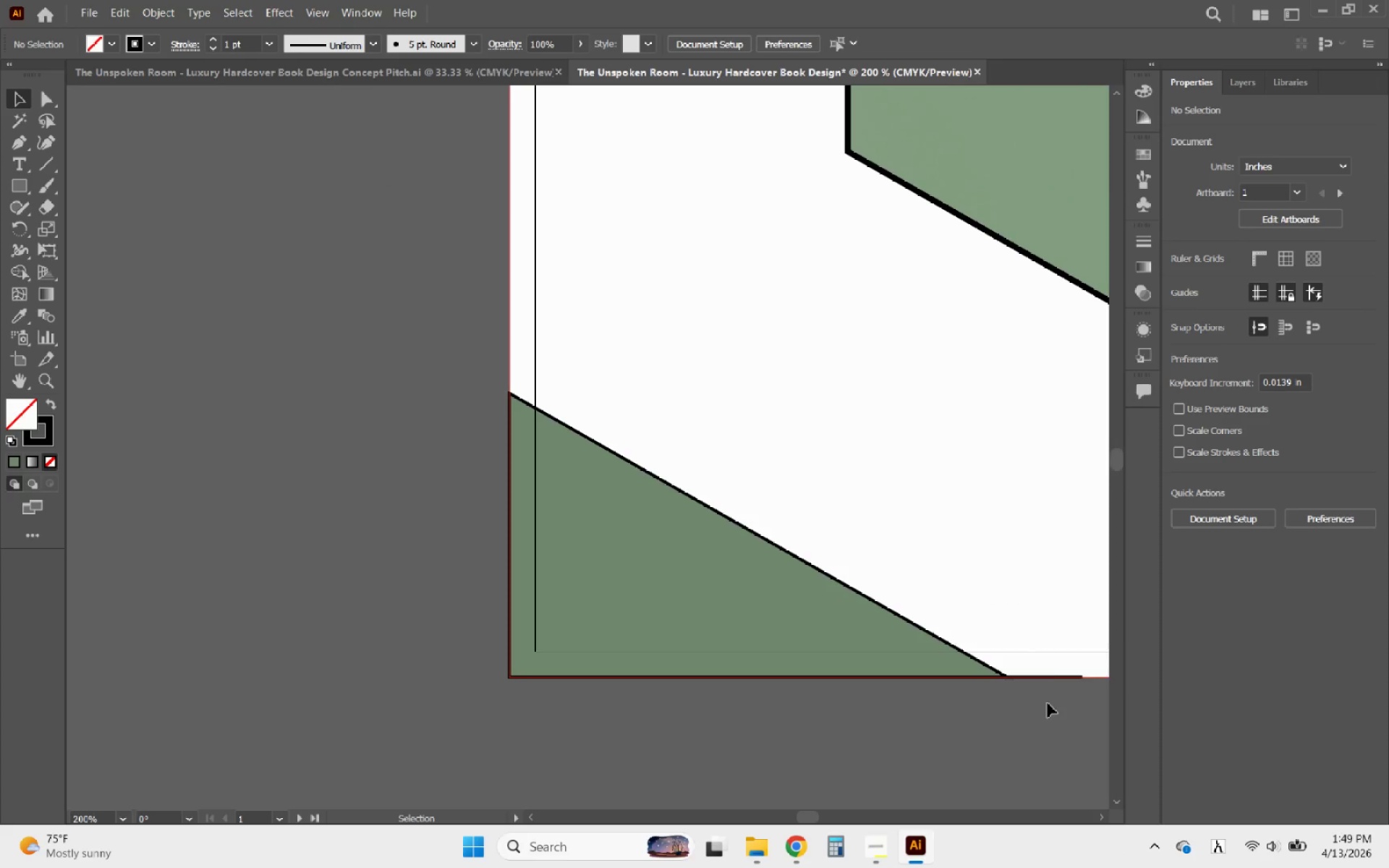 
left_click_drag(start_coordinate=[1058, 703], to_coordinate=[1023, 623])
 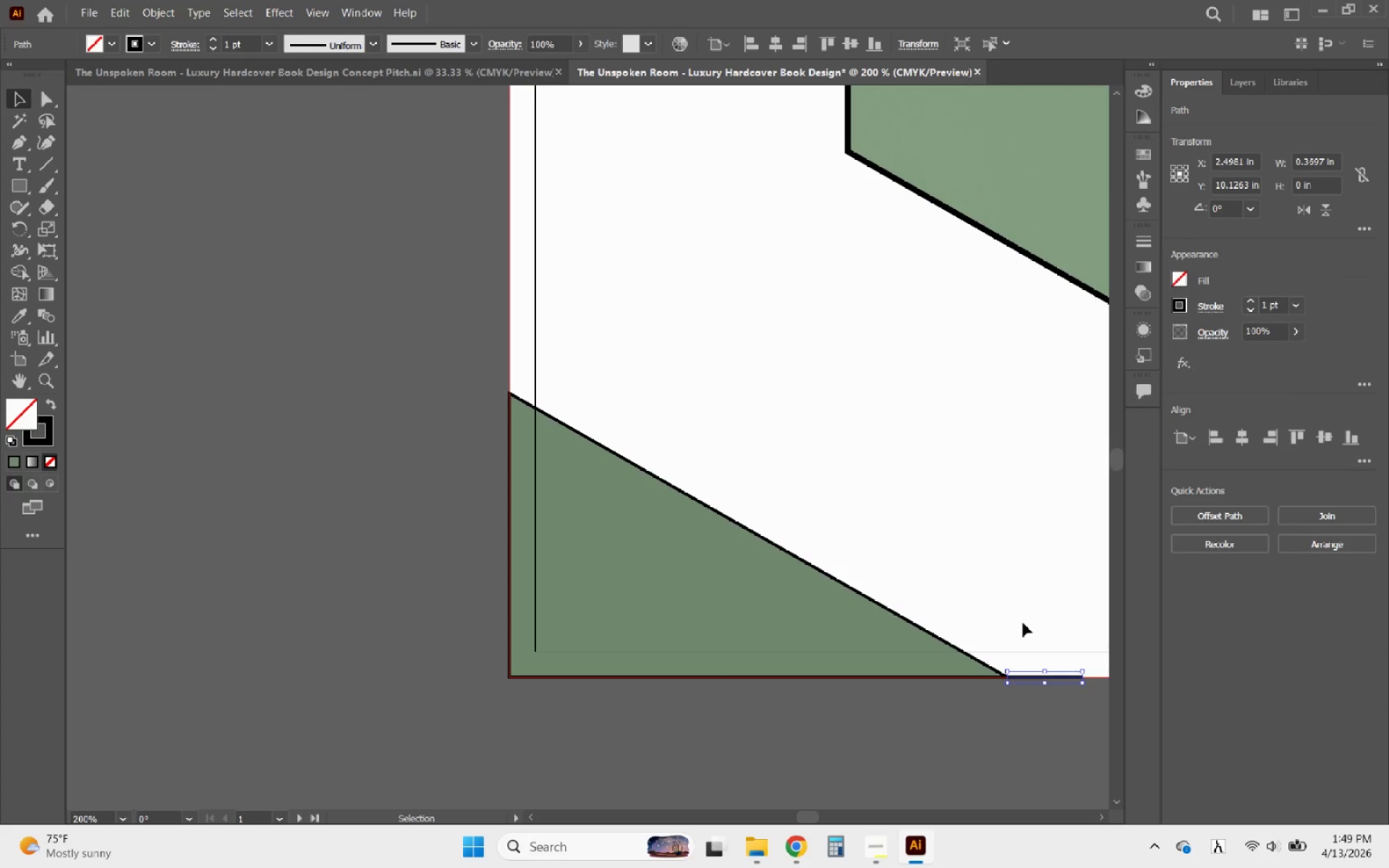 
key(Delete)
 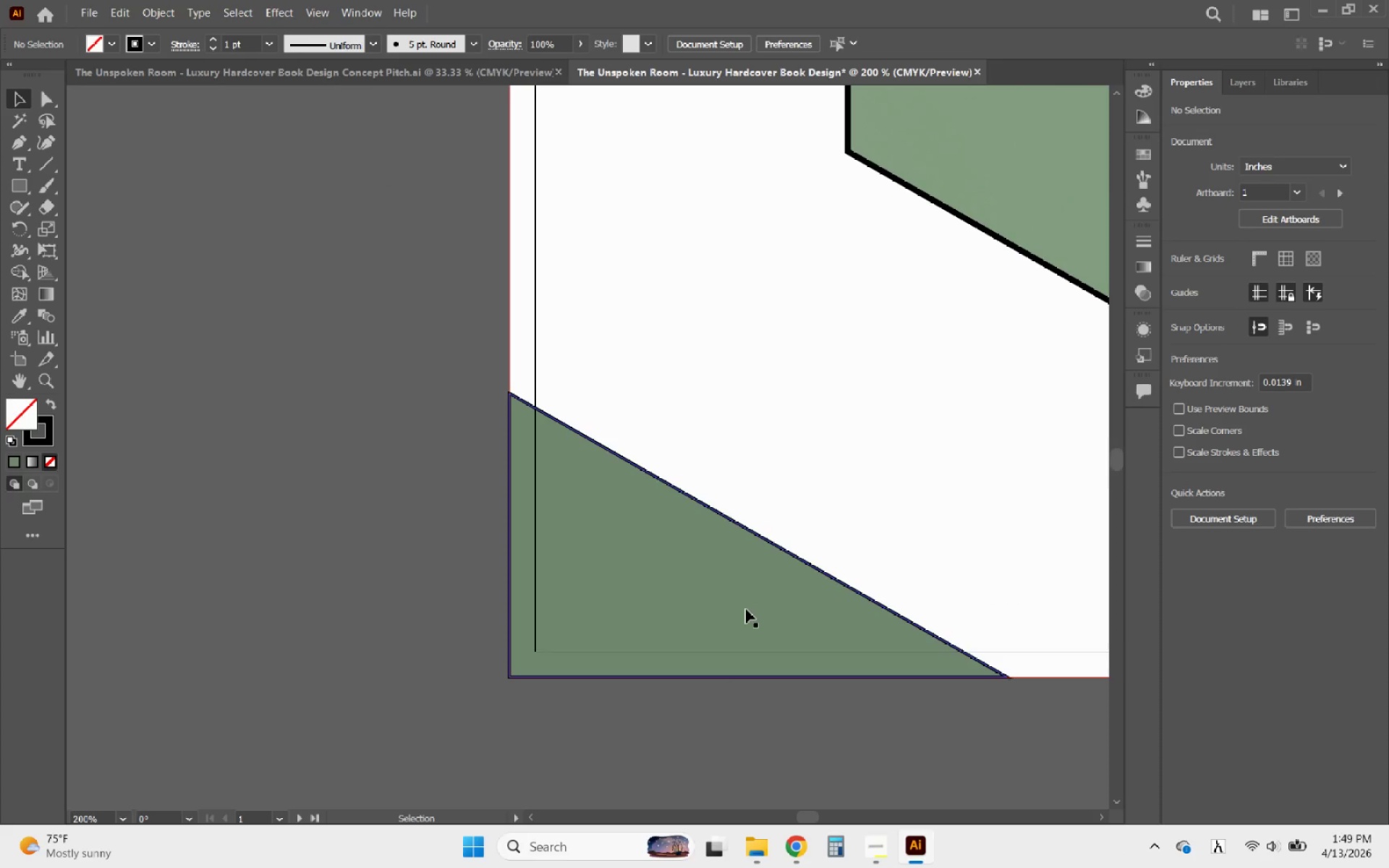 
left_click([746, 609])
 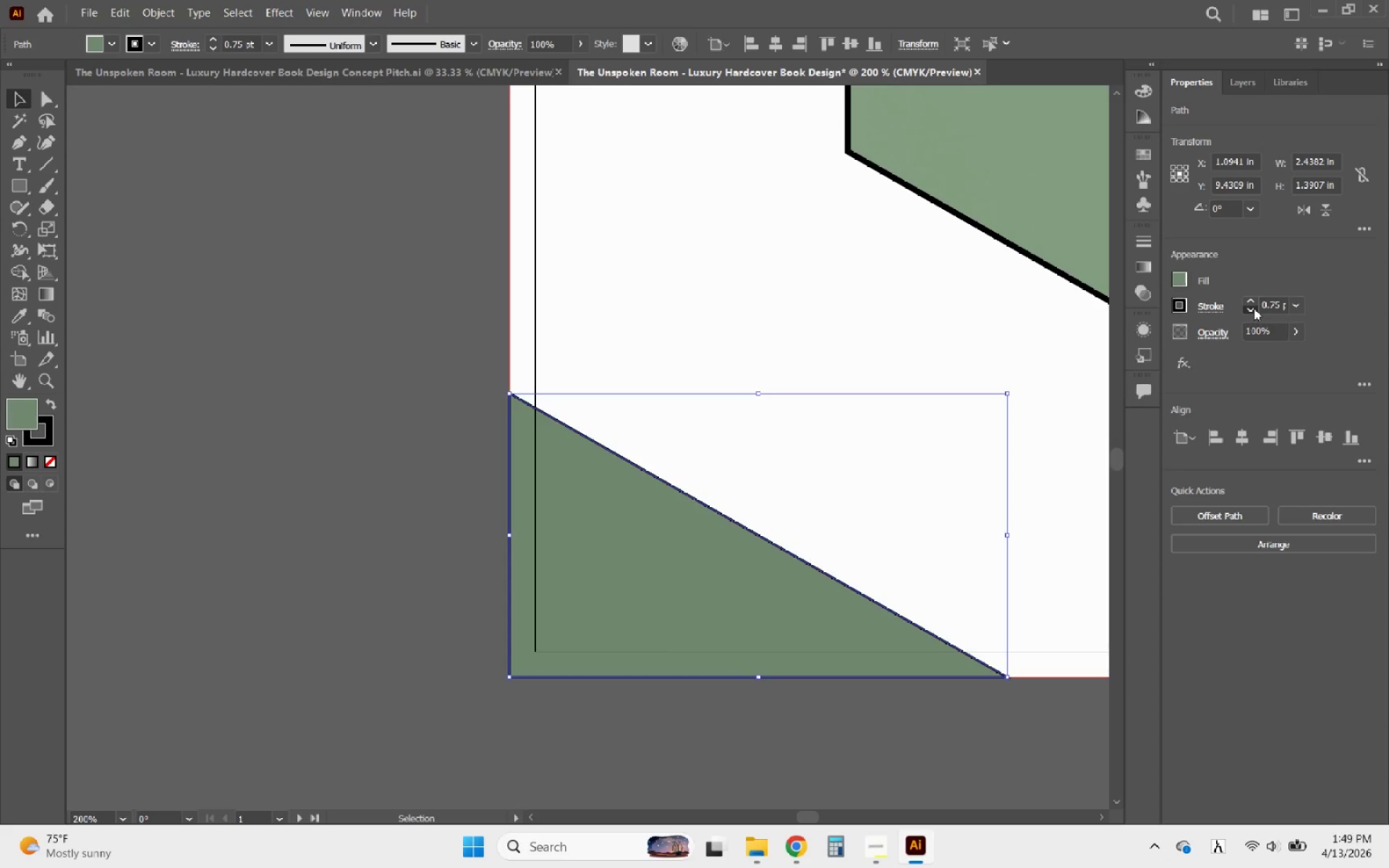 
left_click([1254, 308])
 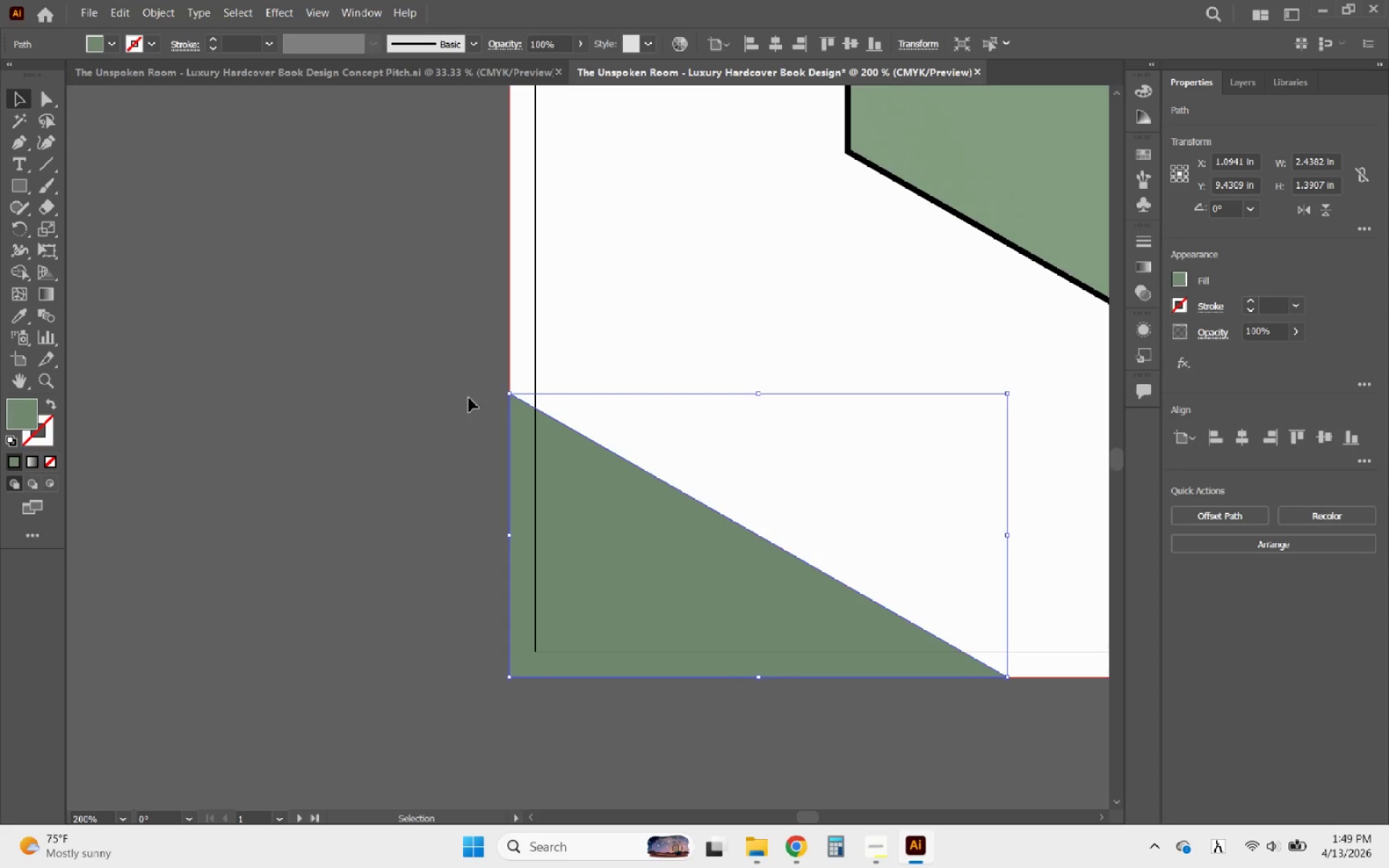 
left_click([467, 398])
 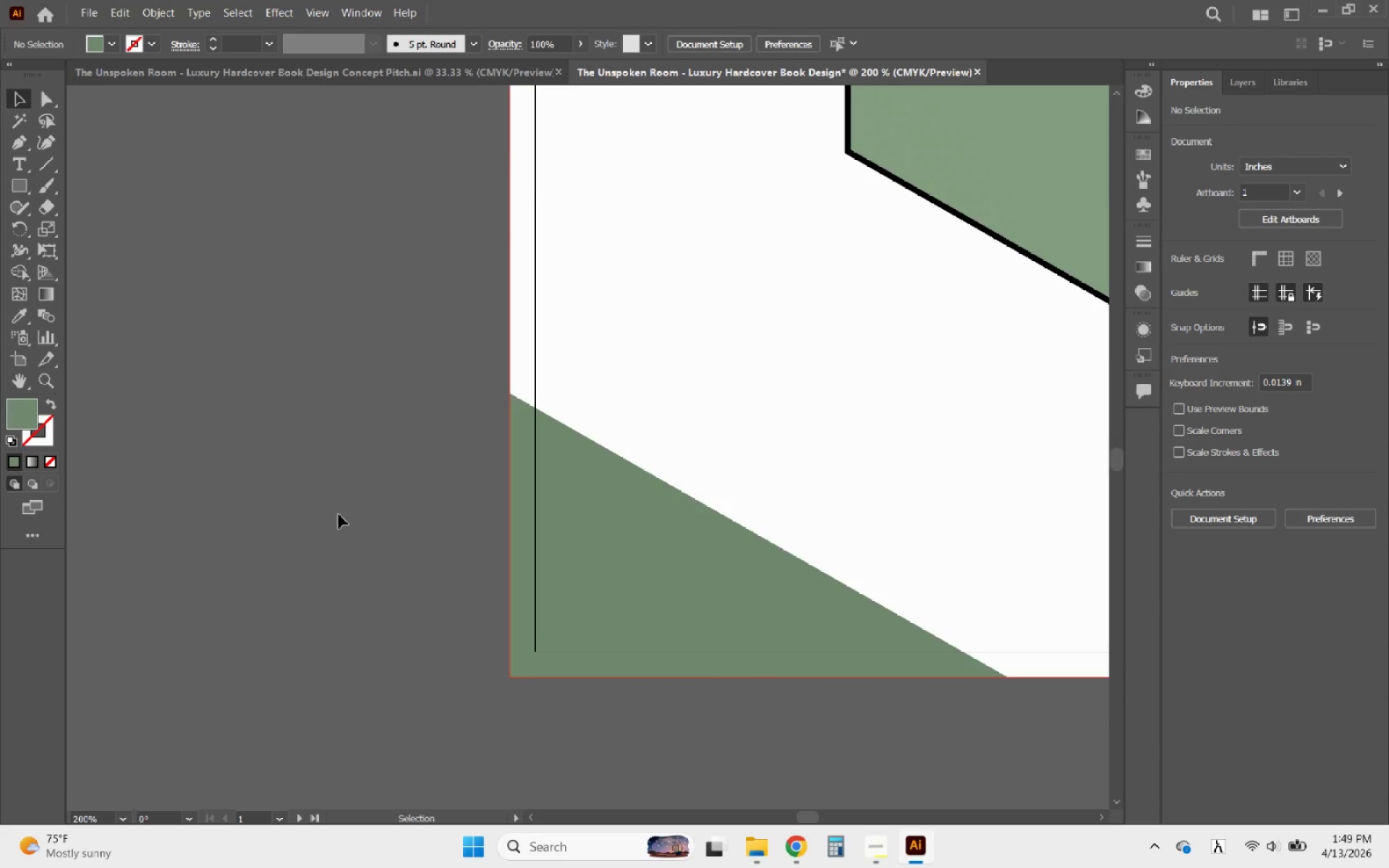 
hold_key(key=AltLeft, duration=0.58)
scroll: coordinate [332, 541], scroll_direction: down, amount: 4.0
 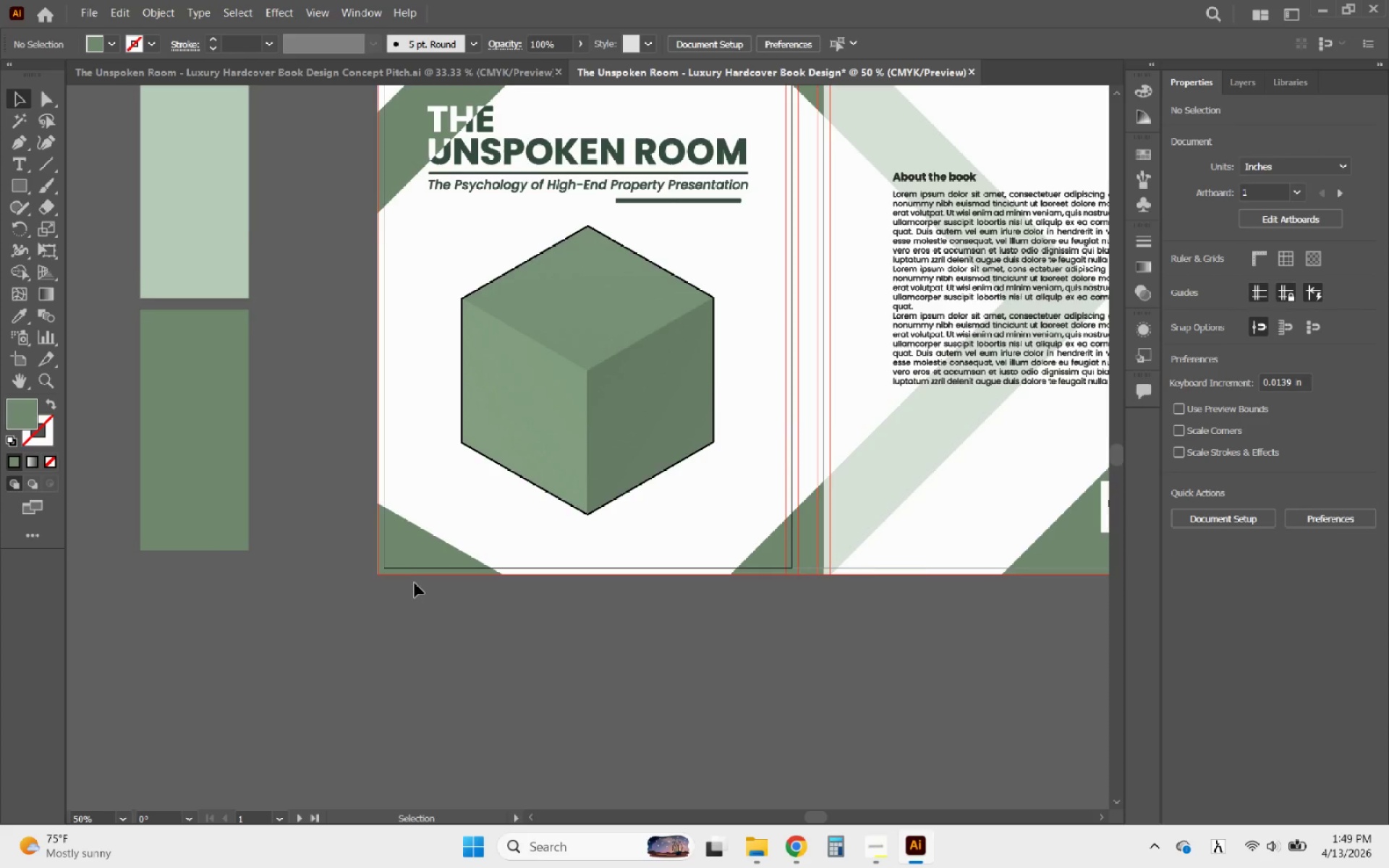 
hold_key(key=AltLeft, duration=0.77)
scroll: coordinate [416, 592], scroll_direction: down, amount: 2.0
 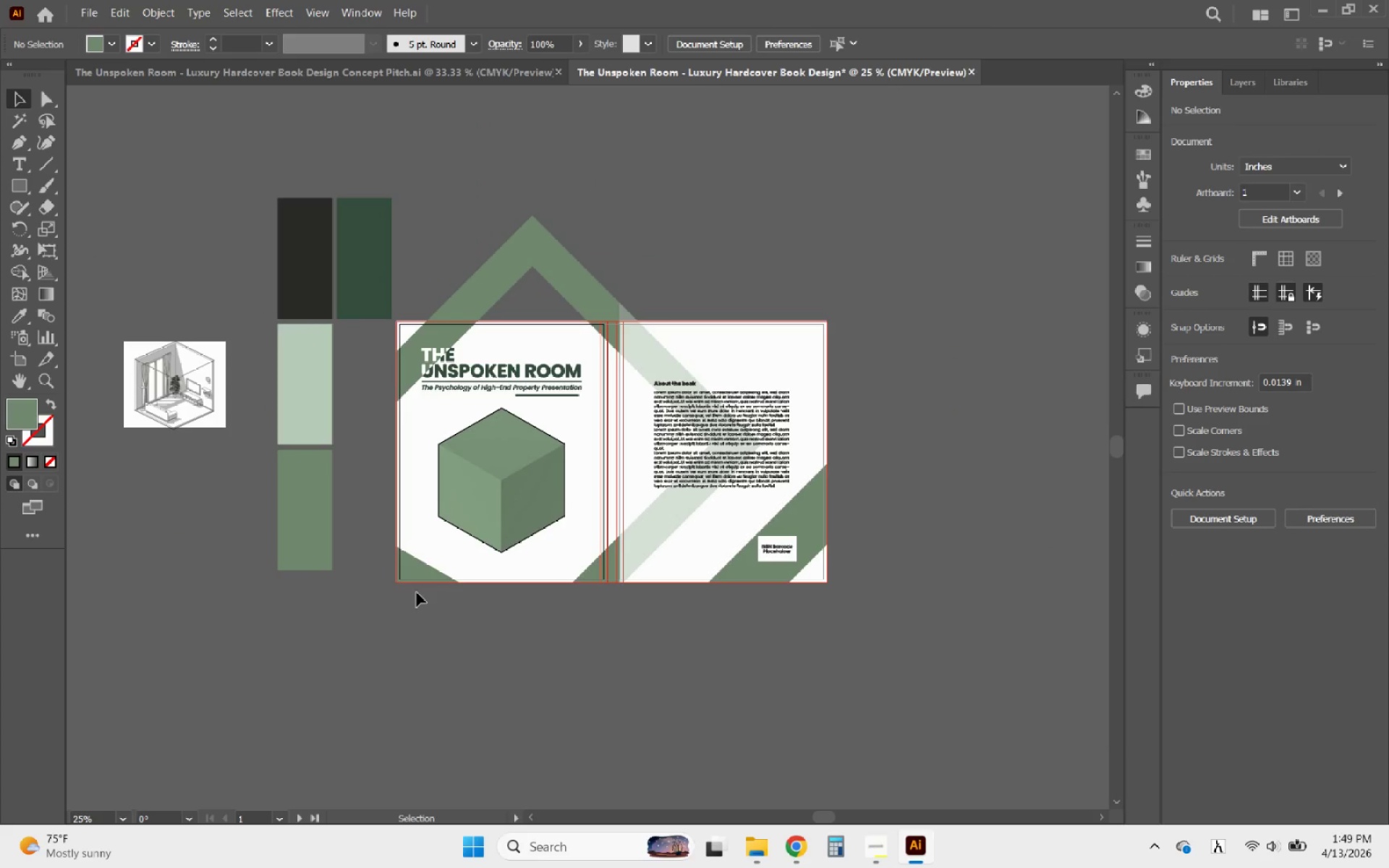 
hold_key(key=AltLeft, duration=0.61)
scroll: coordinate [514, 524], scroll_direction: up, amount: 3.0
 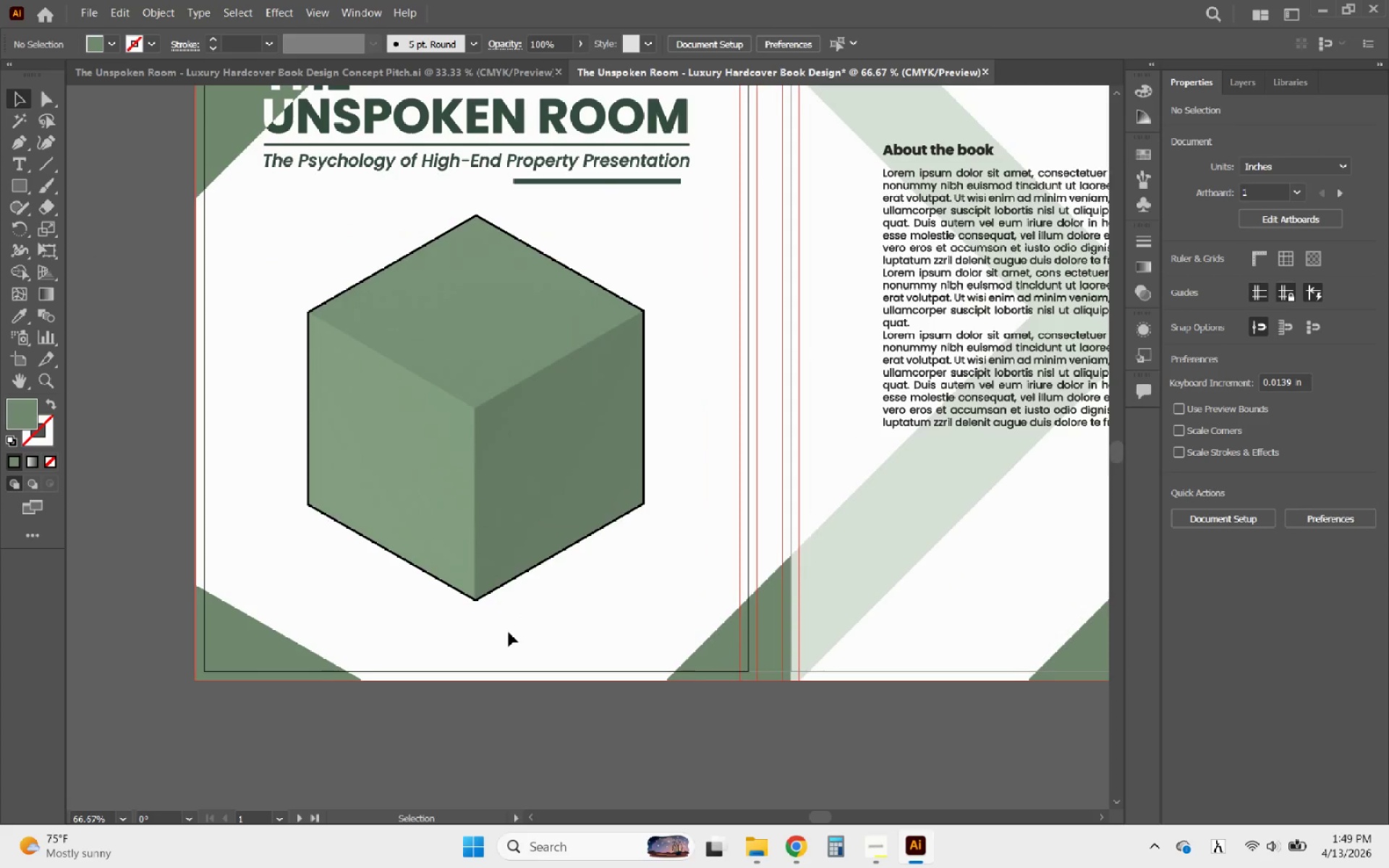 
left_click_drag(start_coordinate=[501, 632], to_coordinate=[388, 476])
 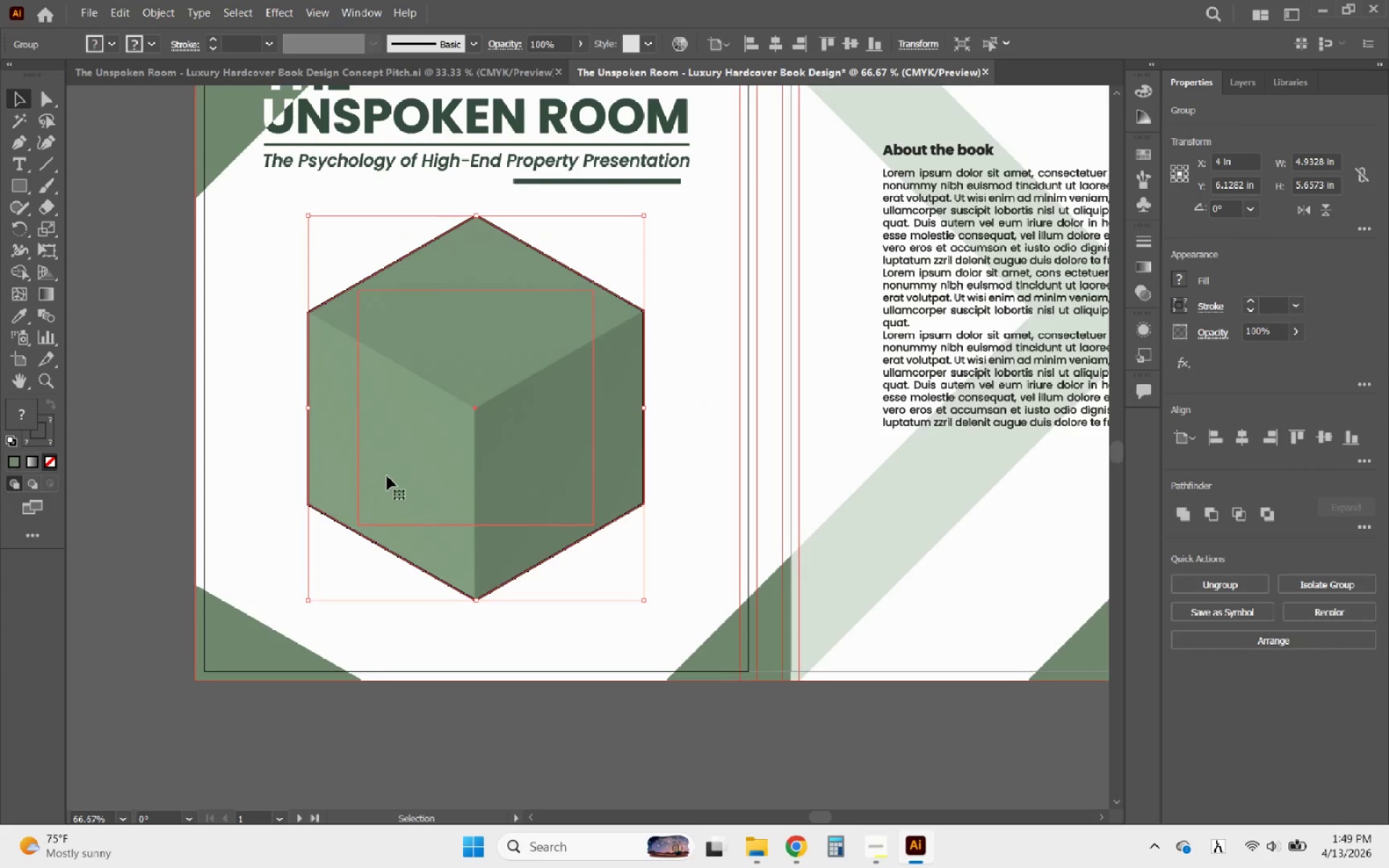 
hold_key(key=ArrowDown, duration=0.8)
 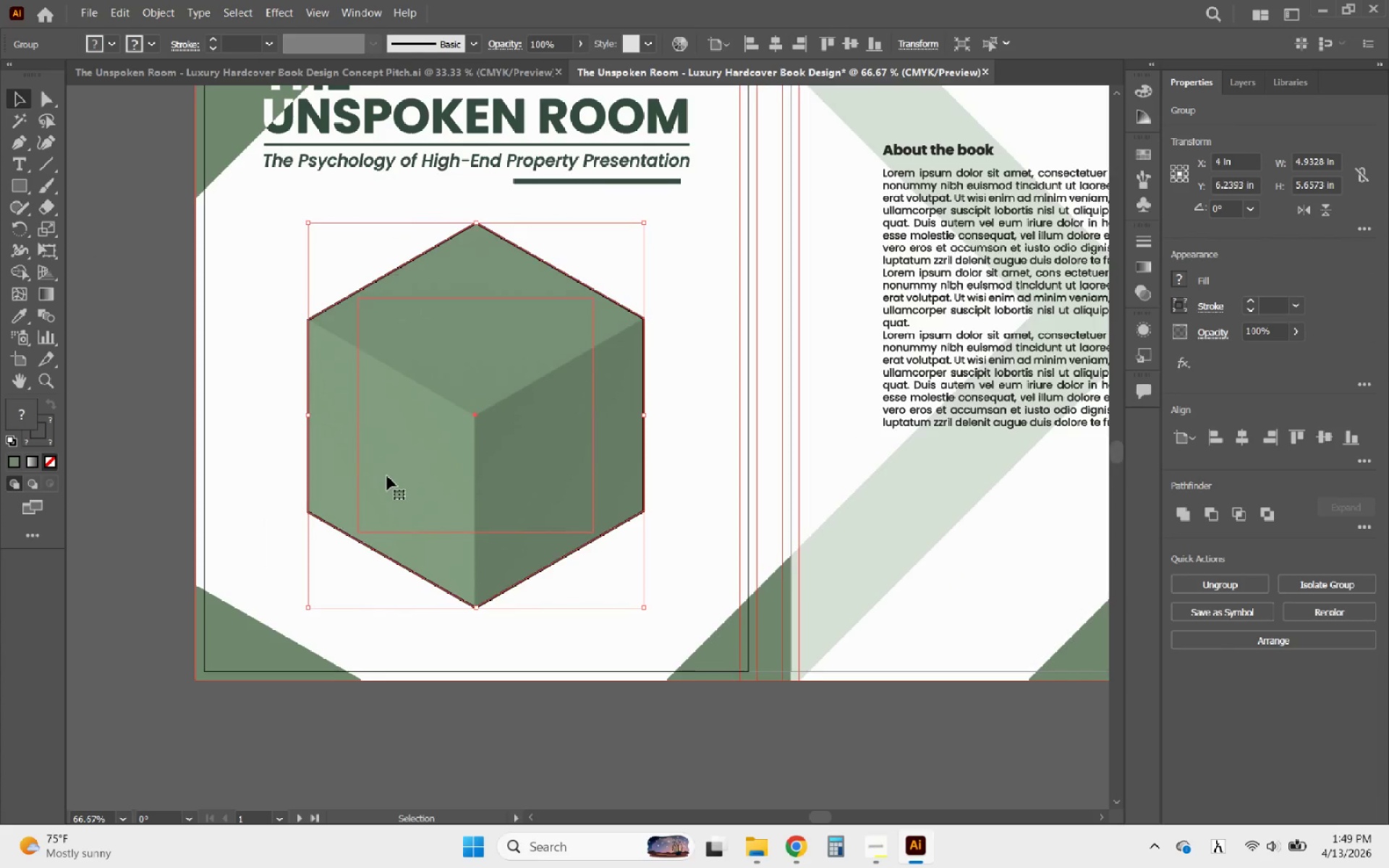 
key(ArrowDown)
 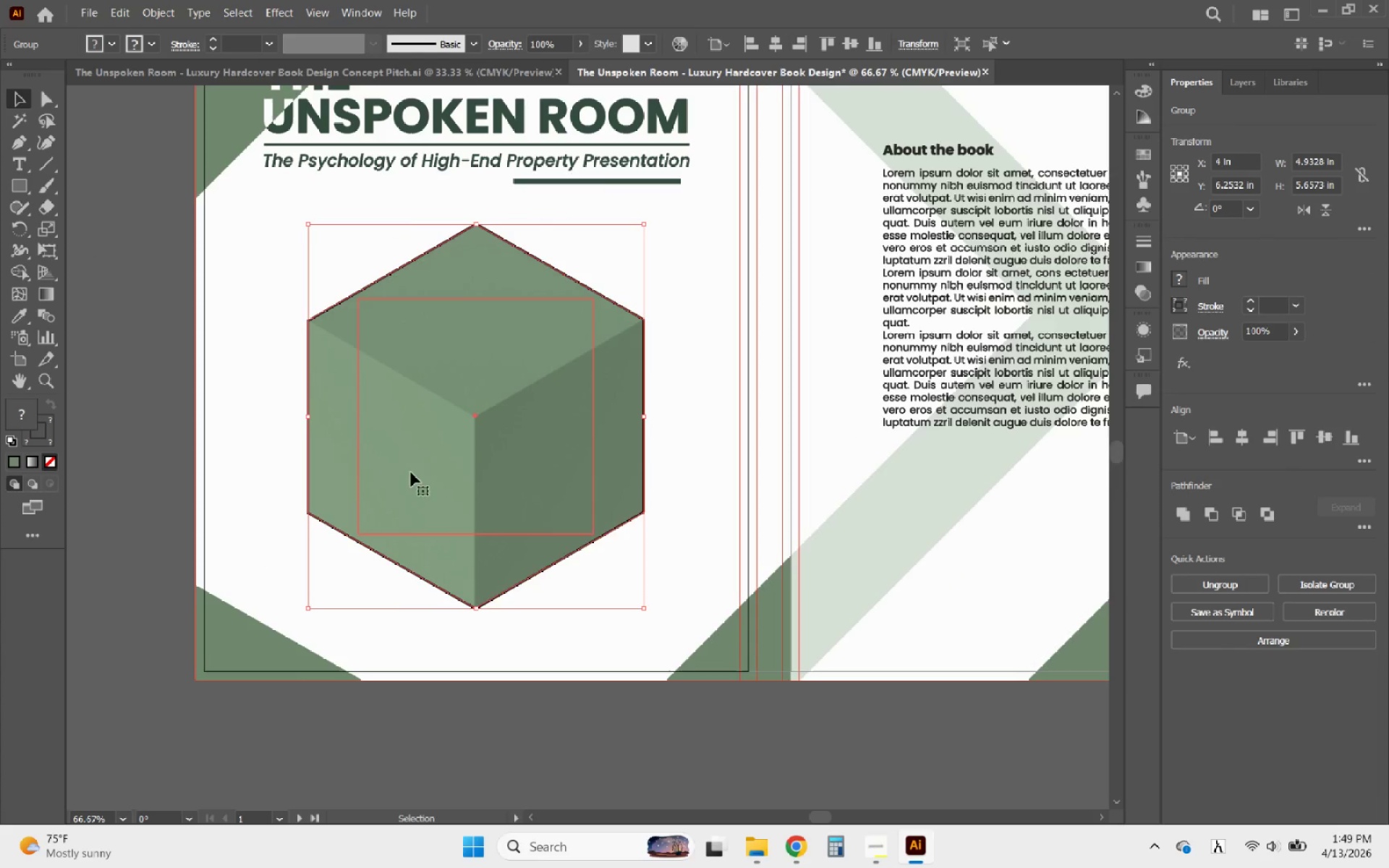 
hold_key(key=AltLeft, duration=1.62)
scroll: coordinate [656, 670], scroll_direction: down, amount: 2.0
 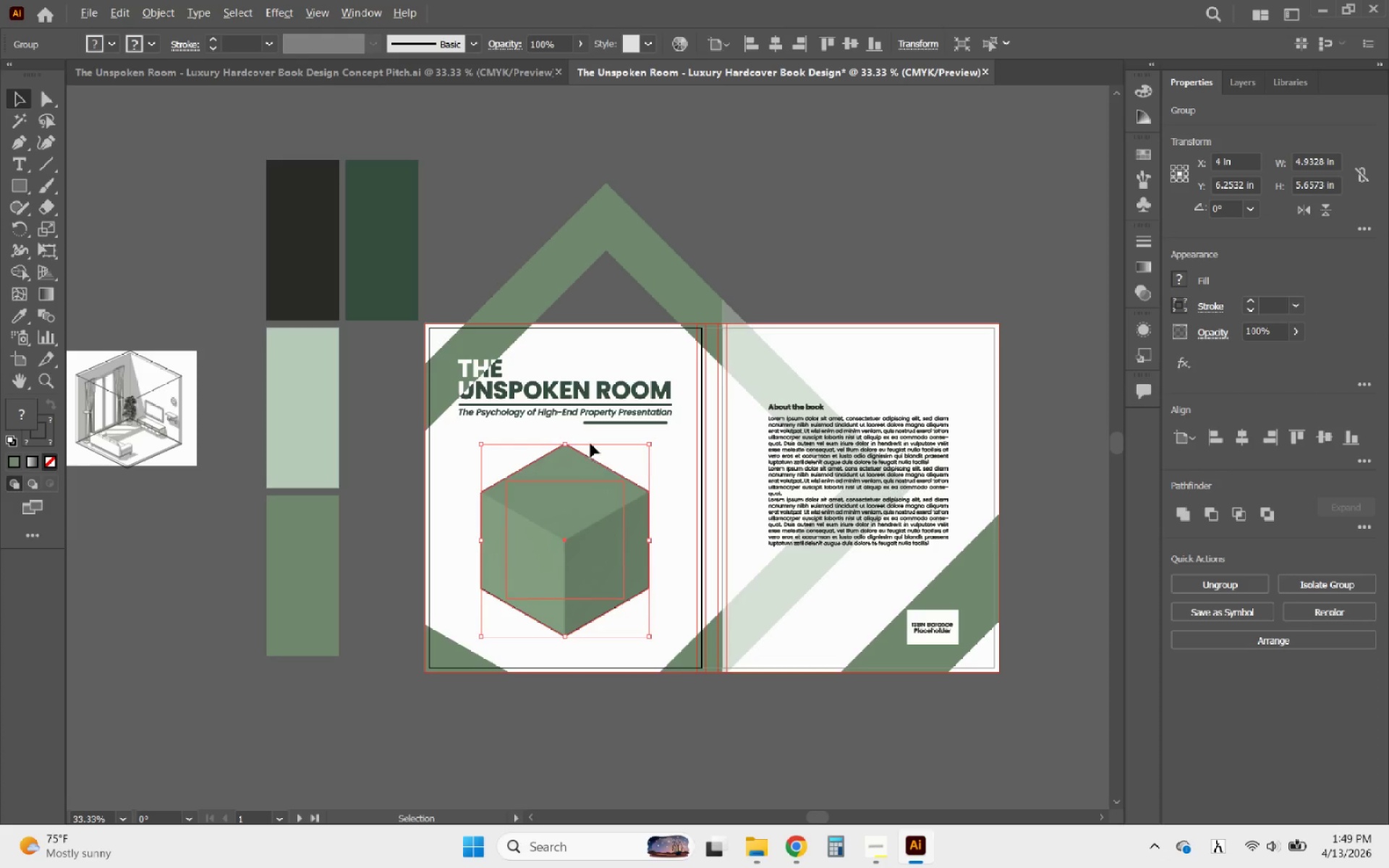 
scroll: coordinate [497, 412], scroll_direction: up, amount: 4.0
 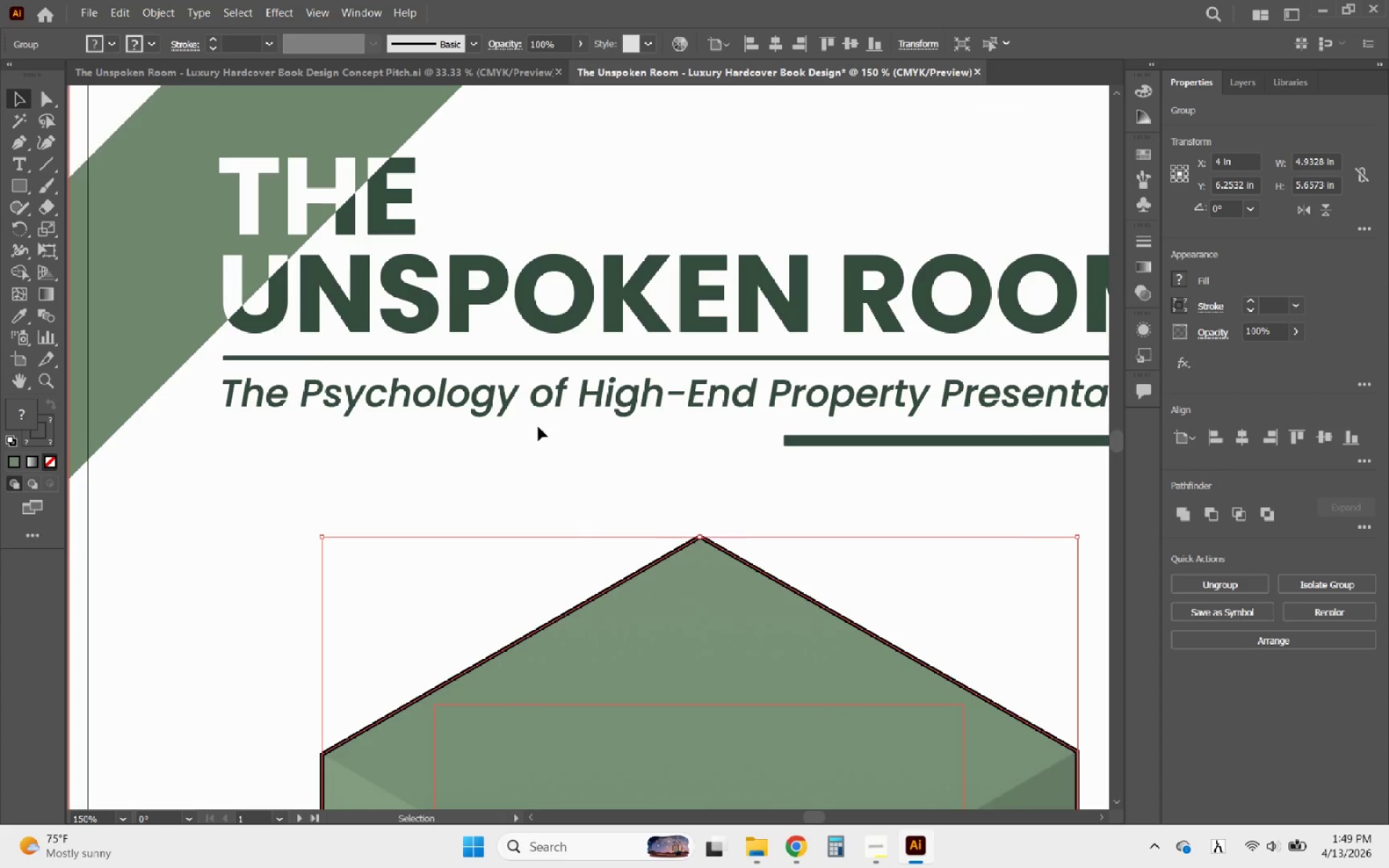 
hold_key(key=AltLeft, duration=1.42)
scroll: coordinate [571, 469], scroll_direction: down, amount: 2.0
 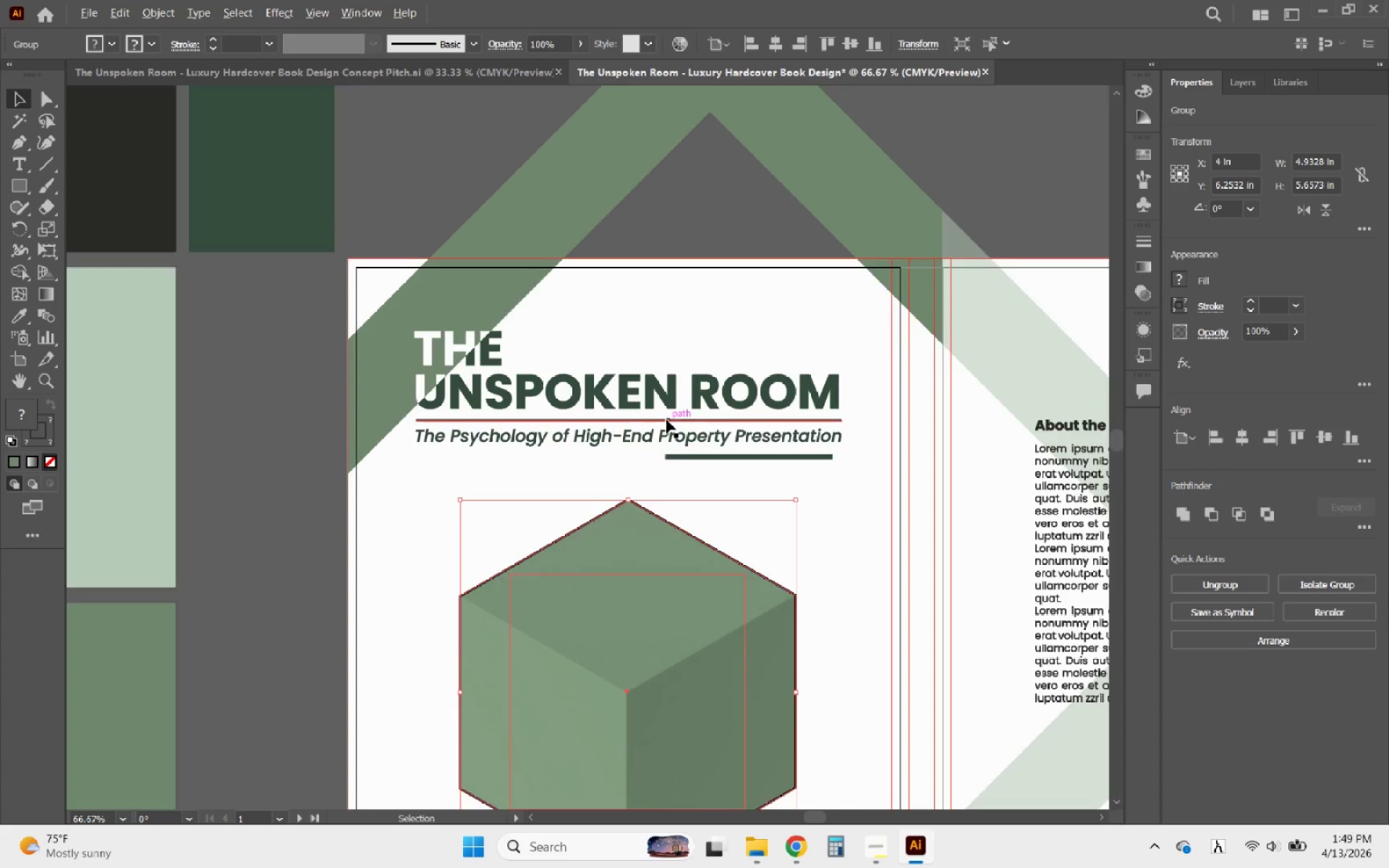 
scroll: coordinate [663, 422], scroll_direction: up, amount: 2.0
 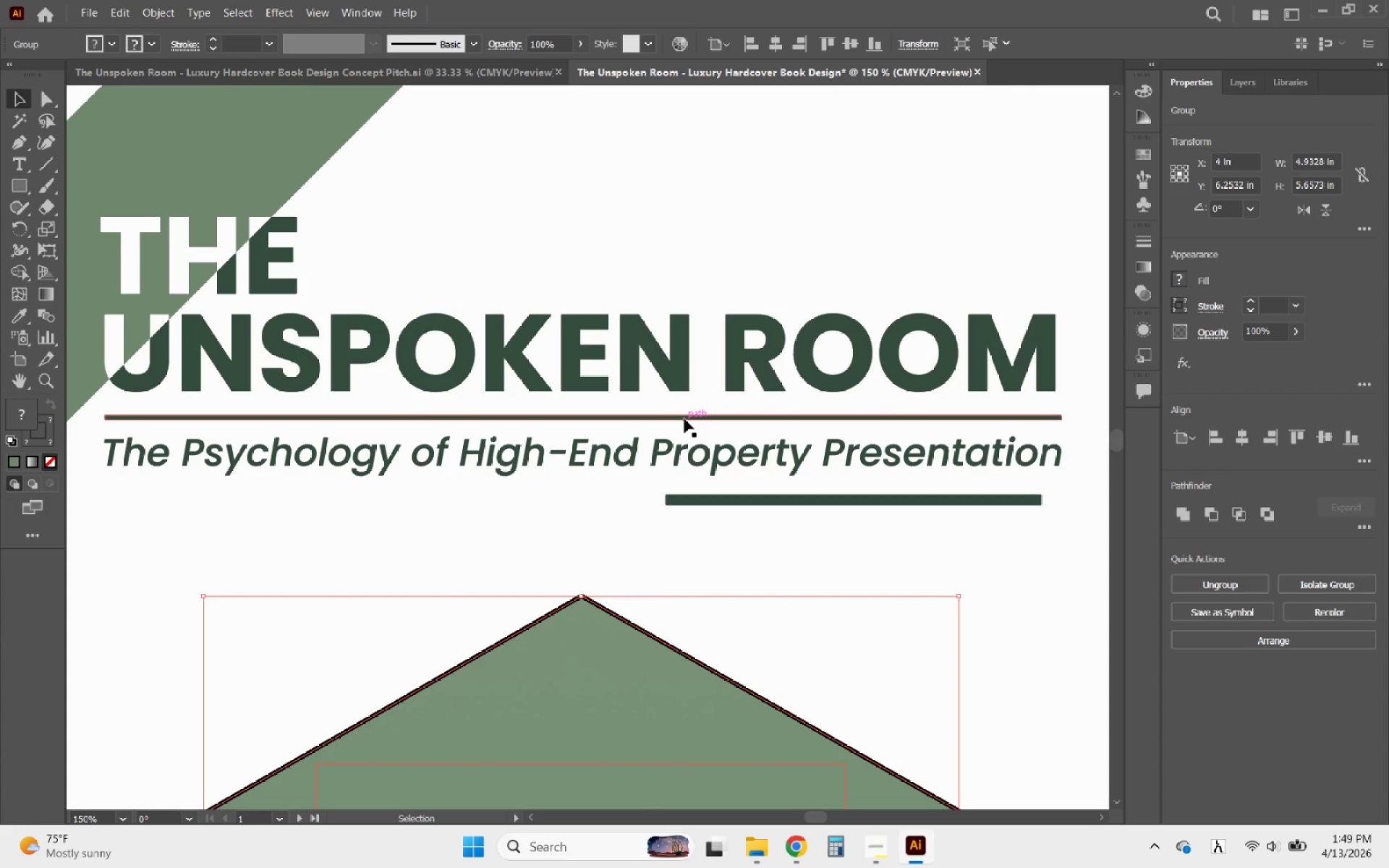 
left_click([684, 419])
 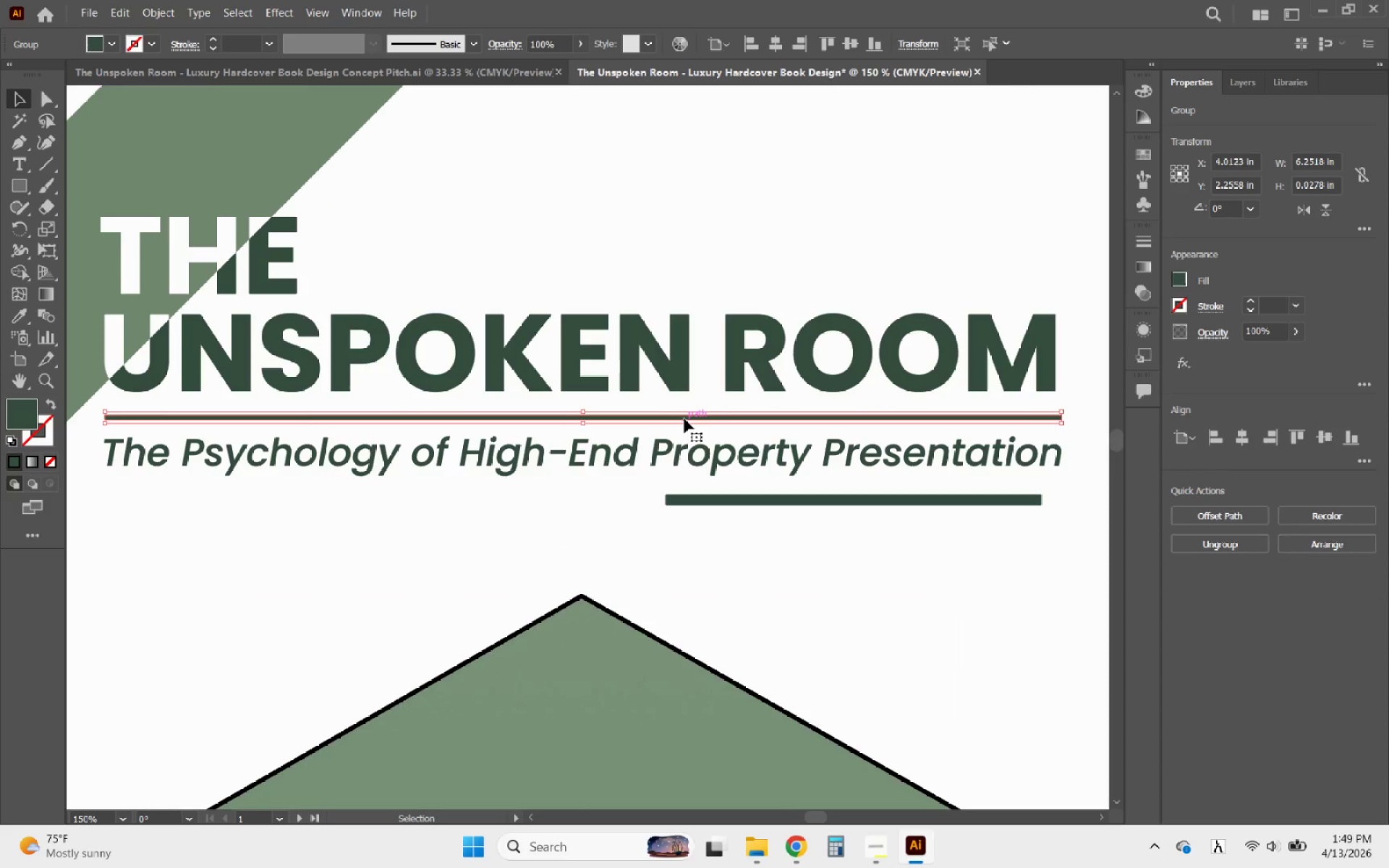 
key(Delete)
 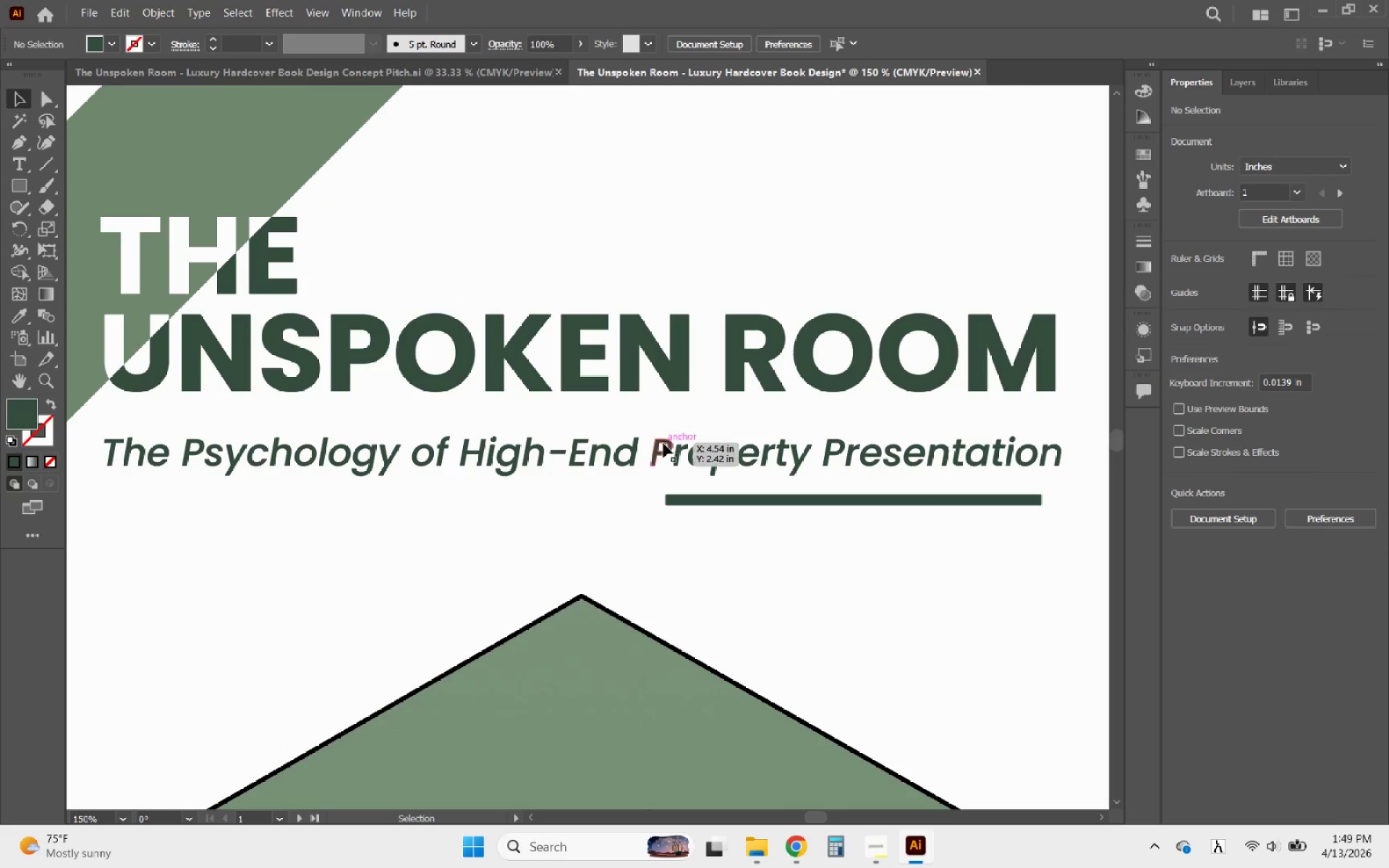 
left_click([663, 443])
 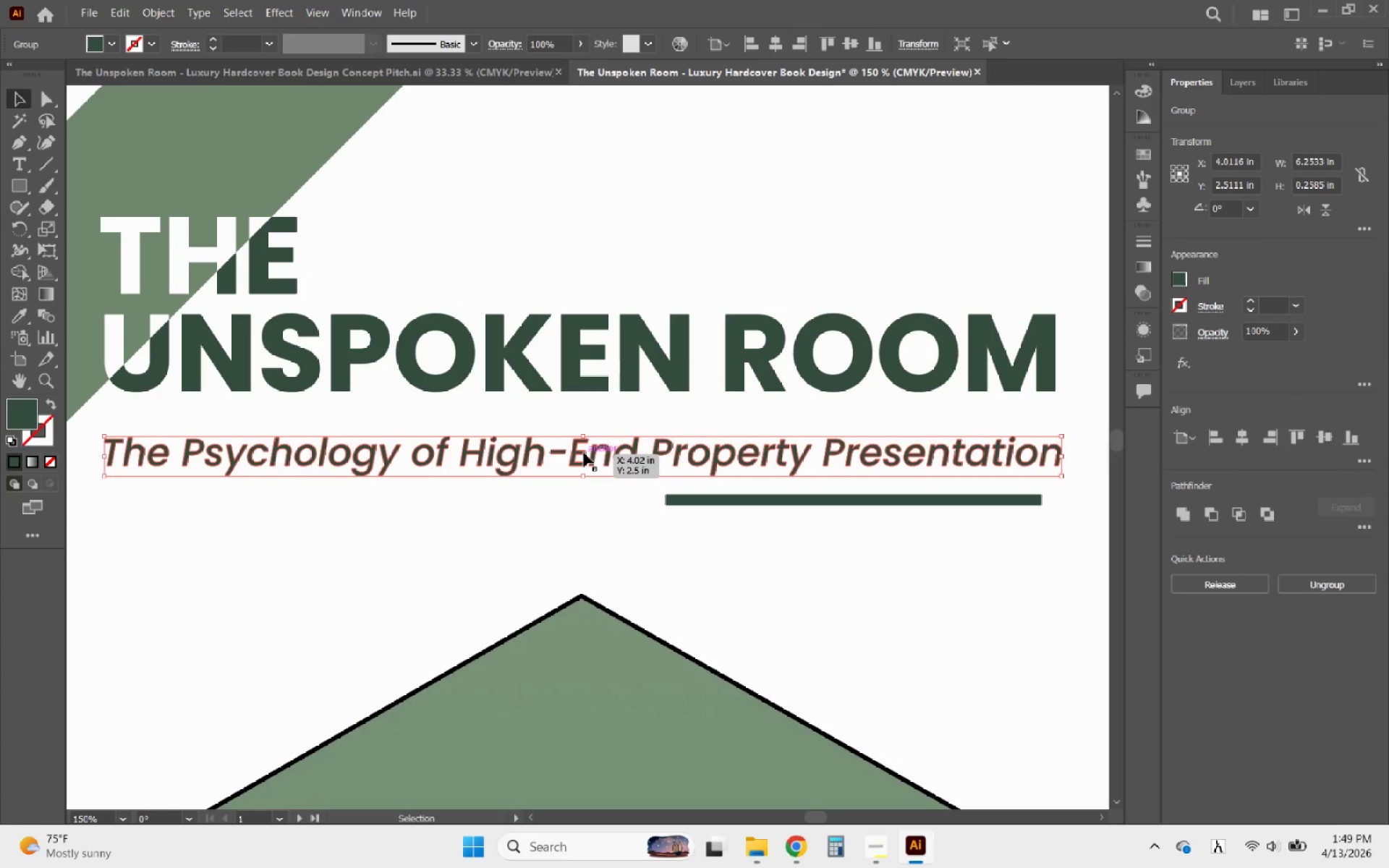 
hold_key(key=ArrowDown, duration=0.8)
 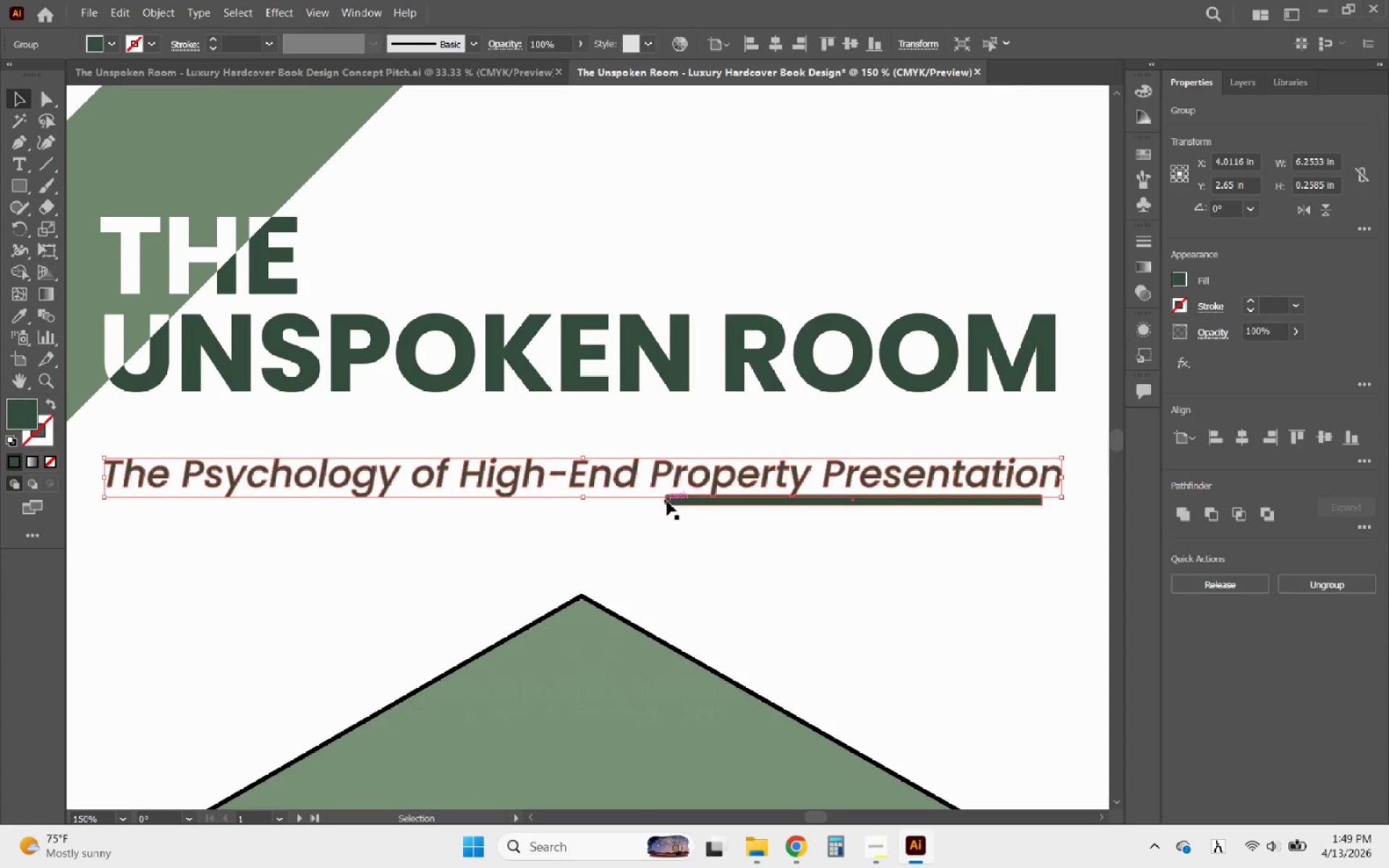 
left_click([676, 501])
 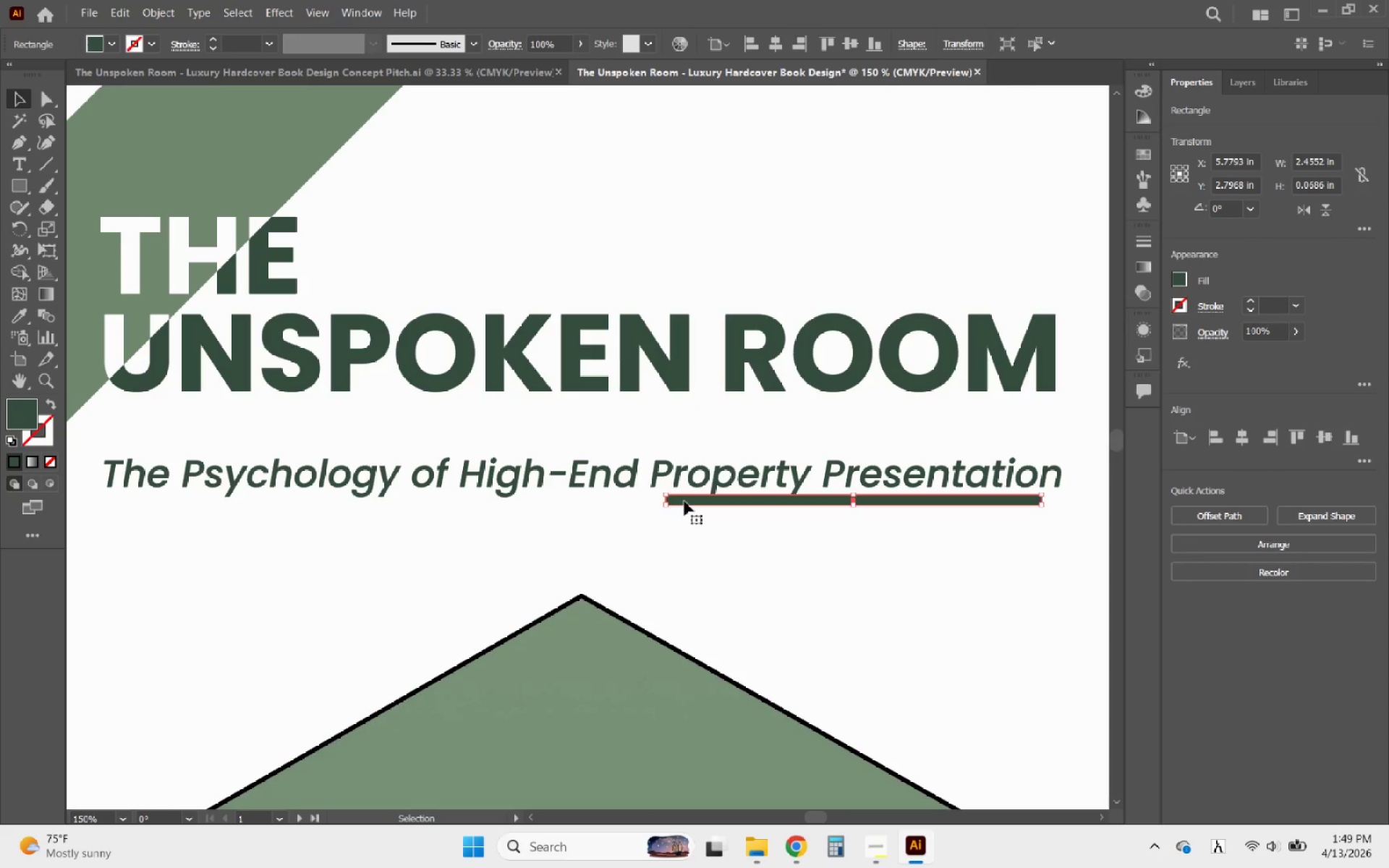 
key(ArrowDown)
 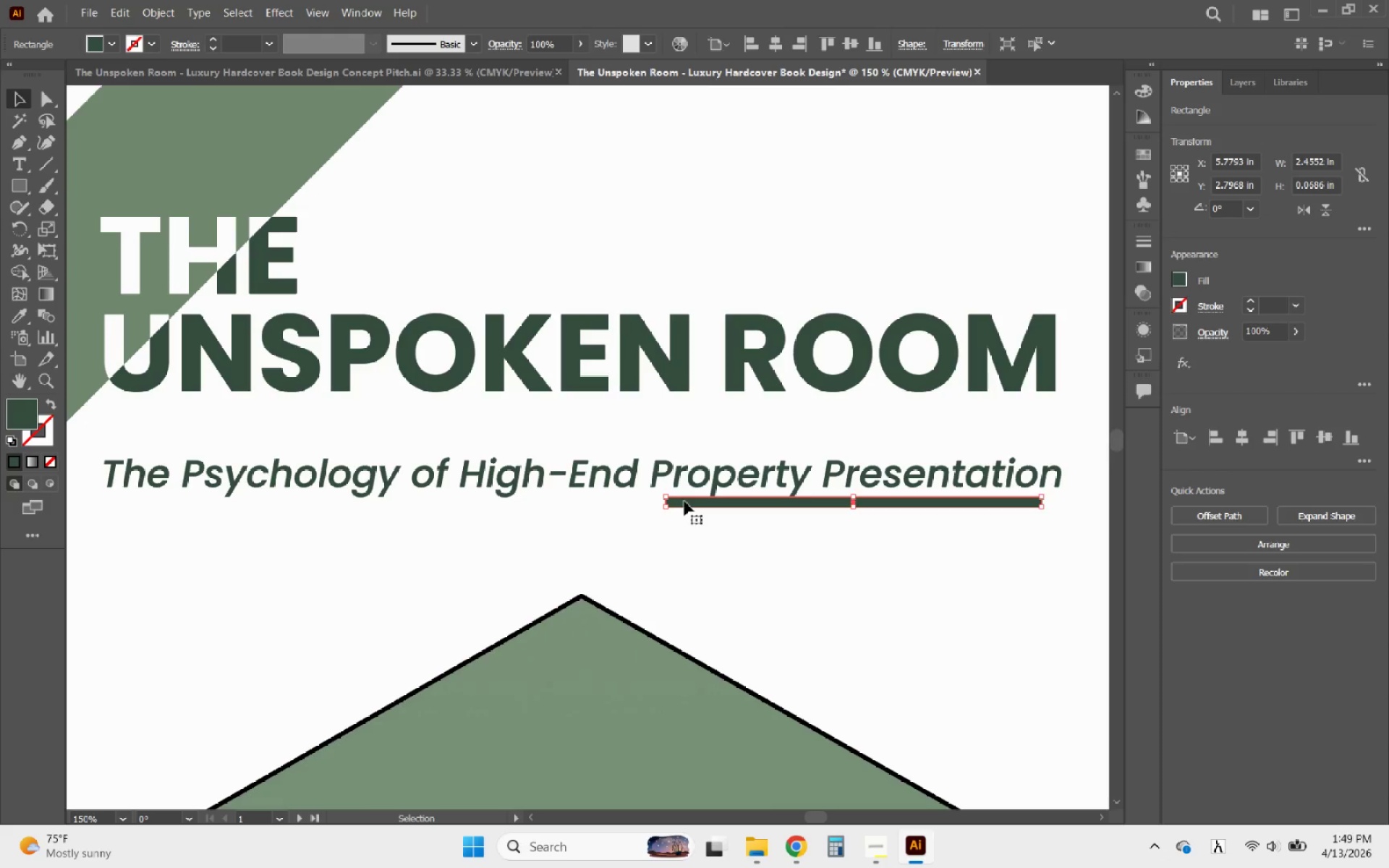 
key(ArrowDown)
 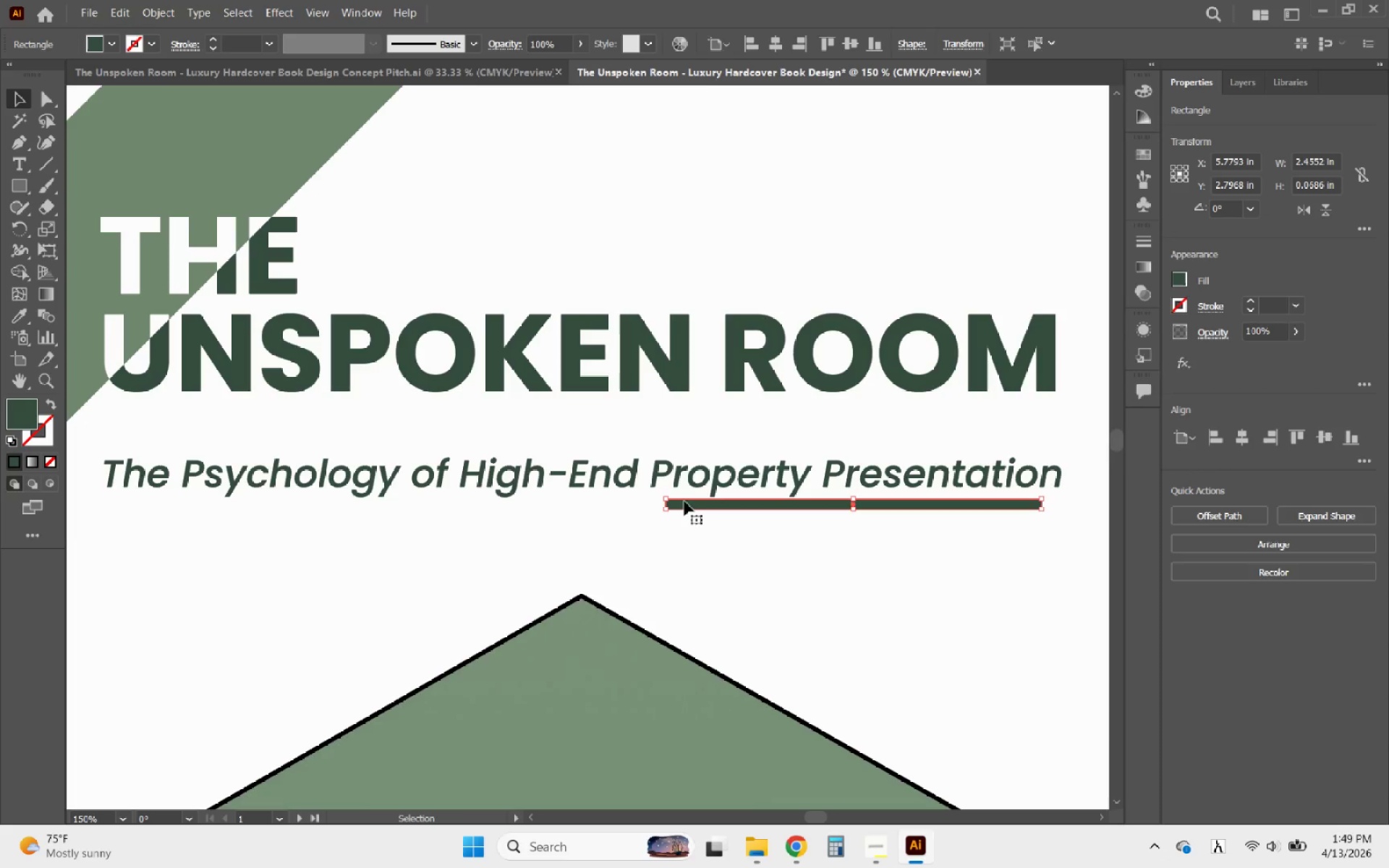 
key(ArrowDown)
 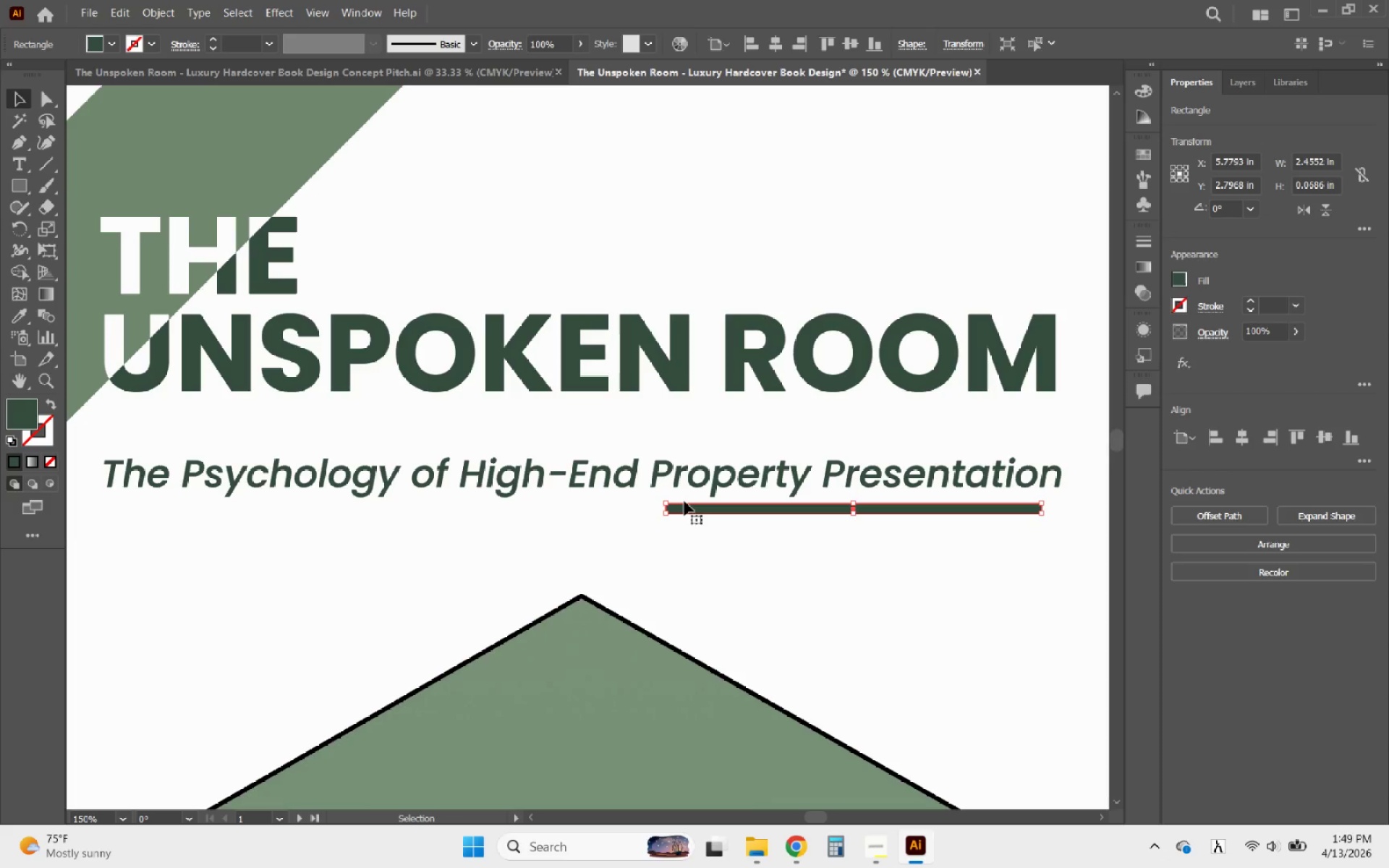 
key(ArrowDown)
 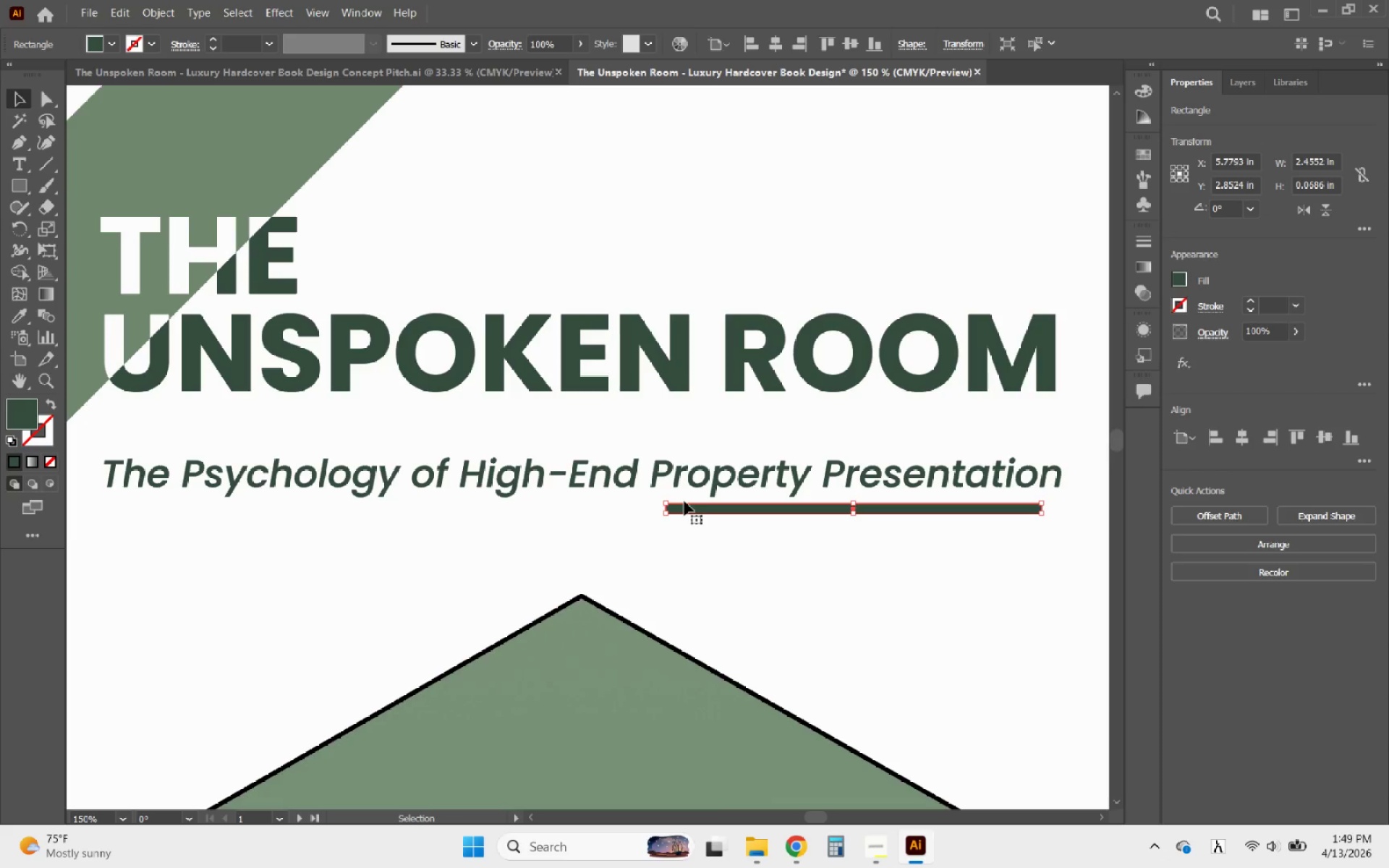 
key(ArrowDown)
 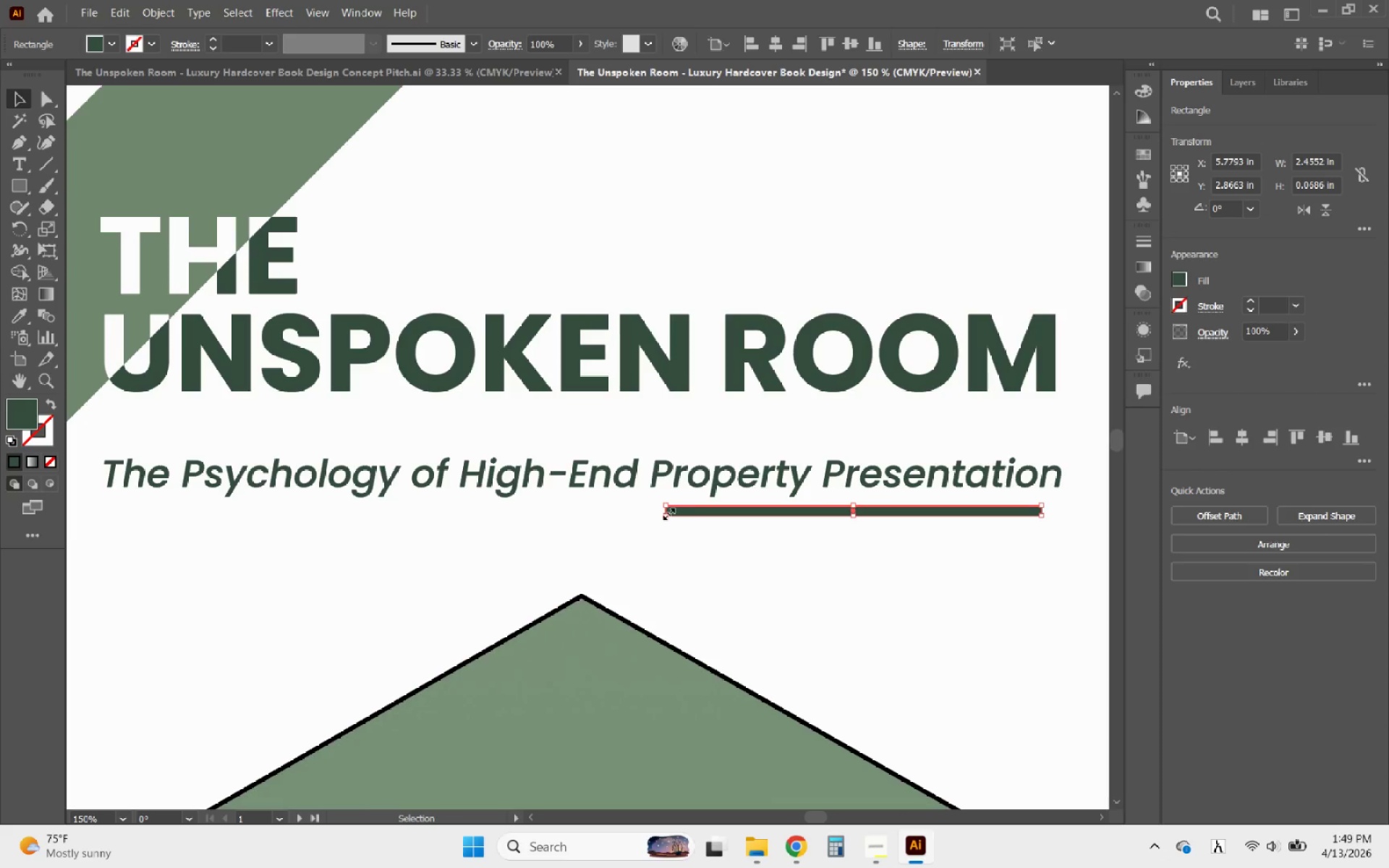 
hold_key(key=AltLeft, duration=0.45)
scroll: coordinate [658, 510], scroll_direction: up, amount: 3.0
 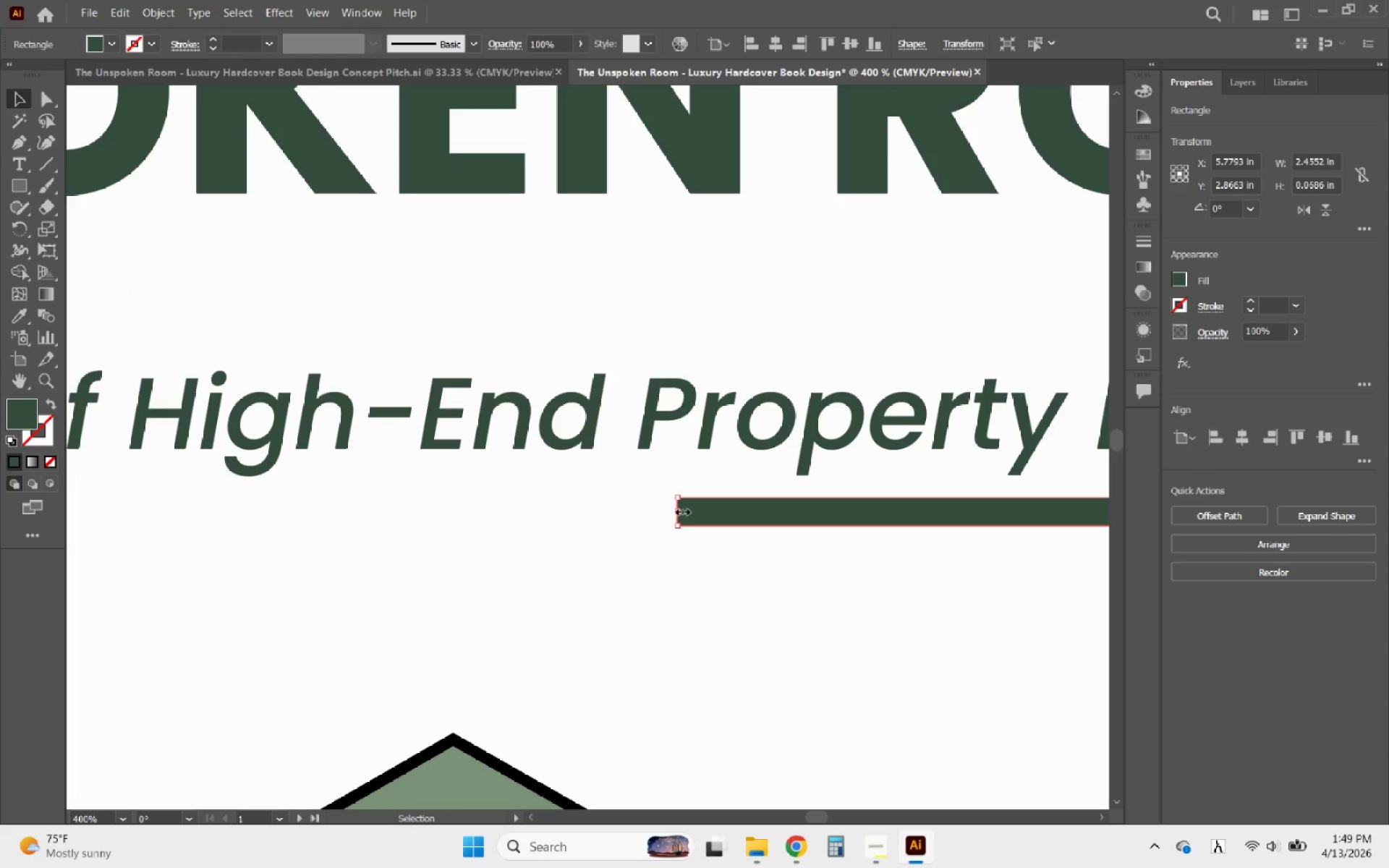 
left_click_drag(start_coordinate=[681, 510], to_coordinate=[367, 507])
 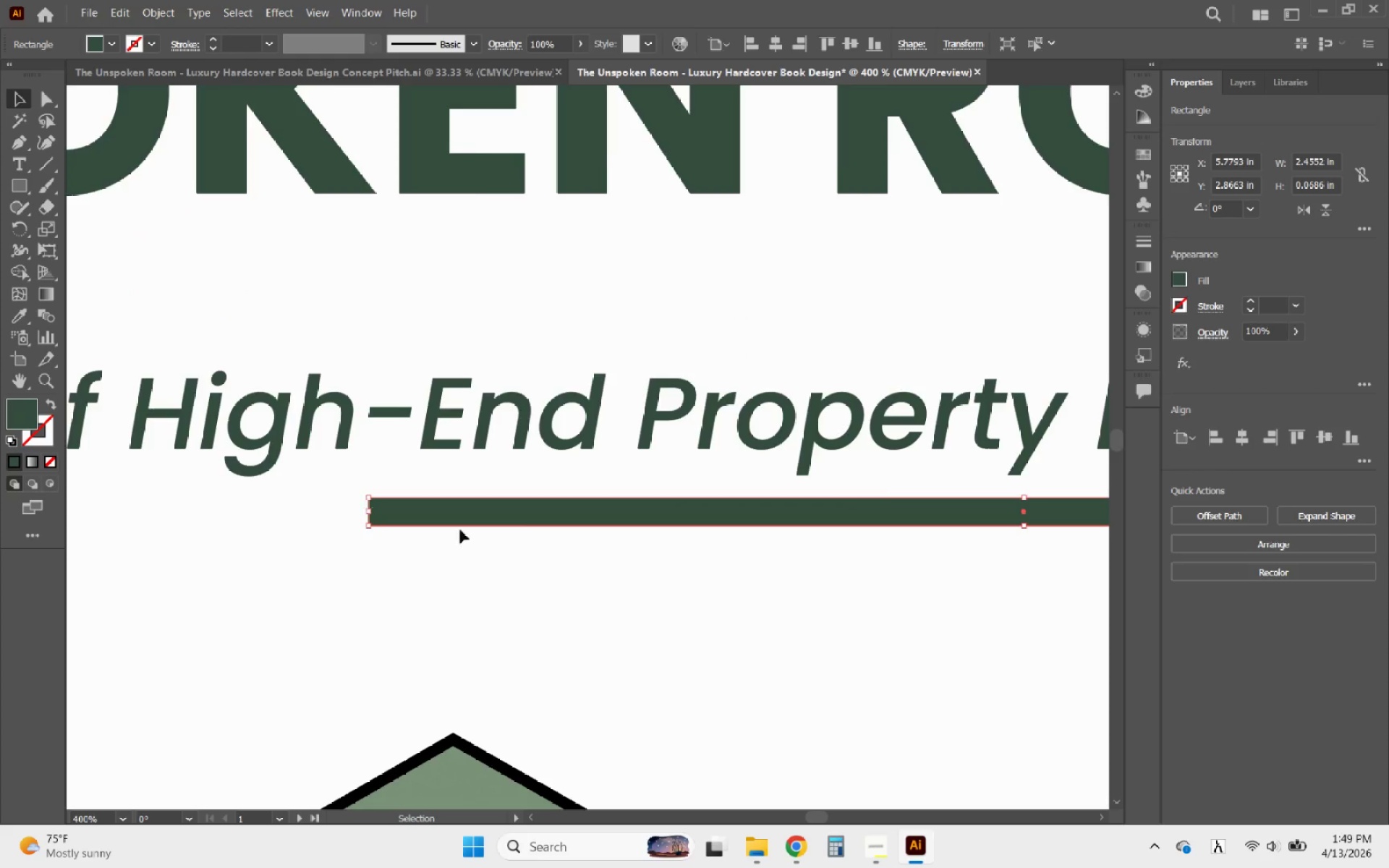 
hold_key(key=AltLeft, duration=0.72)
scroll: coordinate [514, 548], scroll_direction: down, amount: 4.0
 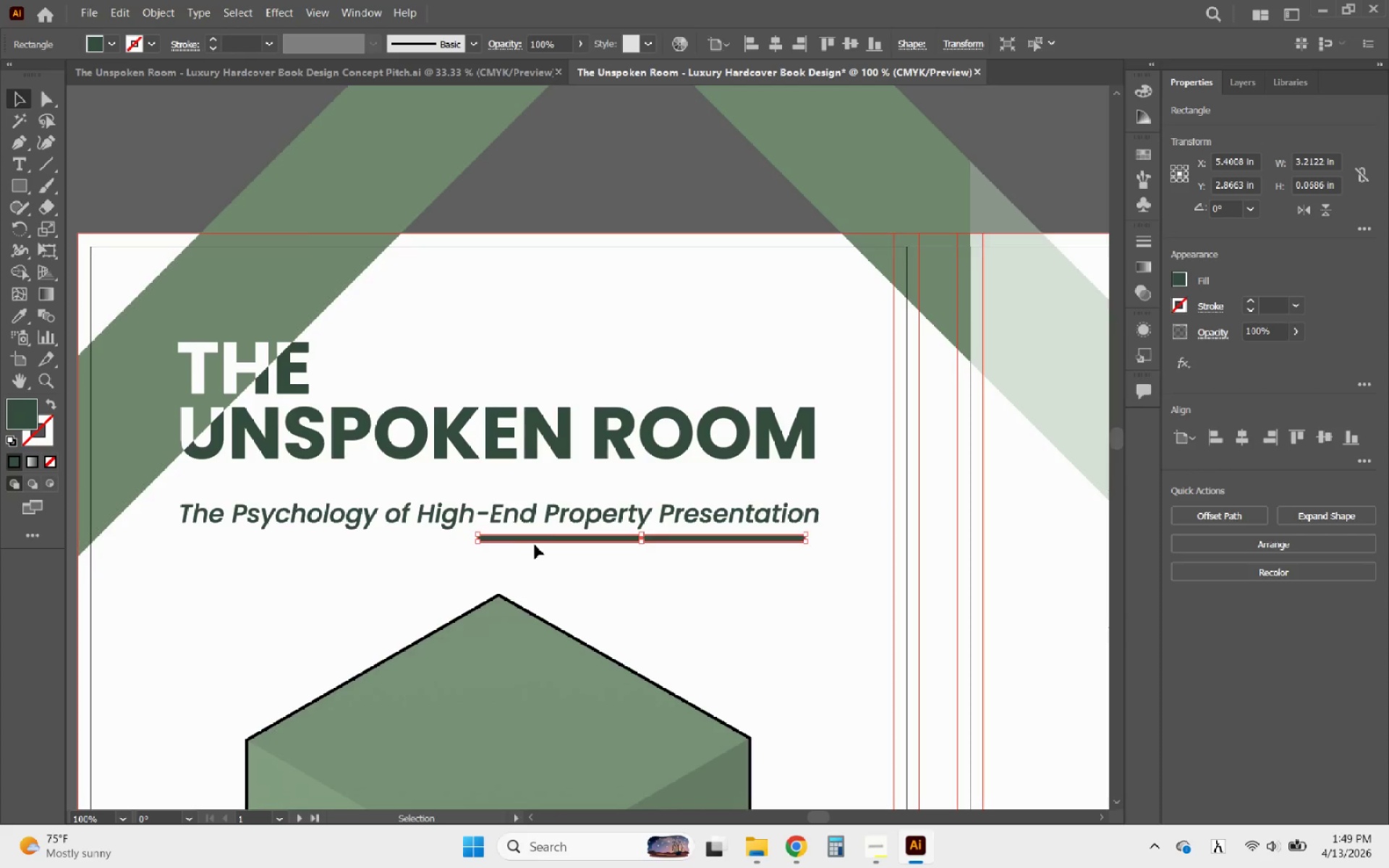 
hold_key(key=AltLeft, duration=3.88)
left_click_drag(start_coordinate=[545, 540], to_coordinate=[488, 500])
 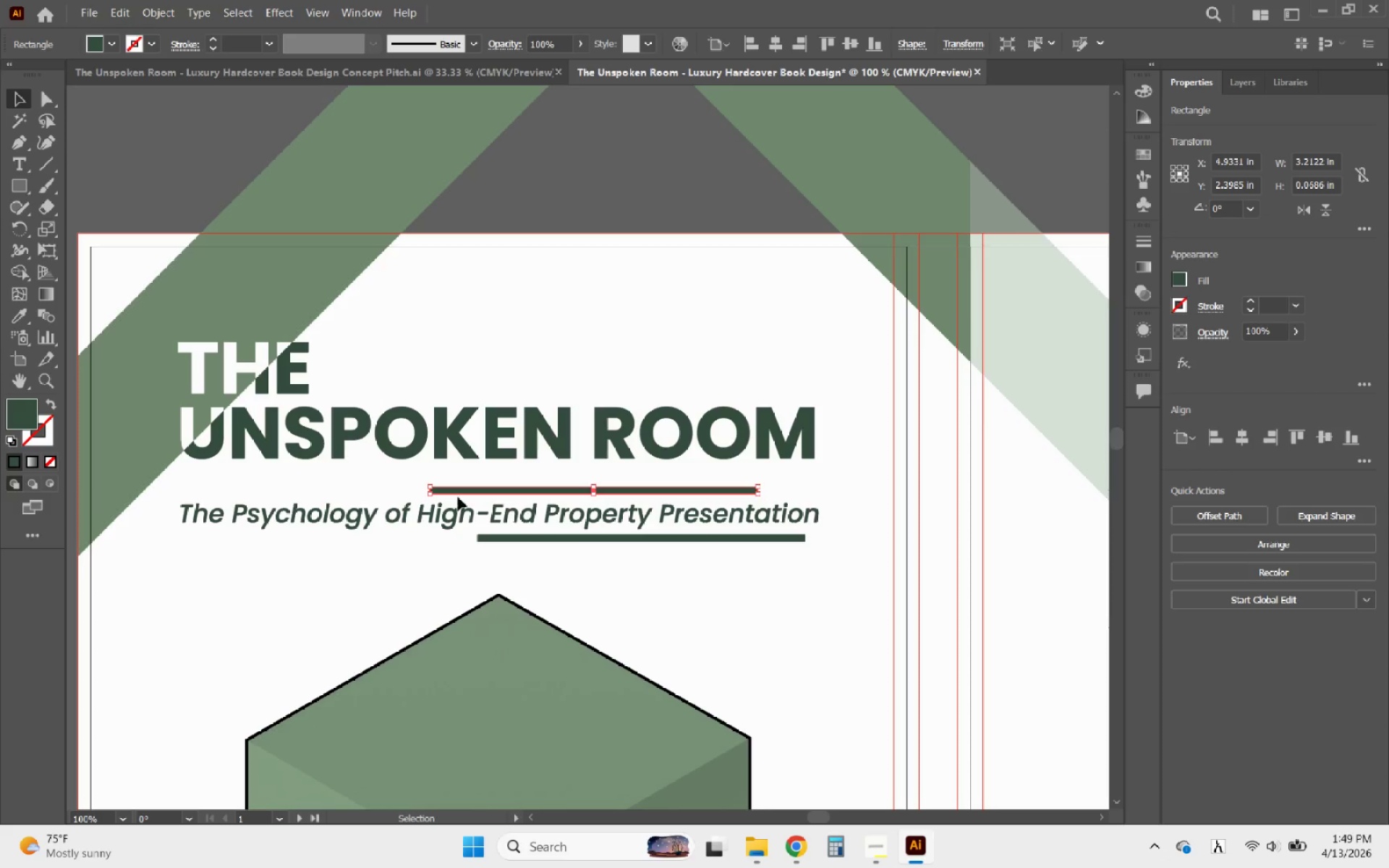 
hold_key(key=ShiftLeft, duration=3.22)
 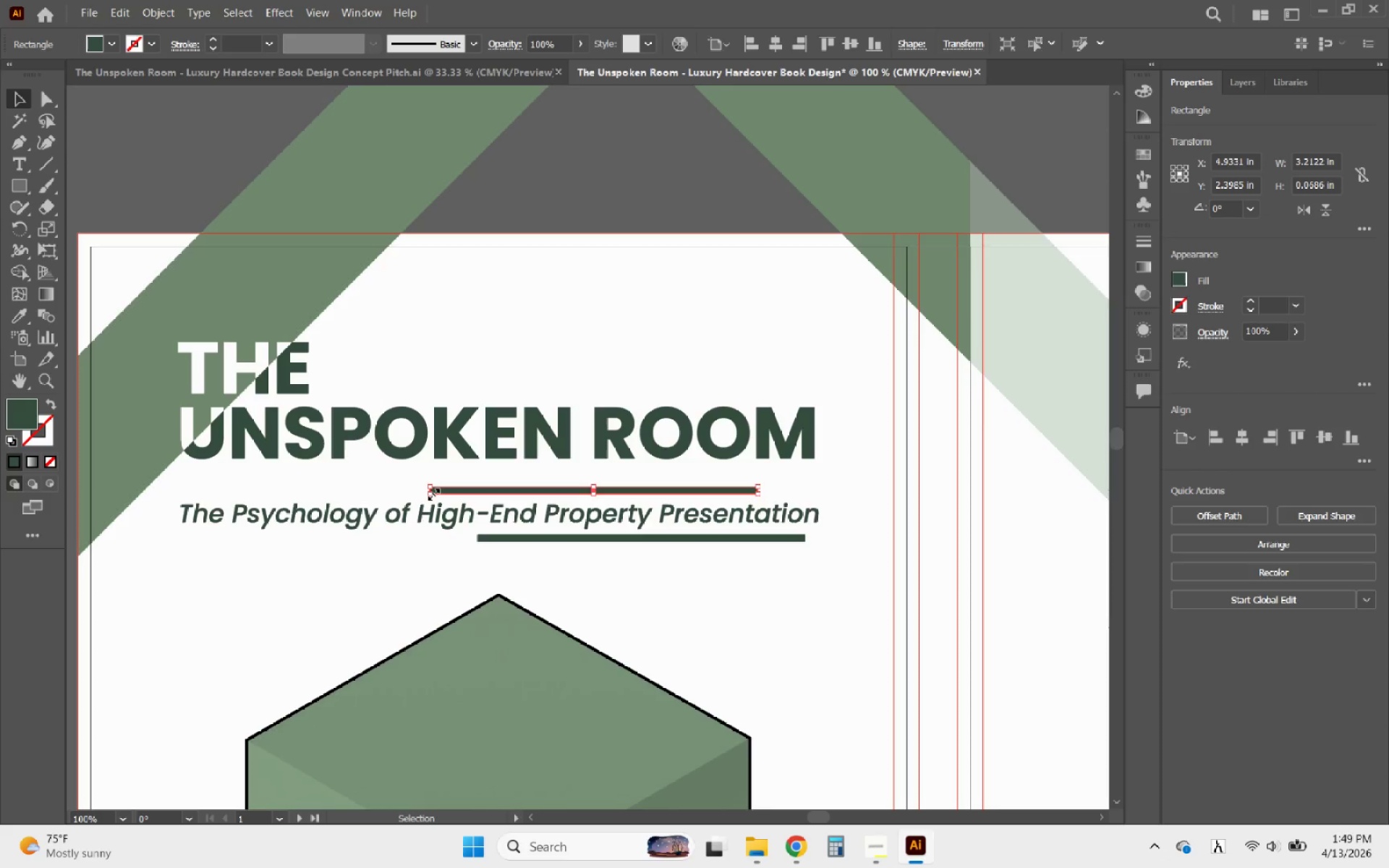 
hold_key(key=AltLeft, duration=1.22)
scroll: coordinate [422, 488], scroll_direction: up, amount: 4.0
 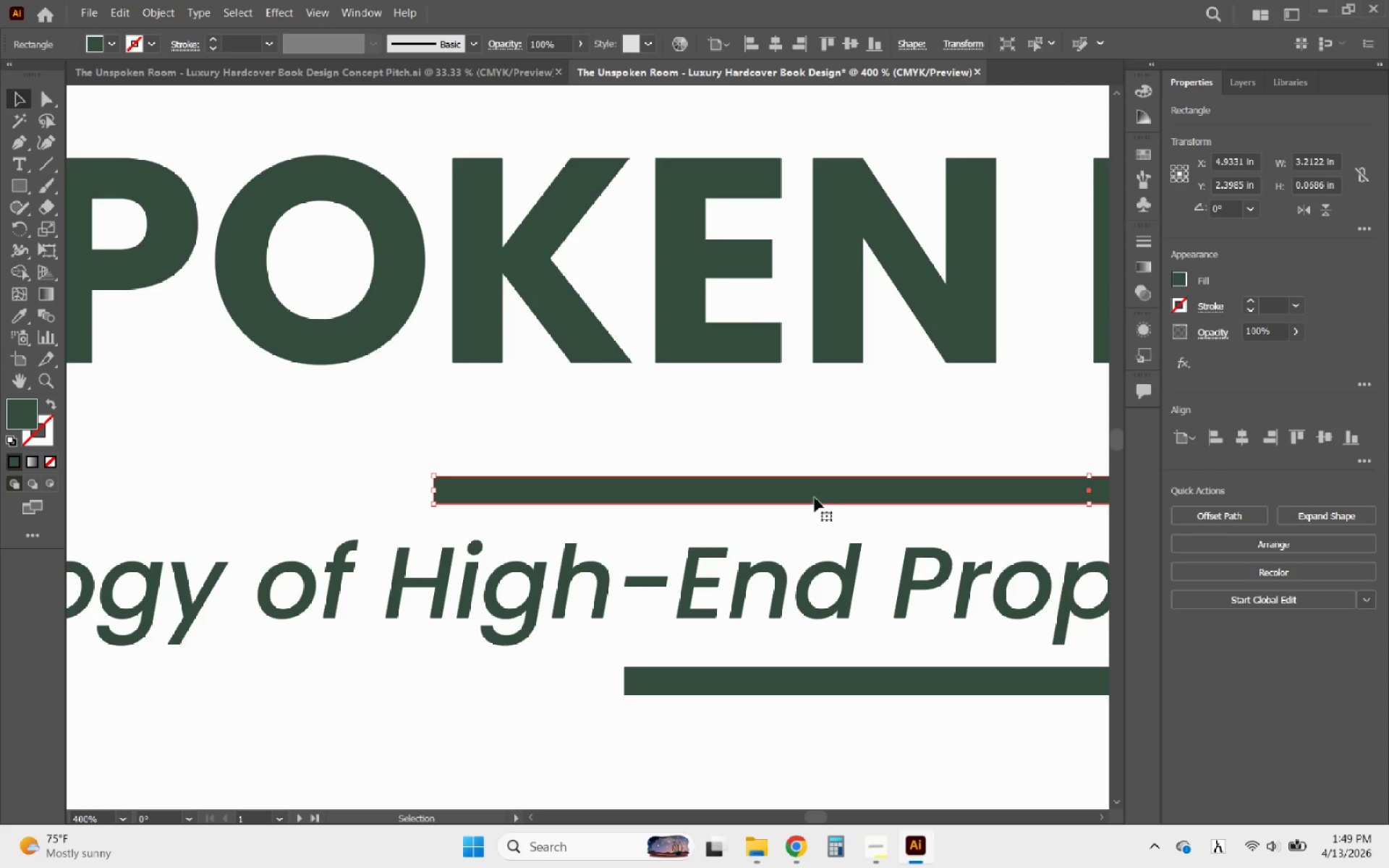 
hold_key(key=AltLeft, duration=1.03)
scroll: coordinate [773, 526], scroll_direction: none, amount: 0.0
 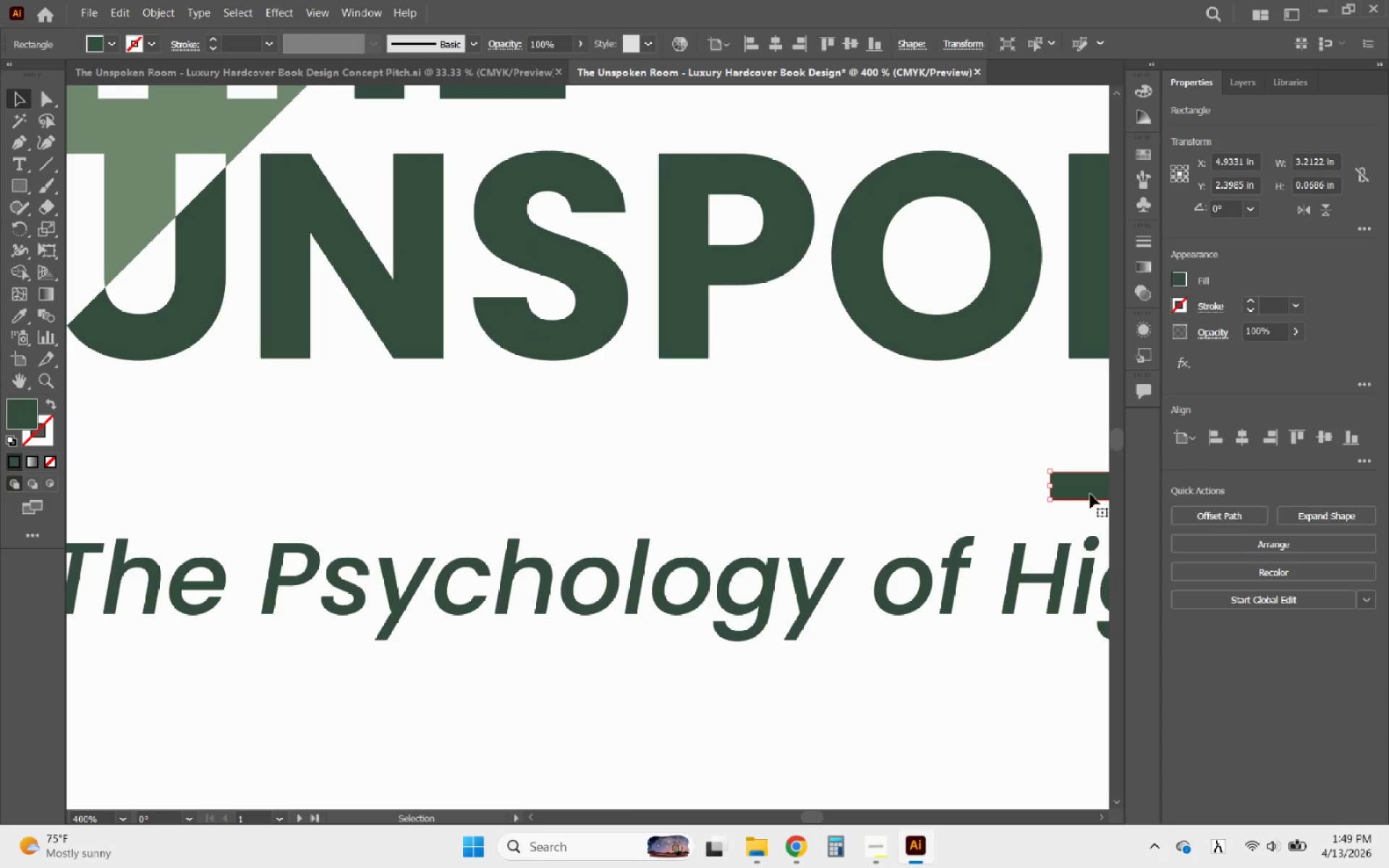 
hold_key(key=AltLeft, duration=0.5)
scroll: coordinate [1089, 494], scroll_direction: down, amount: 1.0
 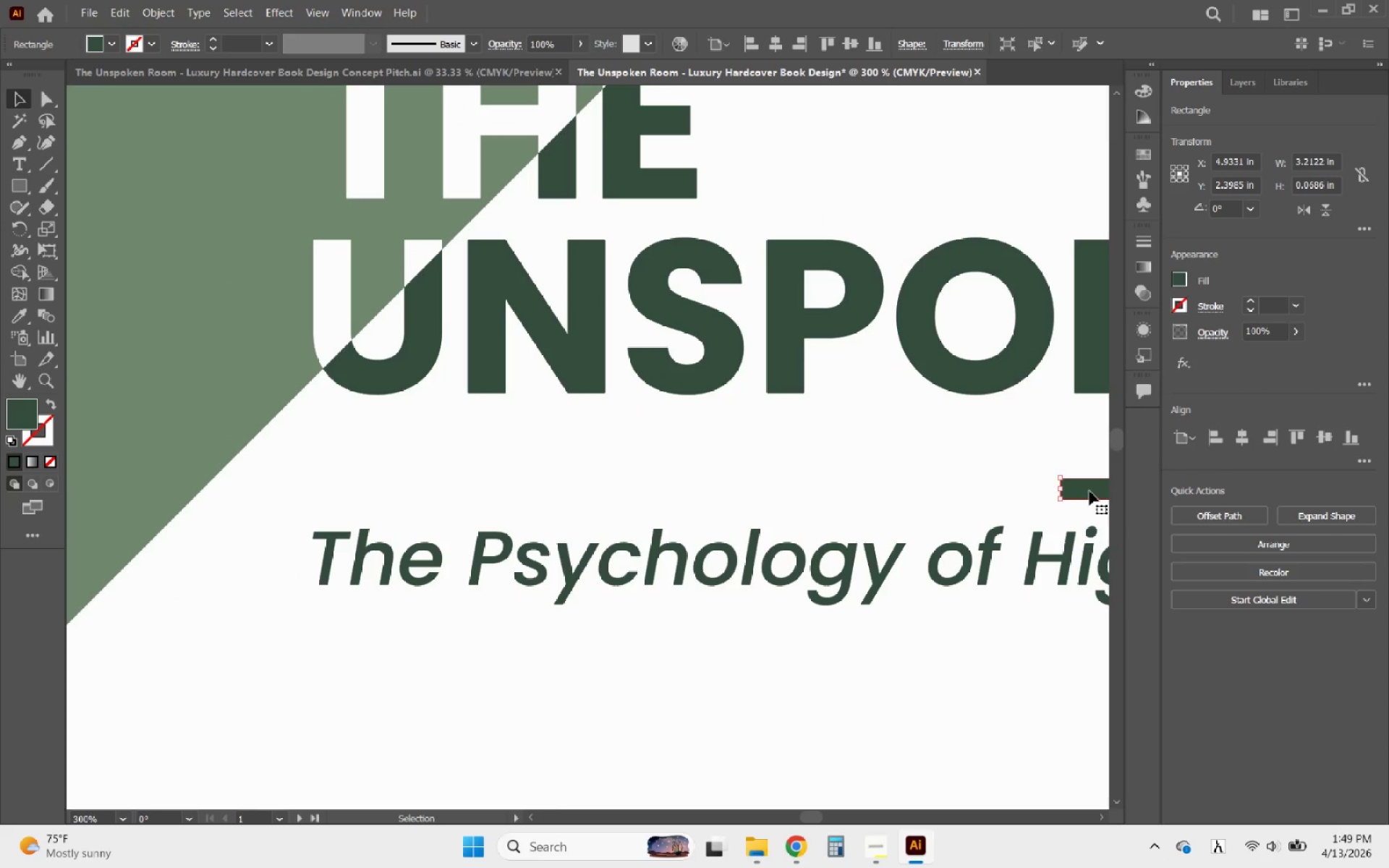 
left_click_drag(start_coordinate=[1089, 491], to_coordinate=[339, 489])
 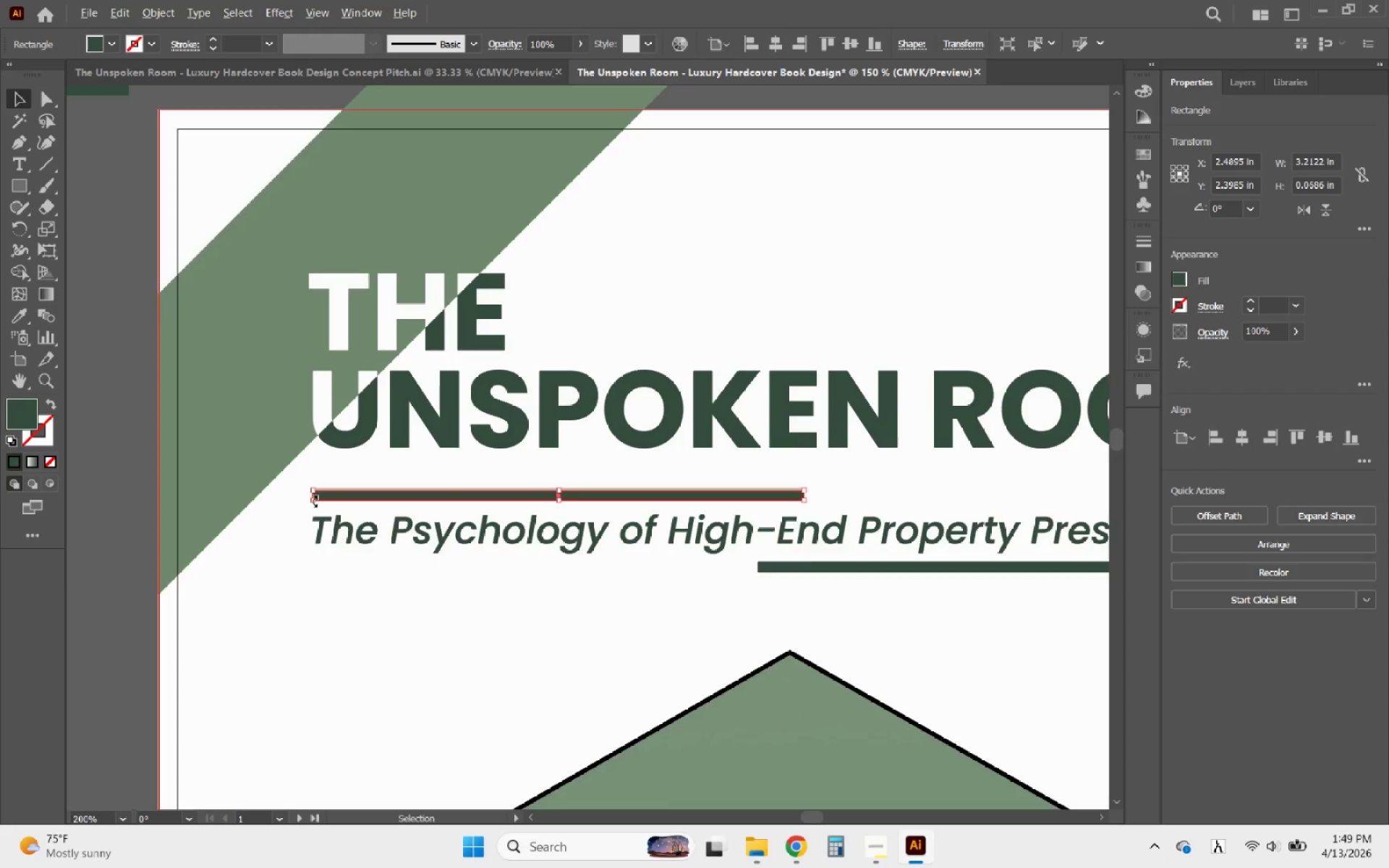 
hold_key(key=ShiftLeft, duration=1.91)
 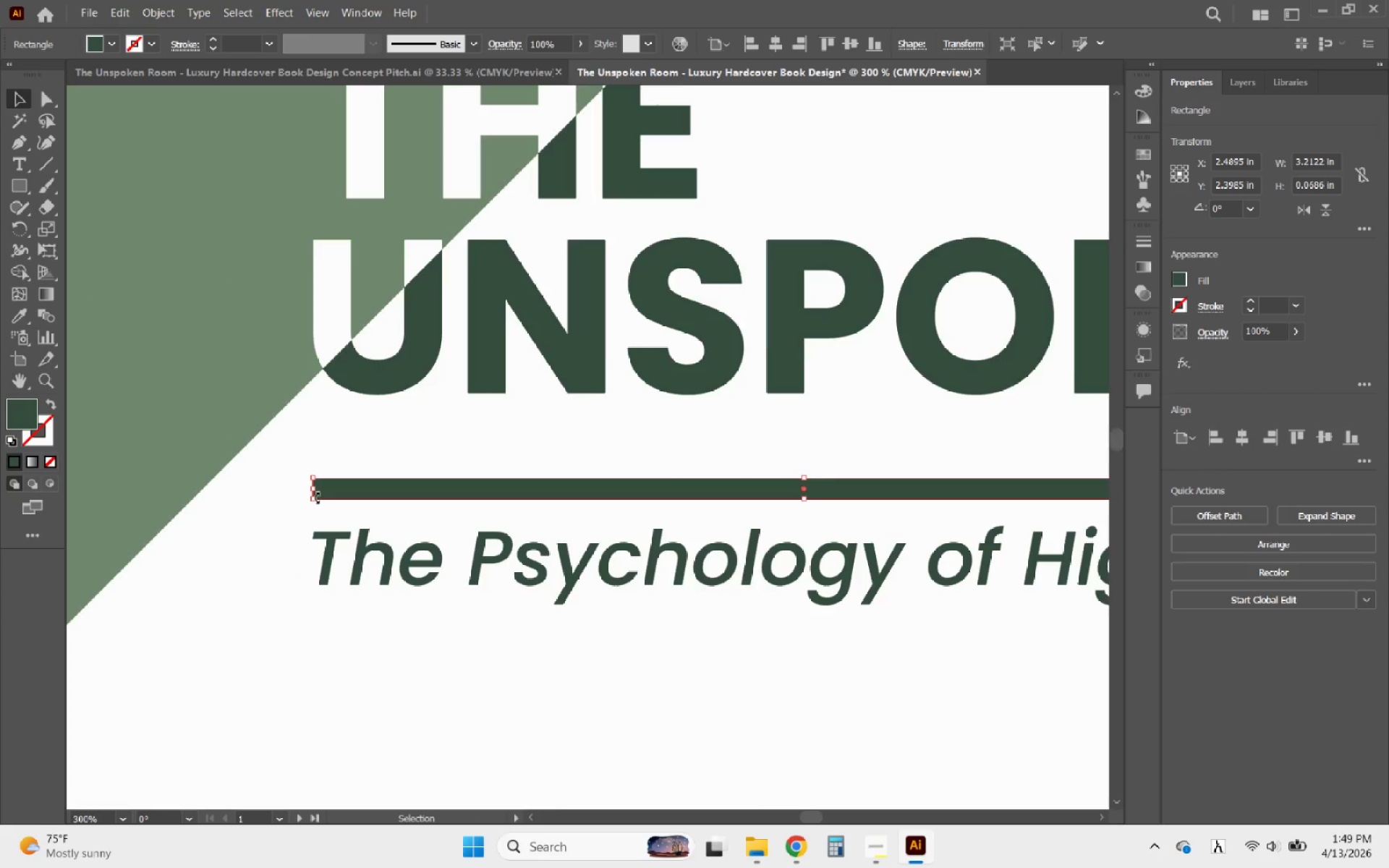 
hold_key(key=AltLeft, duration=1.08)
scroll: coordinate [314, 501], scroll_direction: down, amount: 3.0
 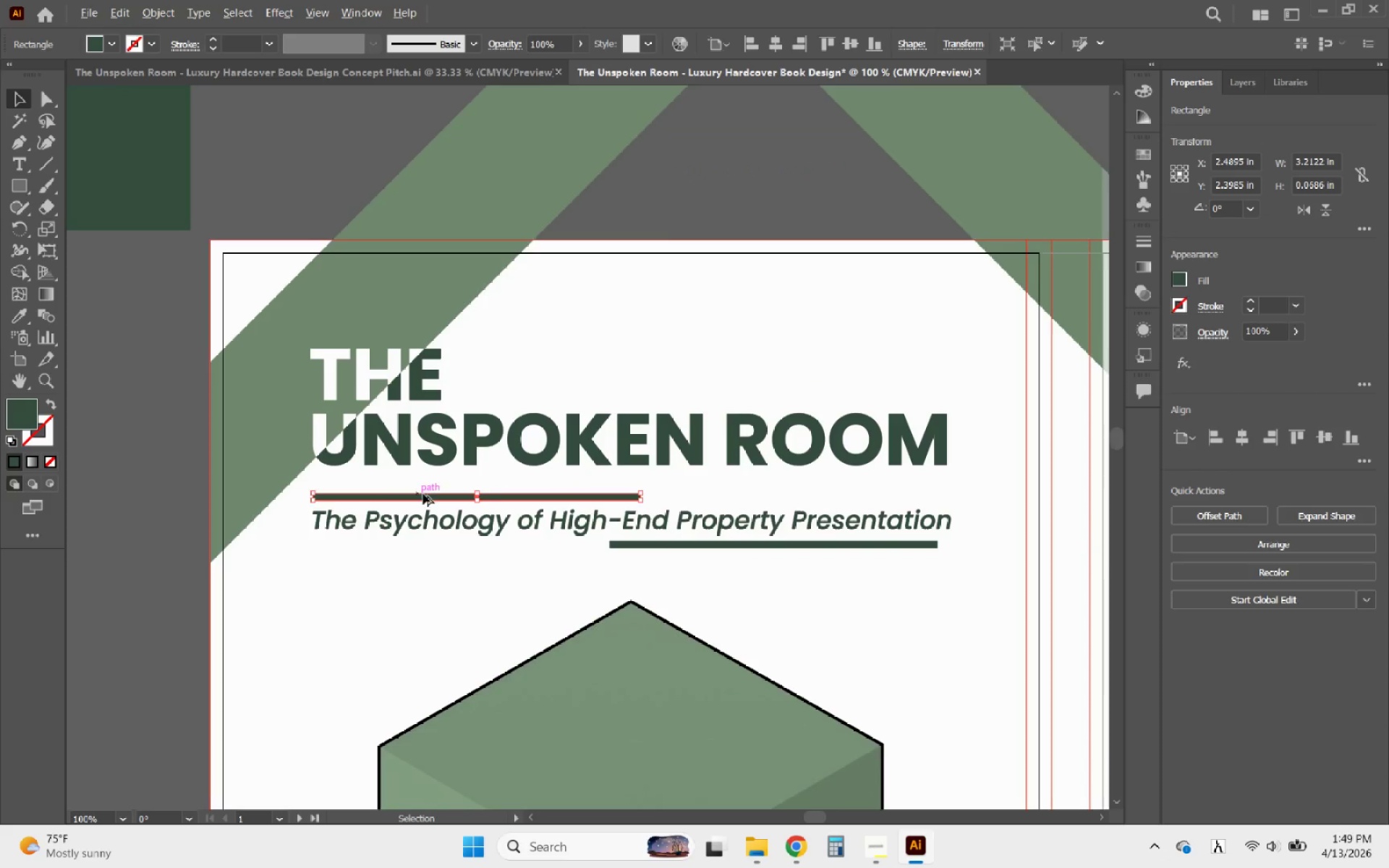 
scroll: coordinate [433, 494], scroll_direction: up, amount: 1.0
 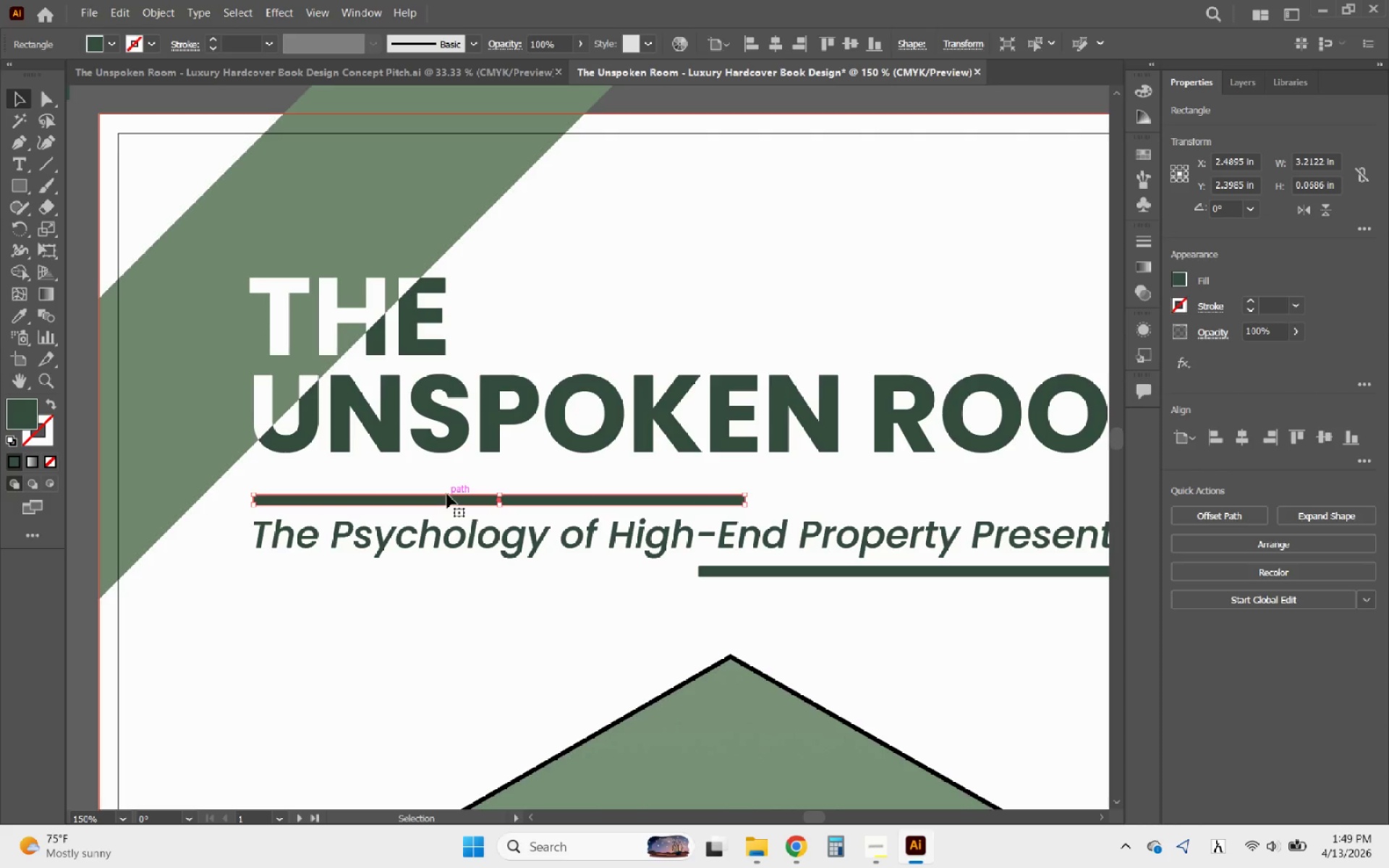 
key(ArrowUp)
 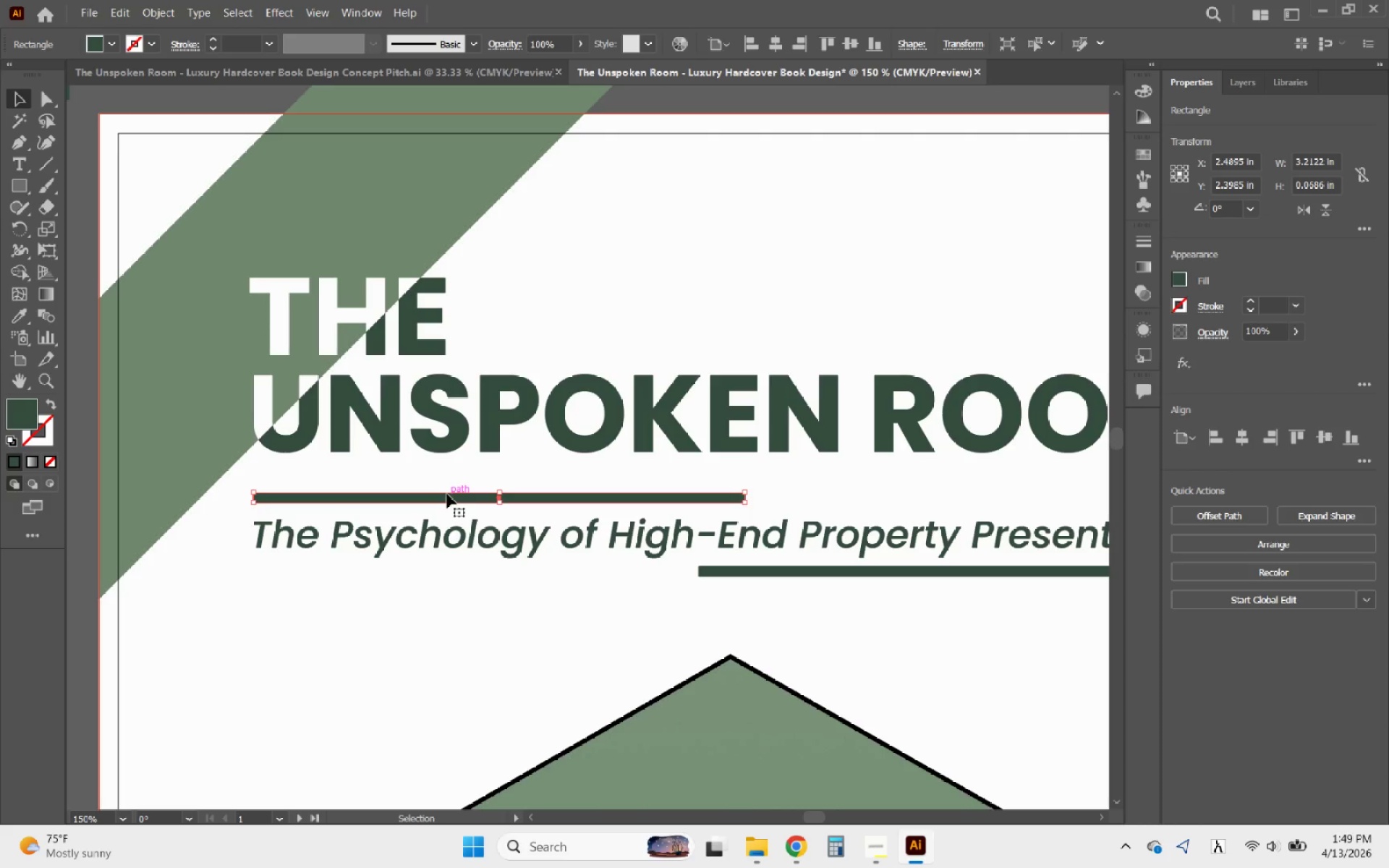 
key(ArrowUp)
 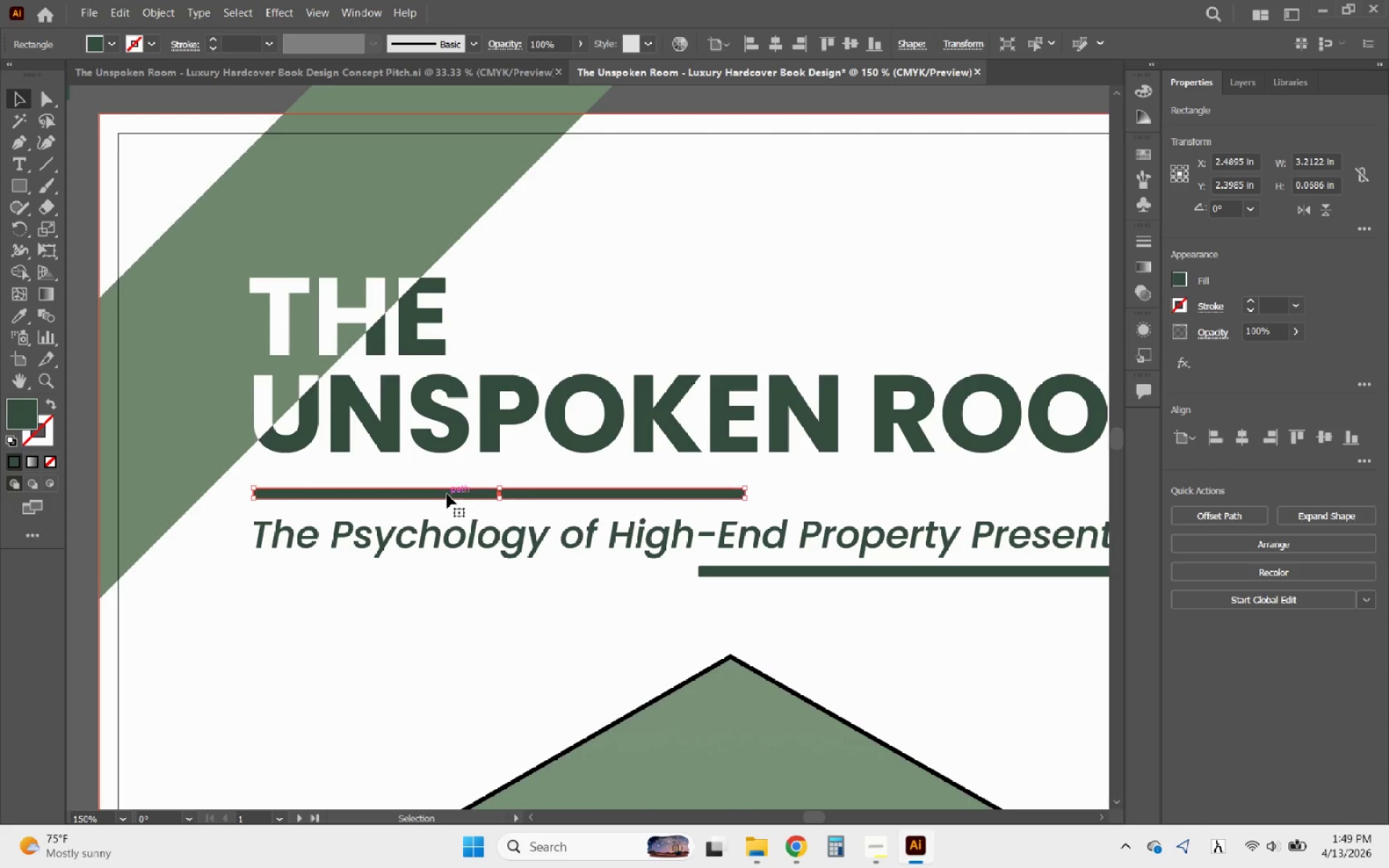 
key(ArrowUp)
 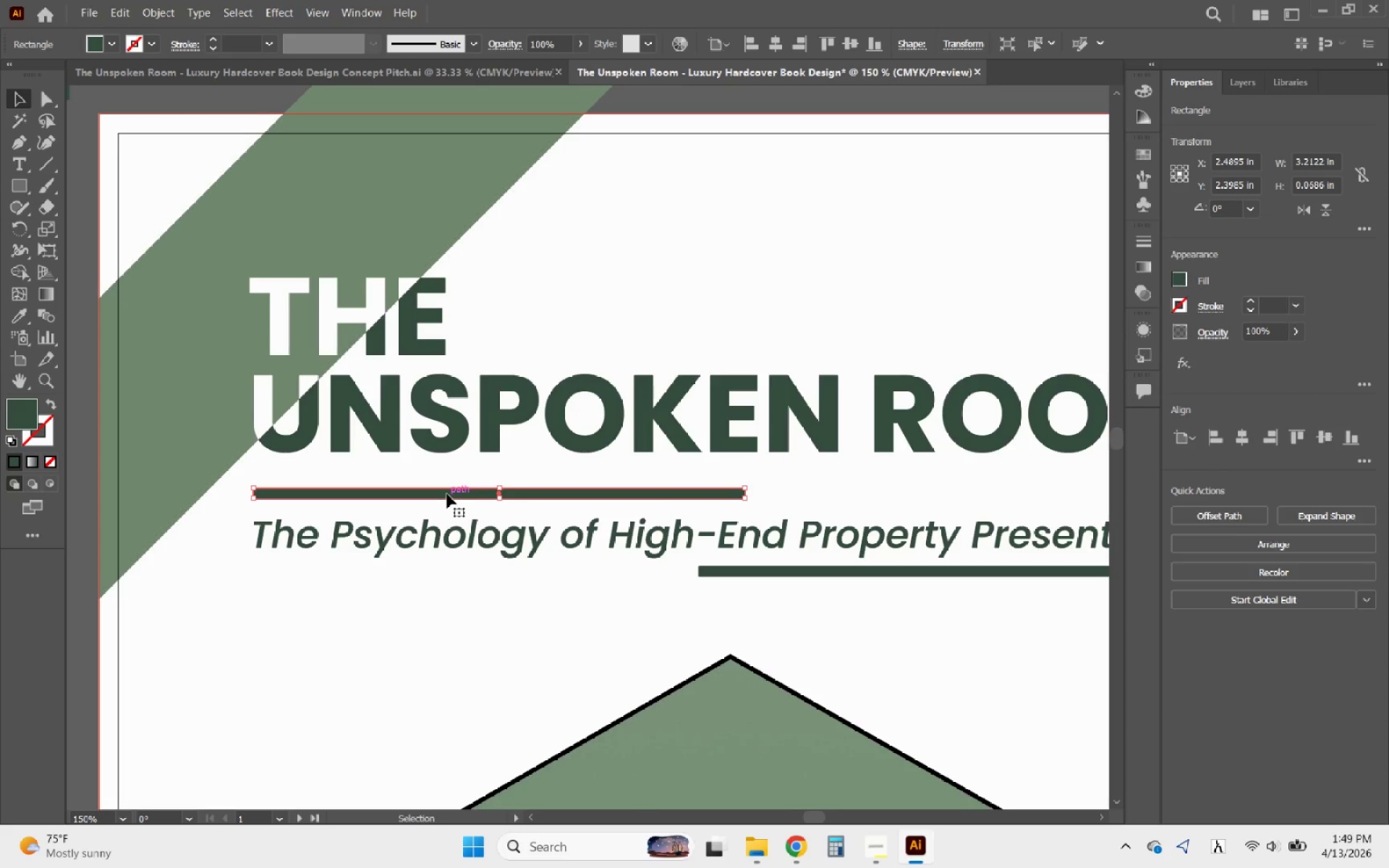 
key(ArrowUp)
 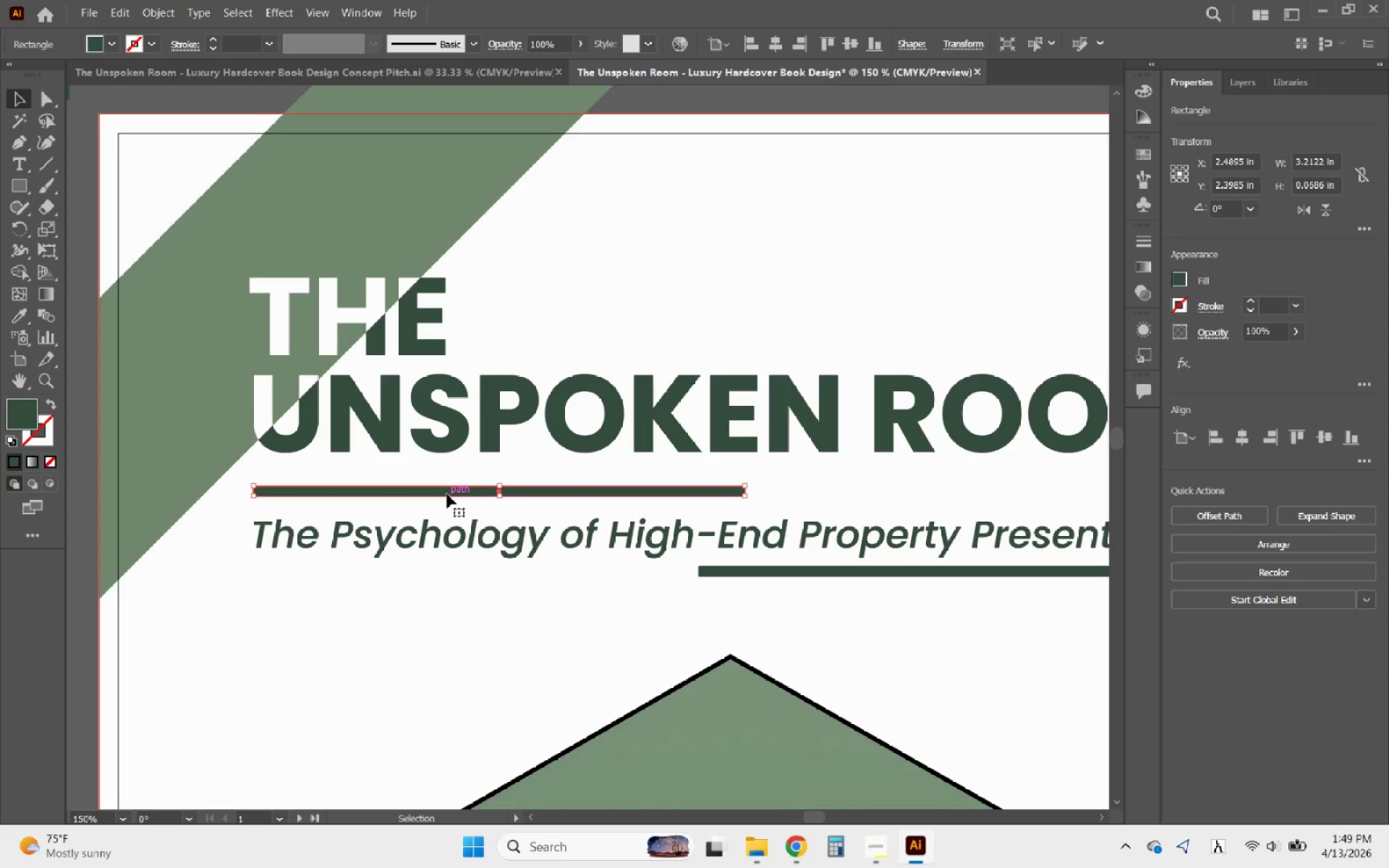 
key(ArrowUp)
 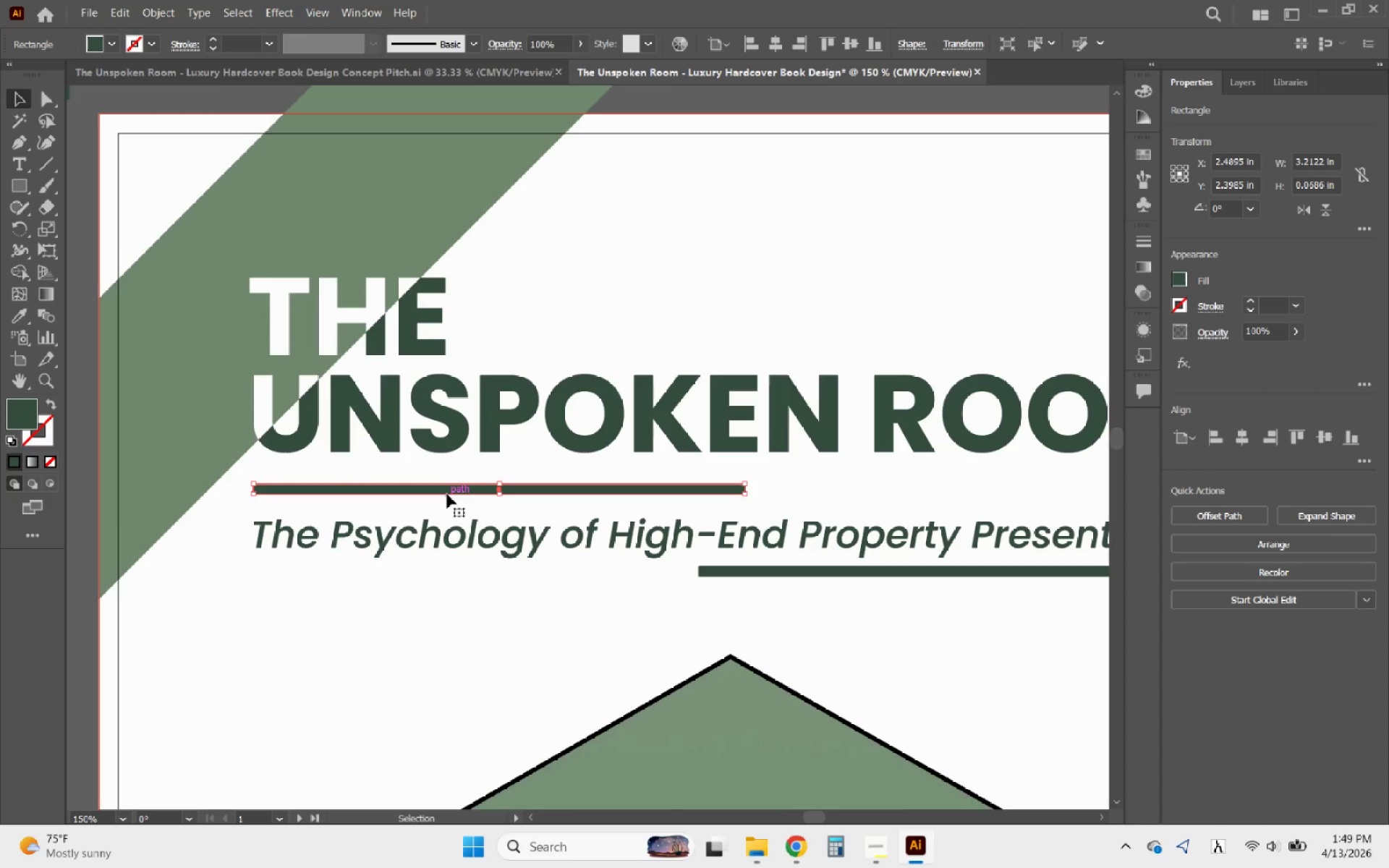 
key(ArrowUp)
 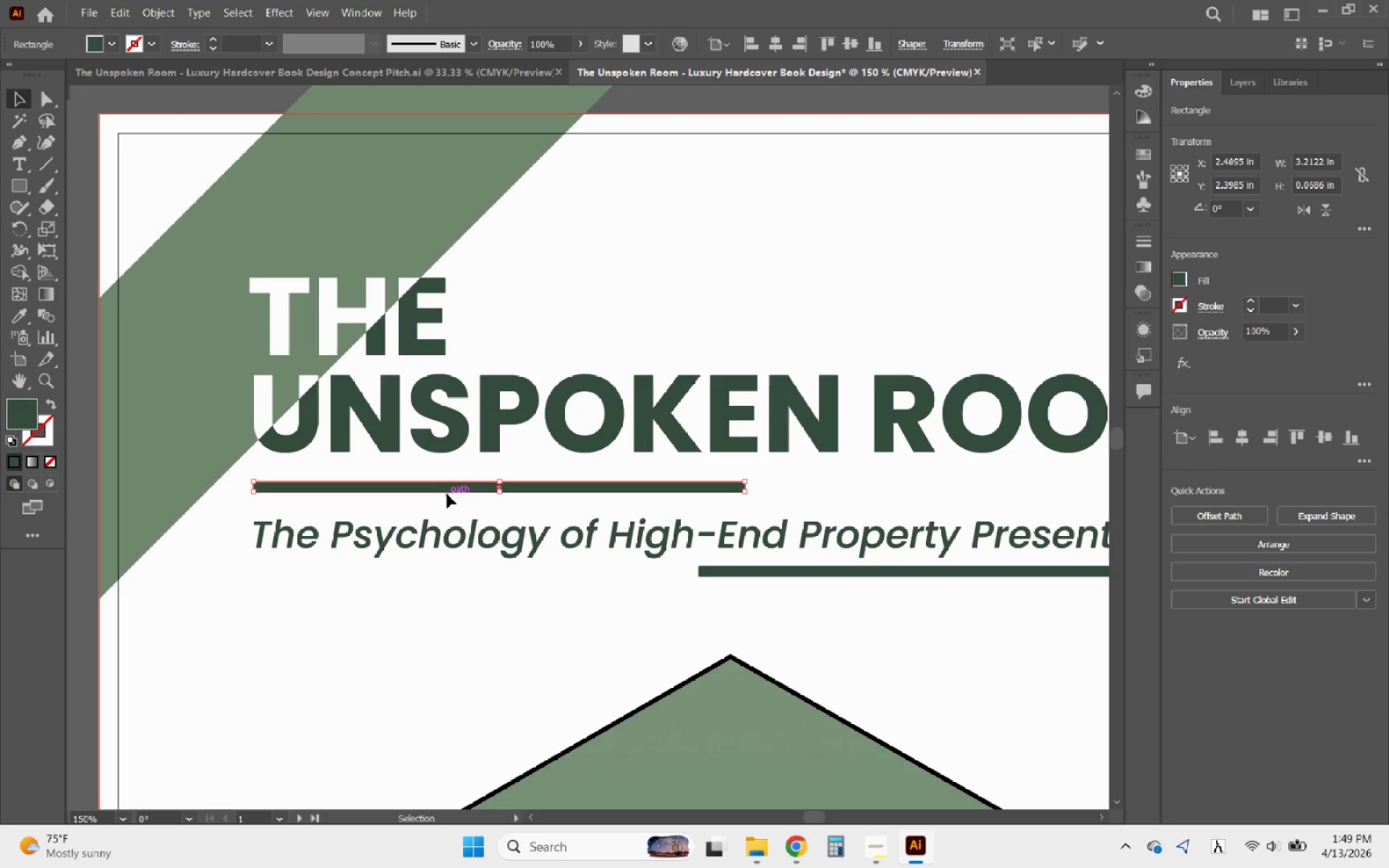 
key(ArrowUp)
 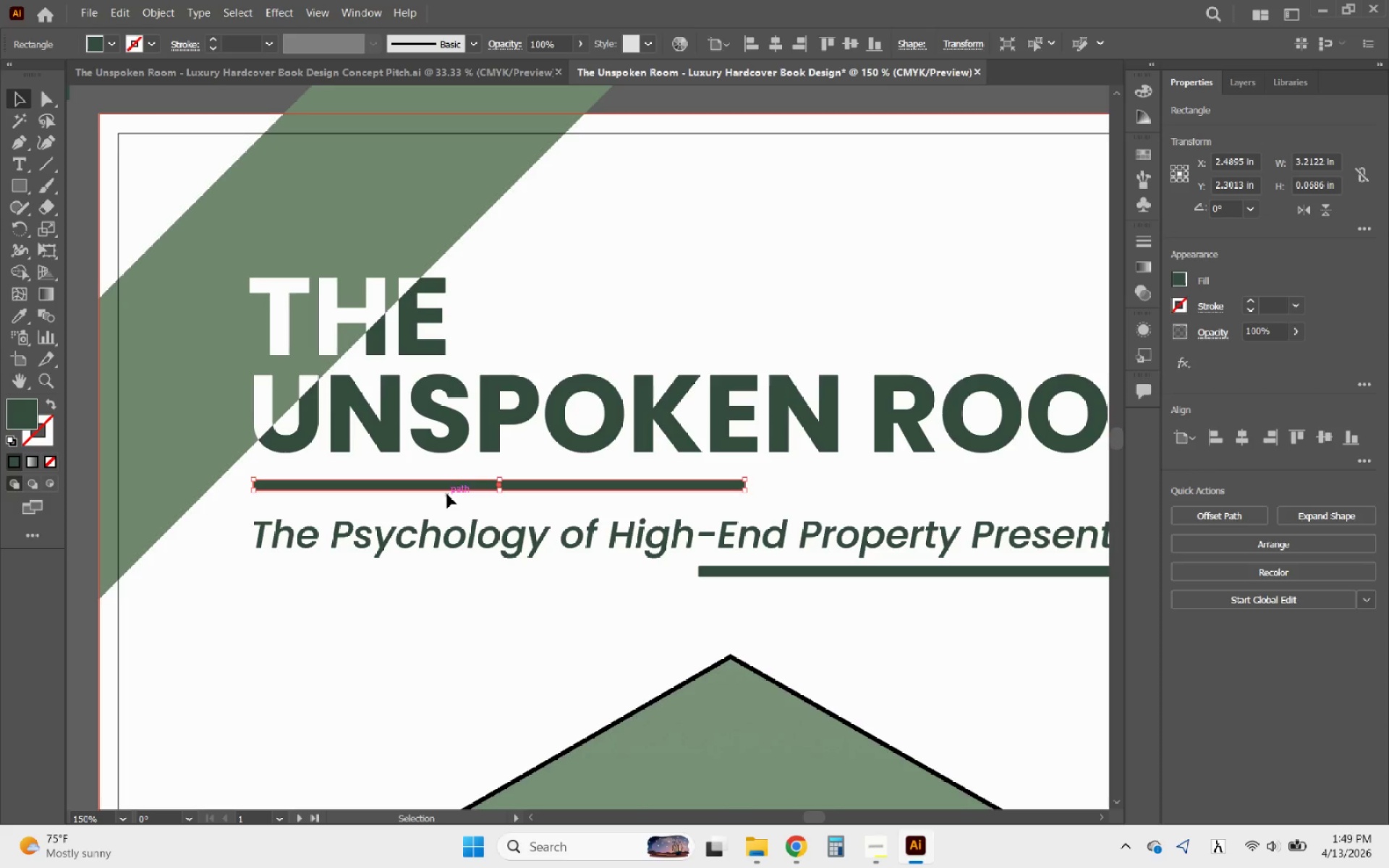 
key(ArrowUp)
 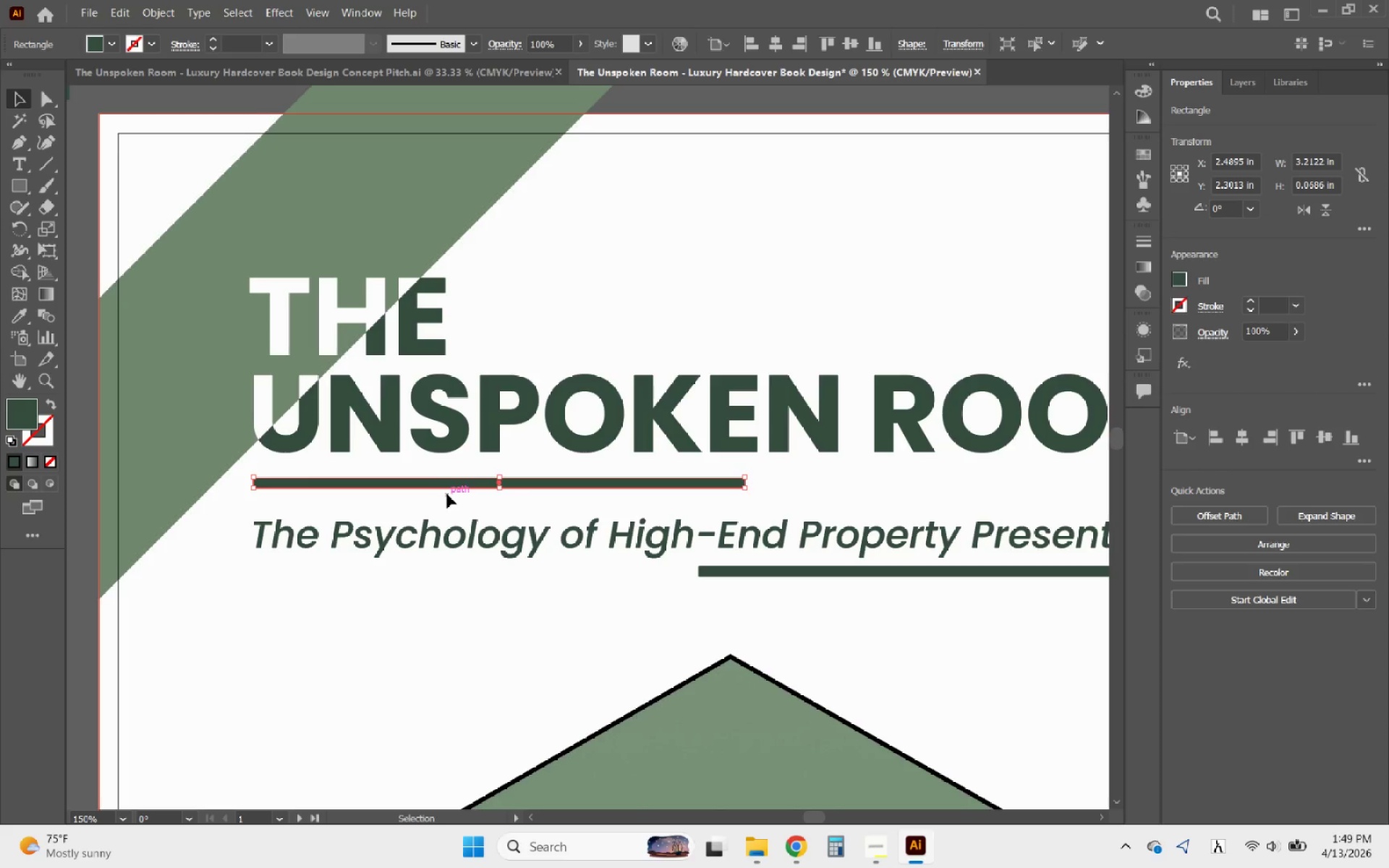 
key(ArrowUp)
 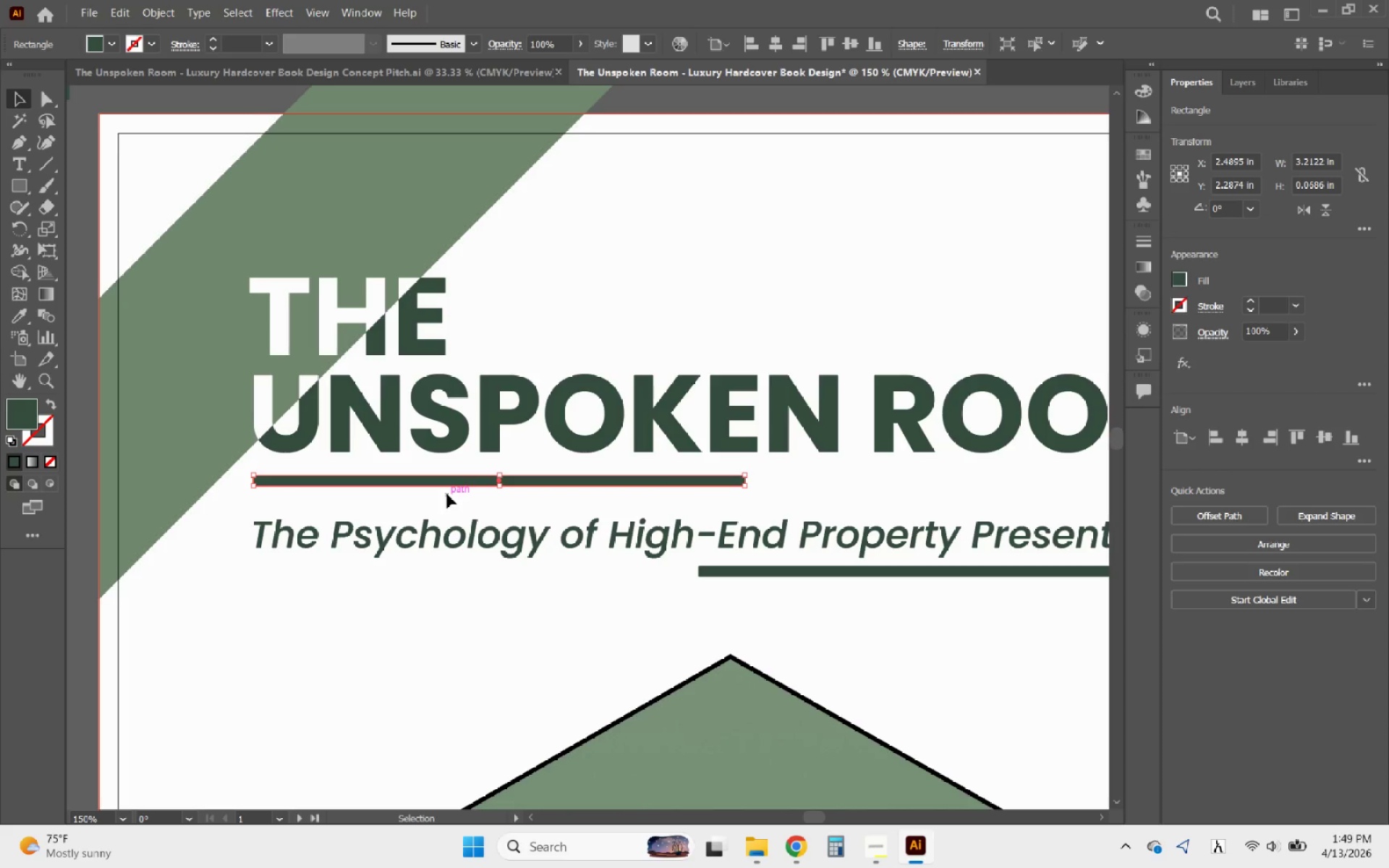 
key(ArrowUp)
 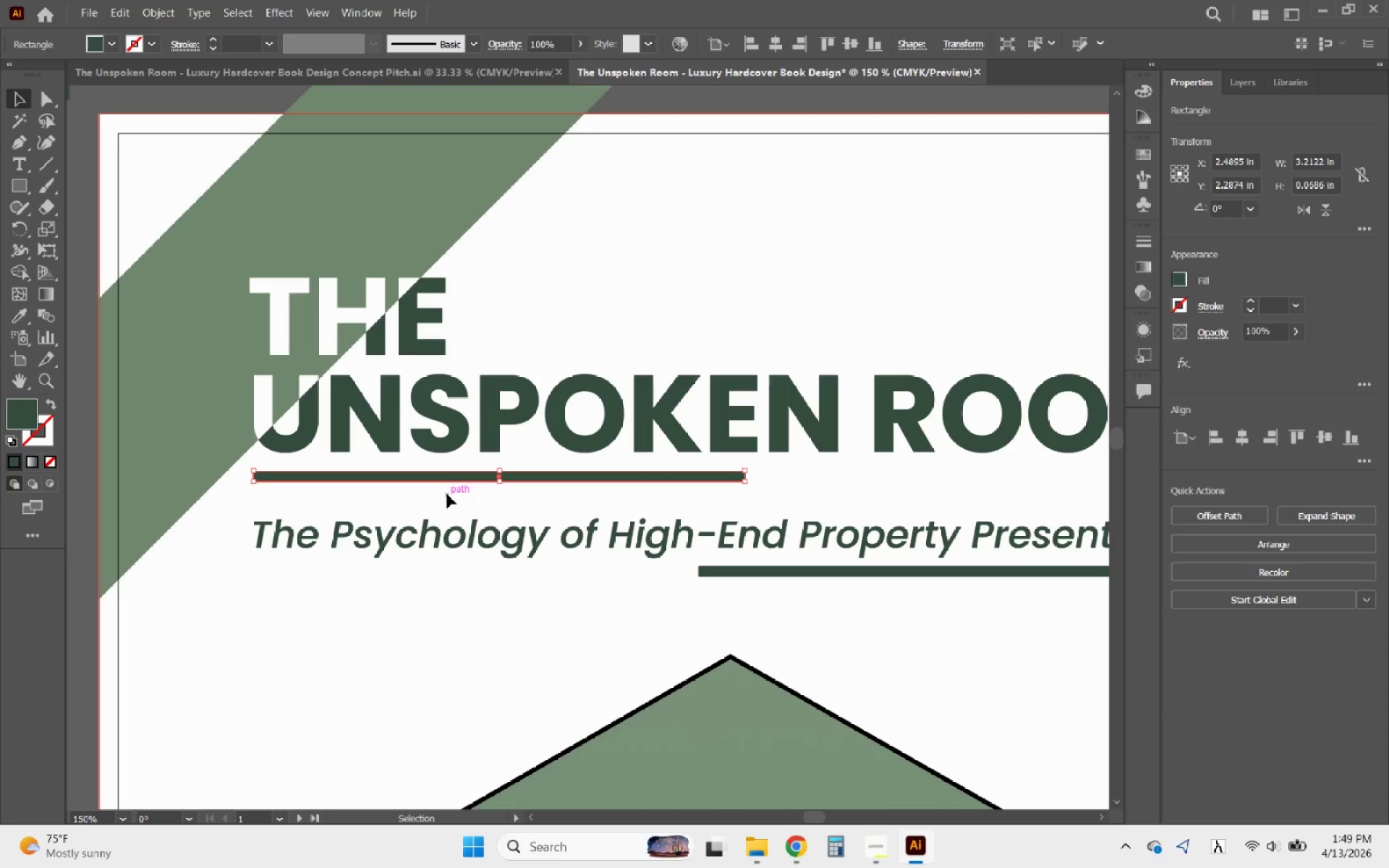 
key(ArrowUp)
 